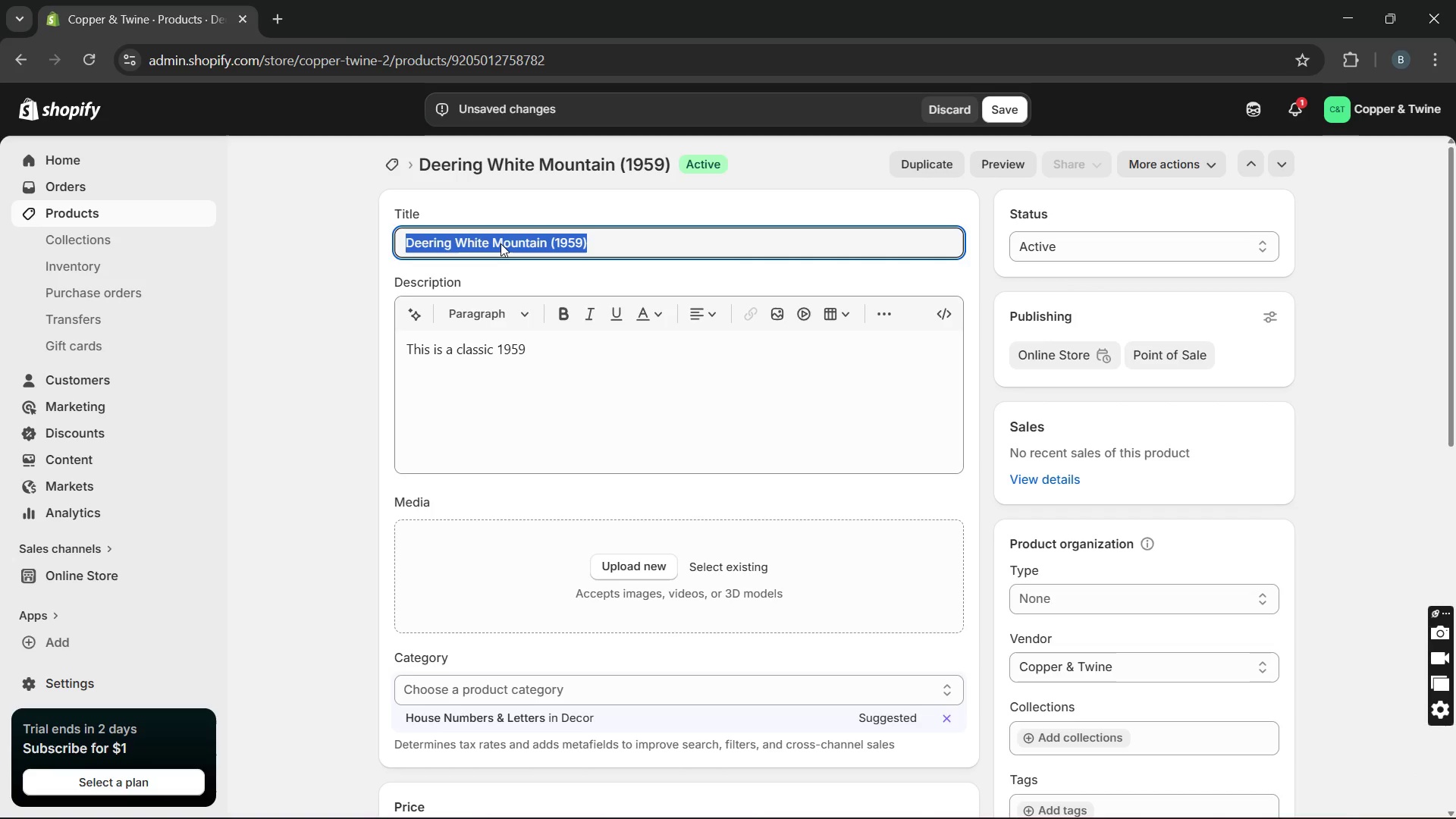 
key(Control+C)
 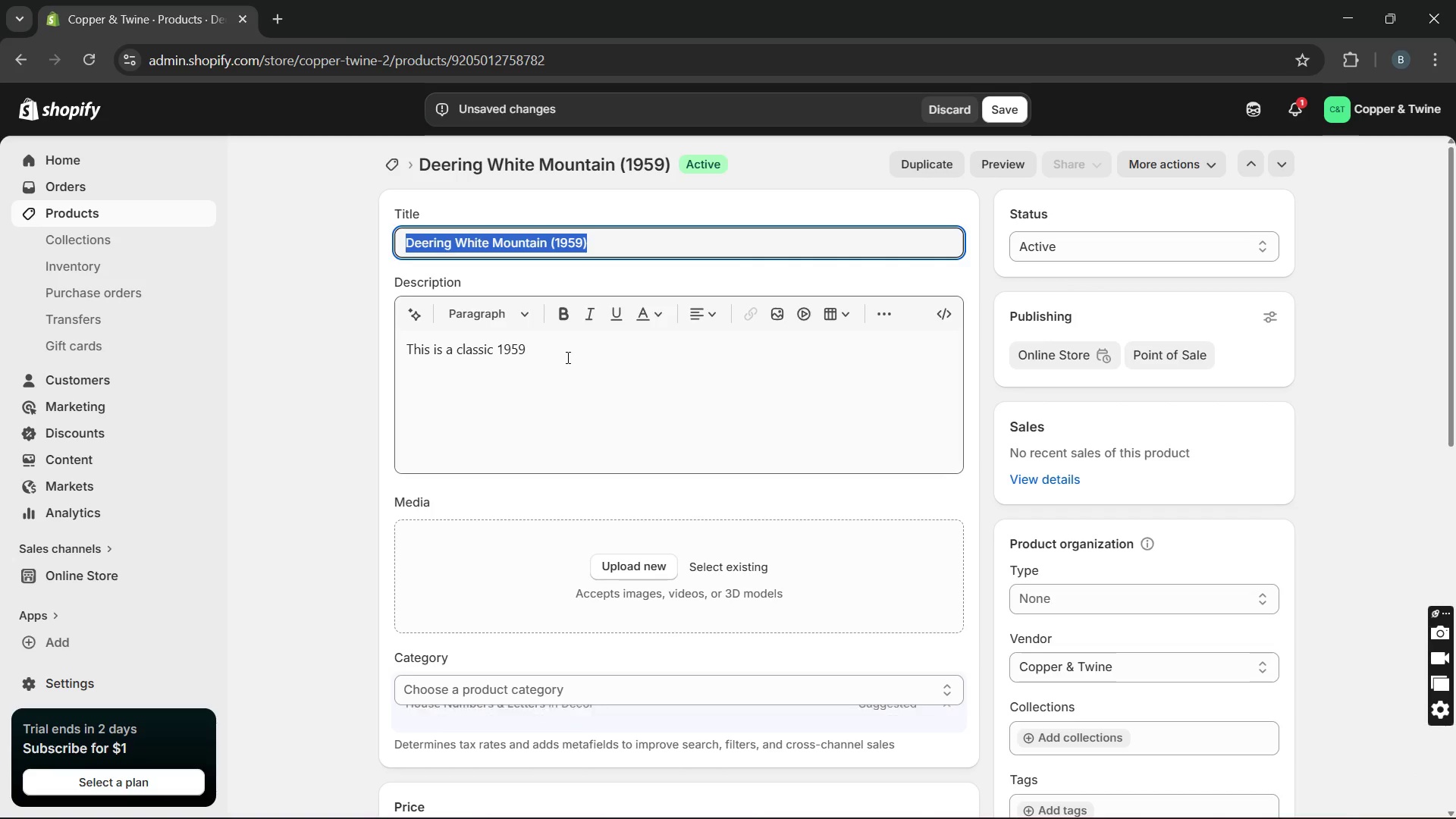 
left_click([566, 357])
 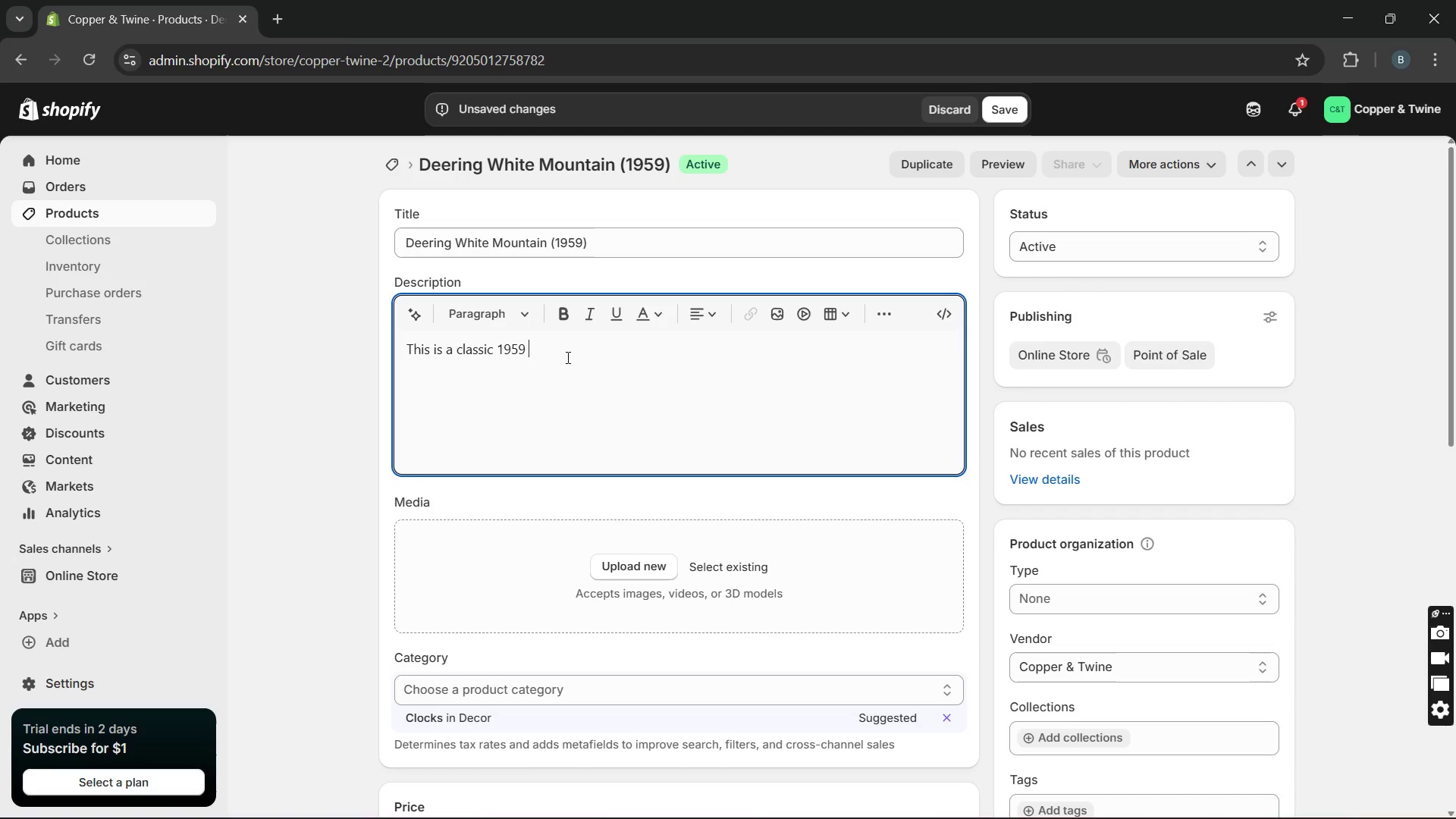 
key(Control+V)
 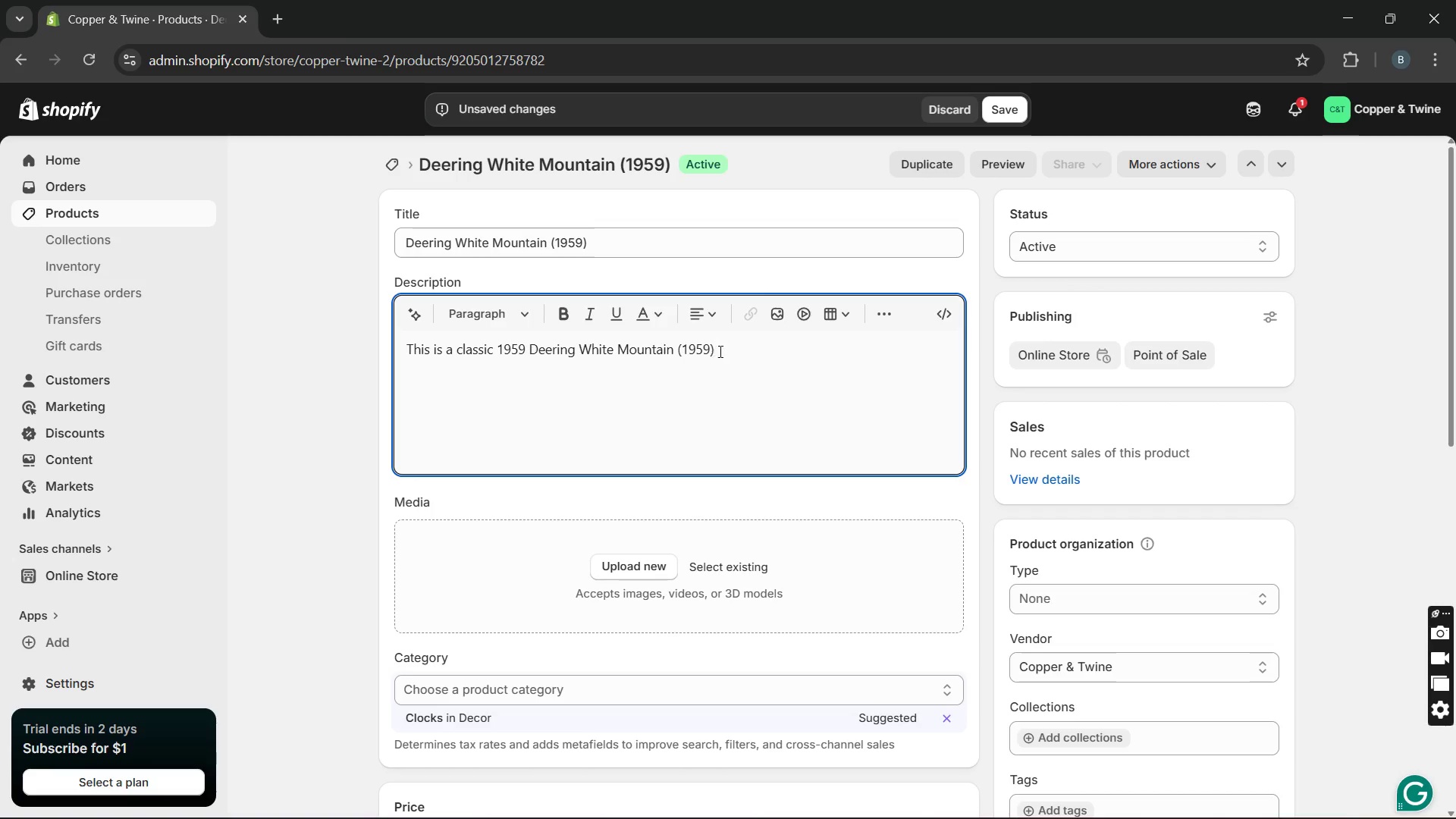 
left_click_drag(start_coordinate=[721, 350], to_coordinate=[675, 350])
 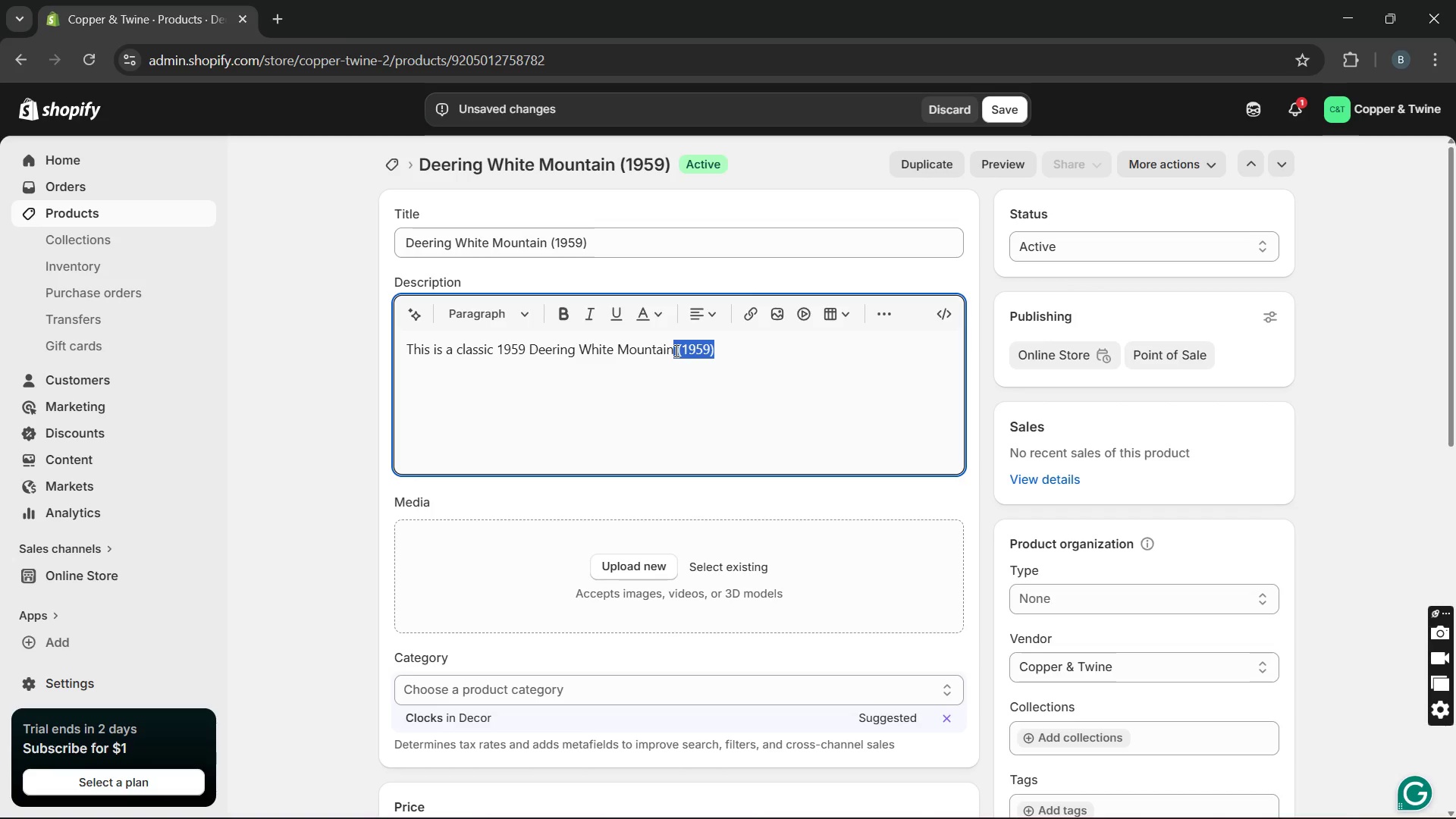 
key(Backspace)
type( instrumr)
key(Backspace)
type(ent designed for vintage acoustic instrument ans)
key(Backspace)
type(d folk performance. bu)
key(Backspace)
key(Backspace)
type(Built from black e)
key(Backspace)
type(walnut with premium vintage crftsmanship, the insrr)
key(Backspace)
key(Backspace)
type(trument combines warm tona;)
key(Backspace)
type(l charachter with elegant styling. The instrumr)
key(Backspace)
type(ent remains in excellent condition with balanced resonance and smooth acoustic clarity. I t)
key(Backspace)
key(Backspace)
type(t is ideal for collectors, acoustic musiciand)
key(Backspace)
type(s and tras)
key(Backspace)
type(ditional performers. )
 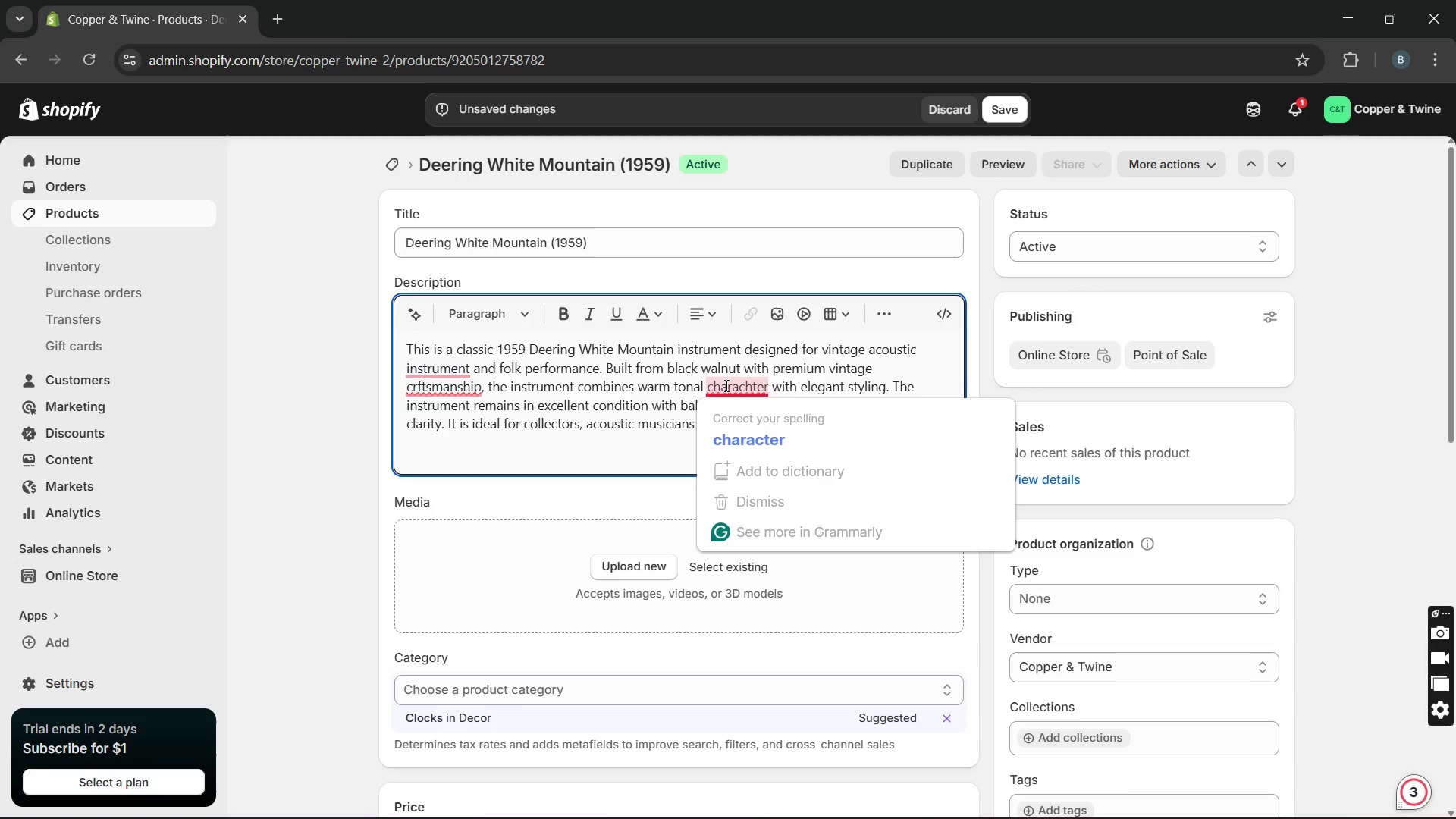 
left_click([732, 425])
 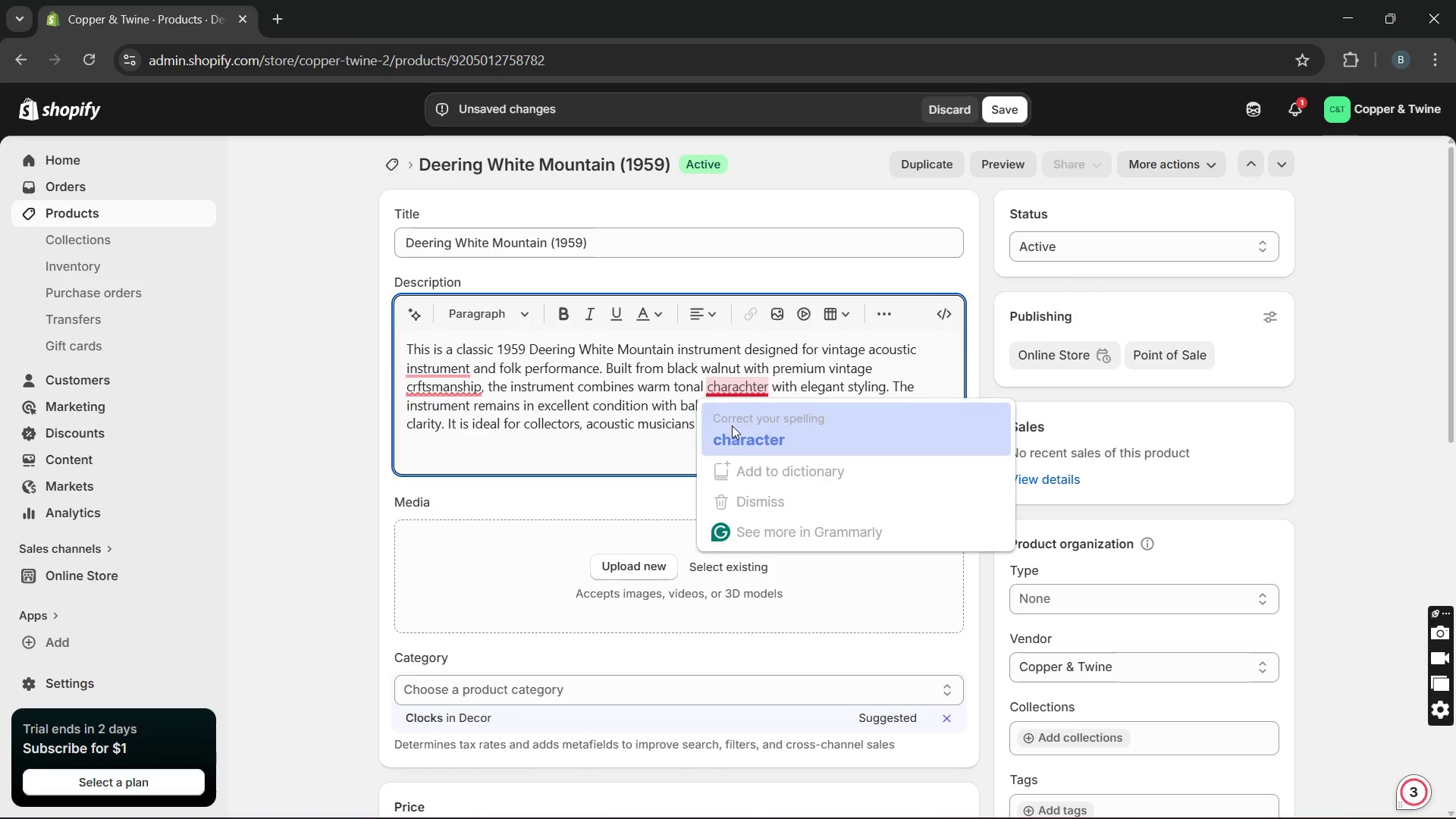 
key(Unknown)
 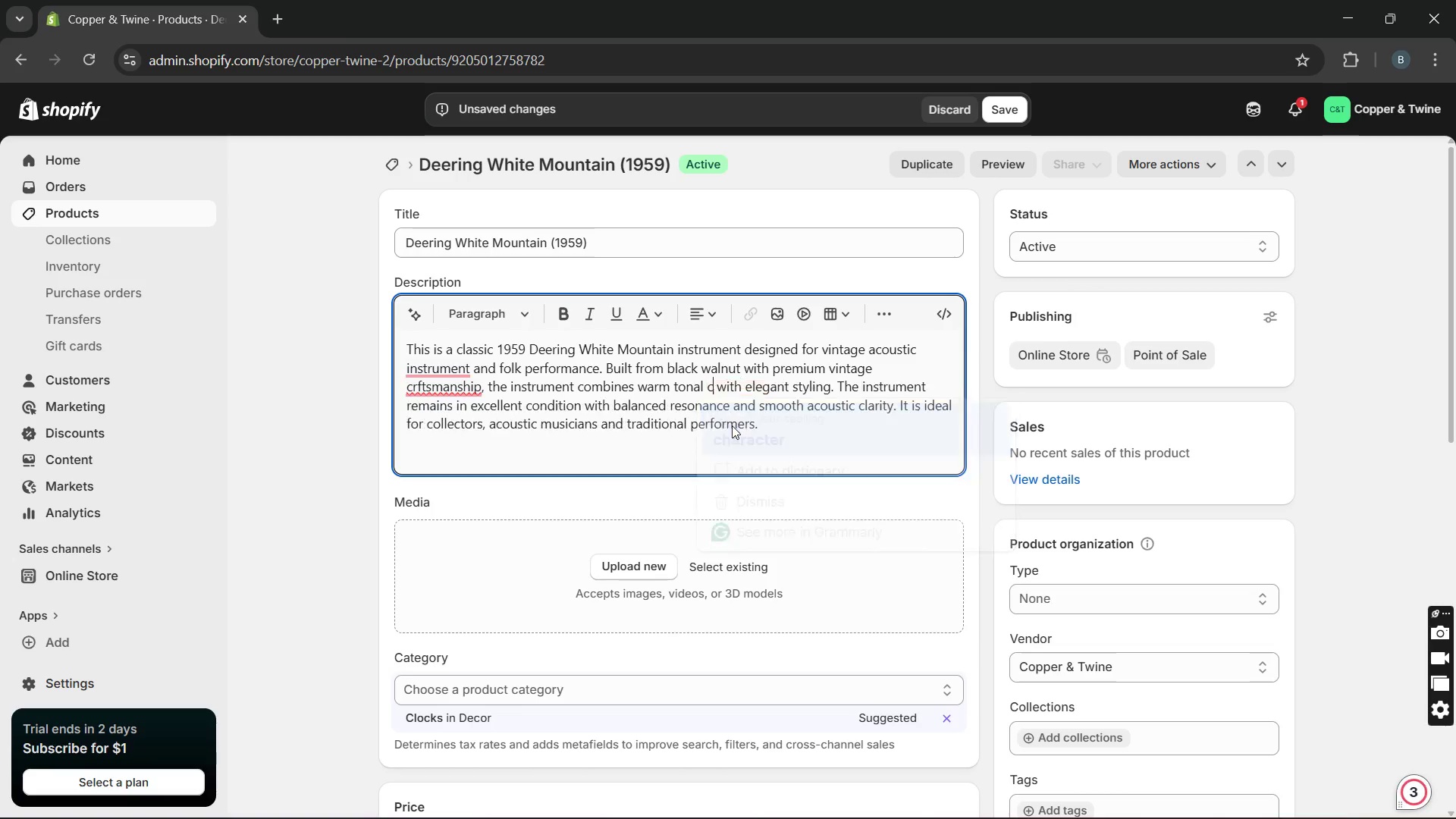 
key(Unknown)
 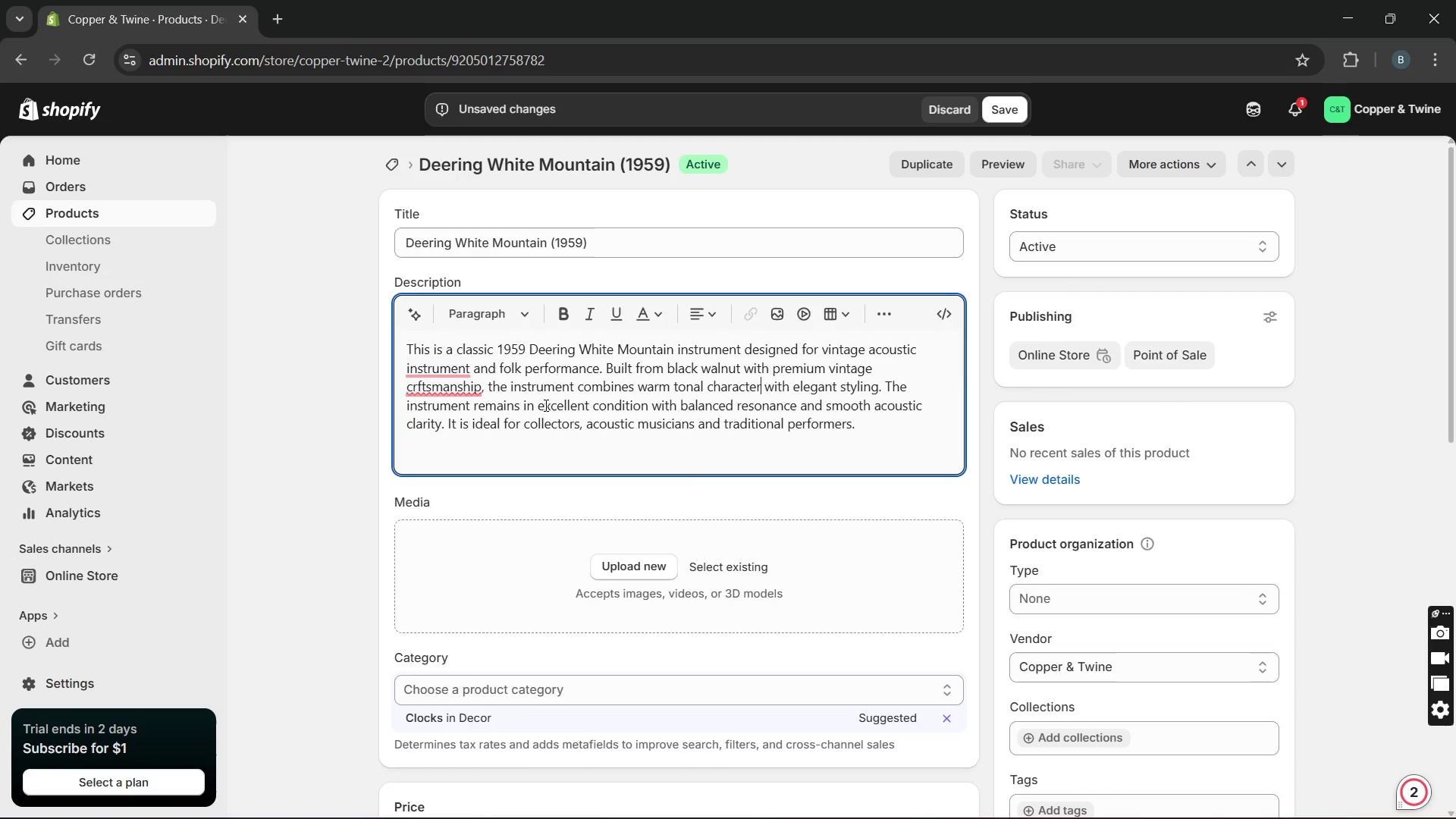 
key(Unknown)
 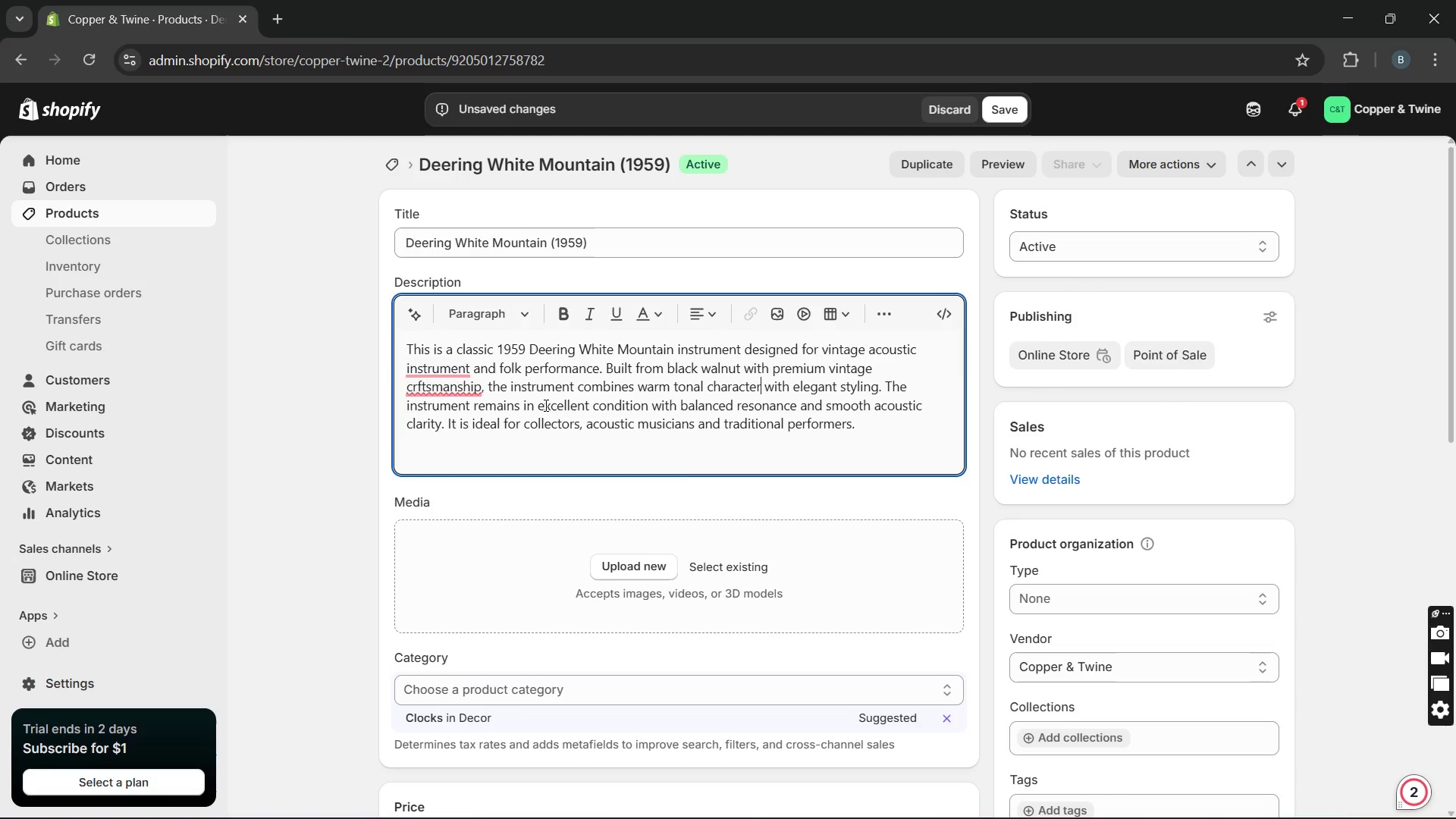 
key(Unknown)
 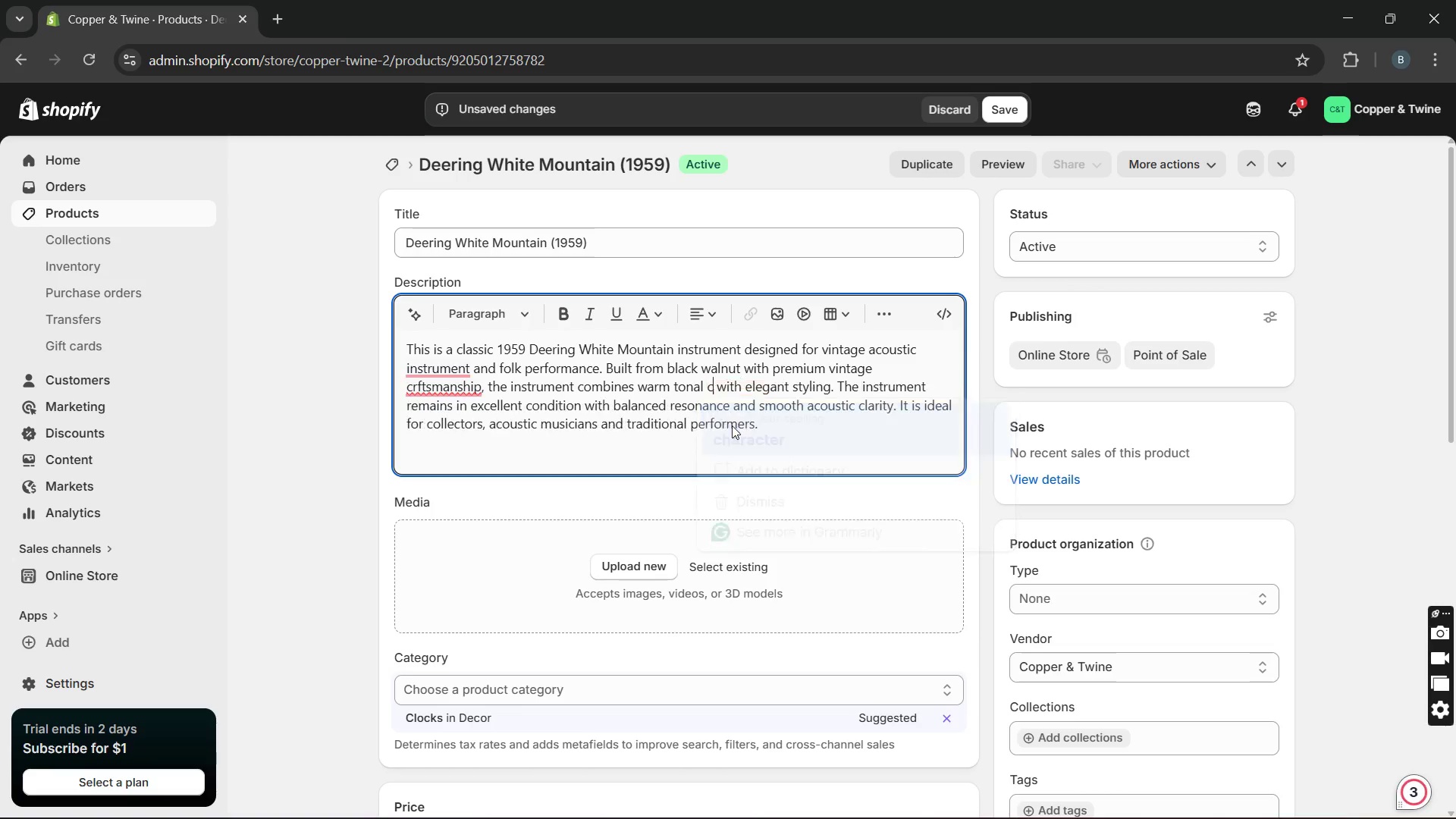 
key(Unknown)
 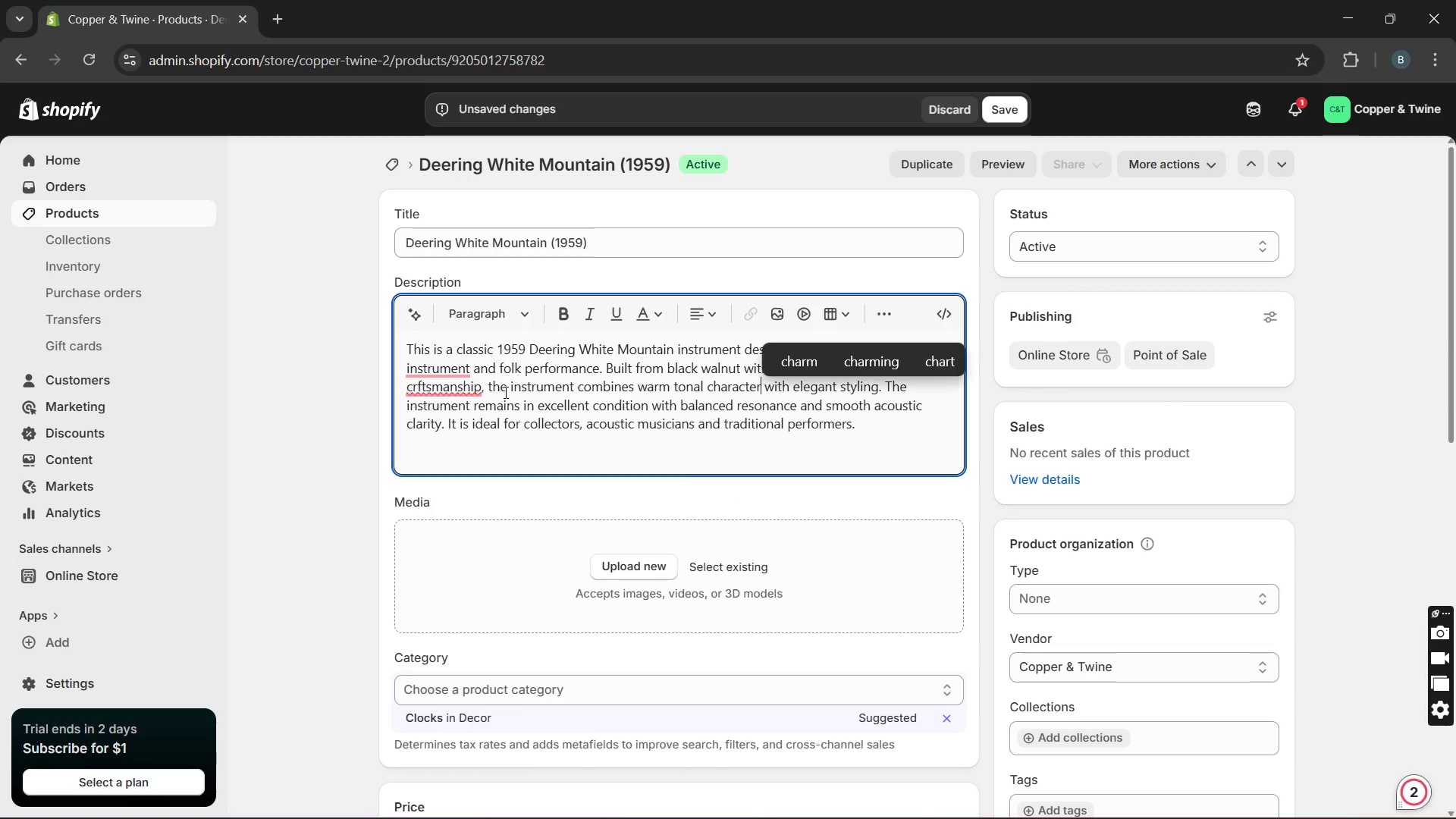 
key(Unknown)
 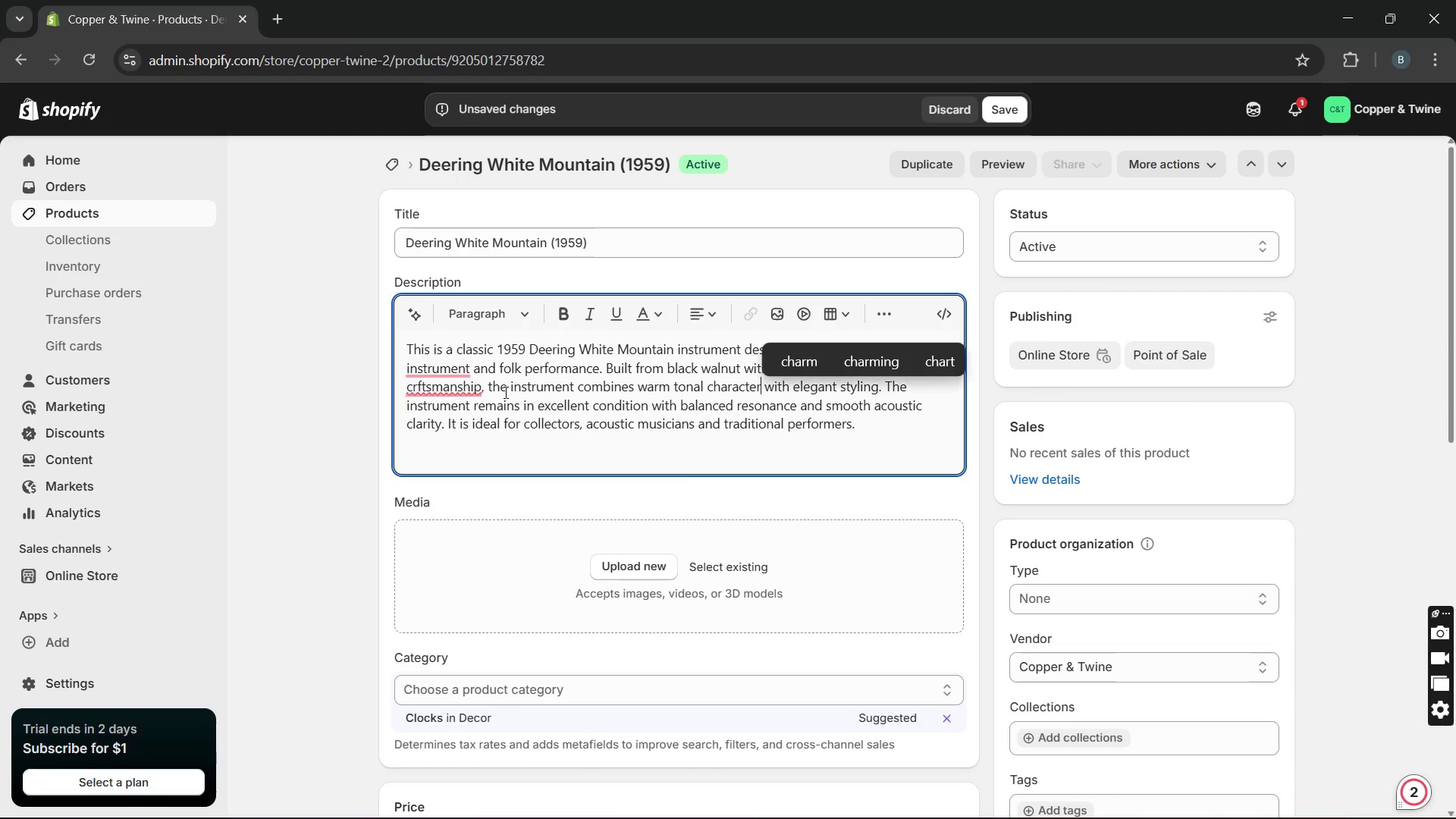 
key(Unknown)
 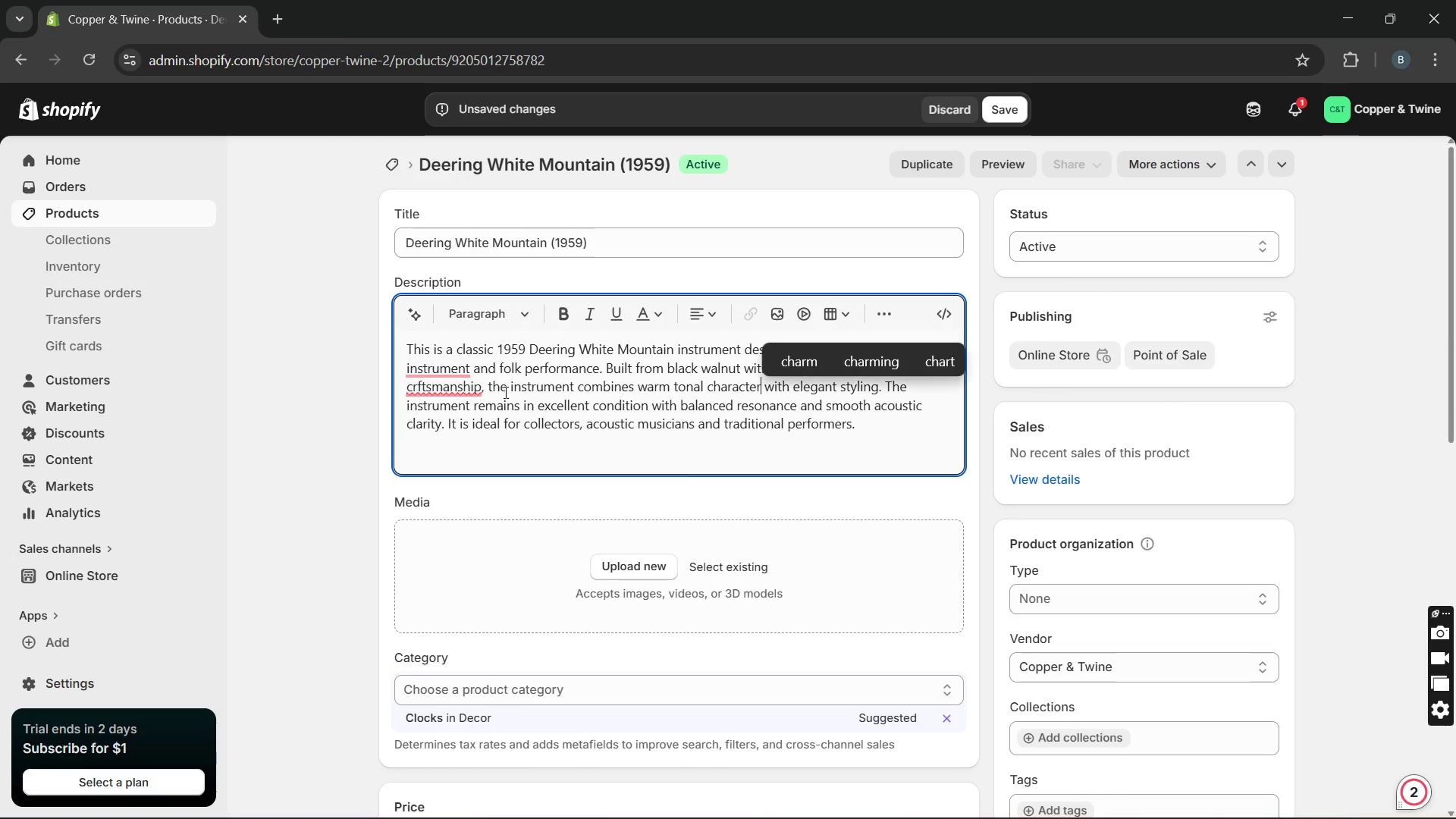 
key(Unknown)
 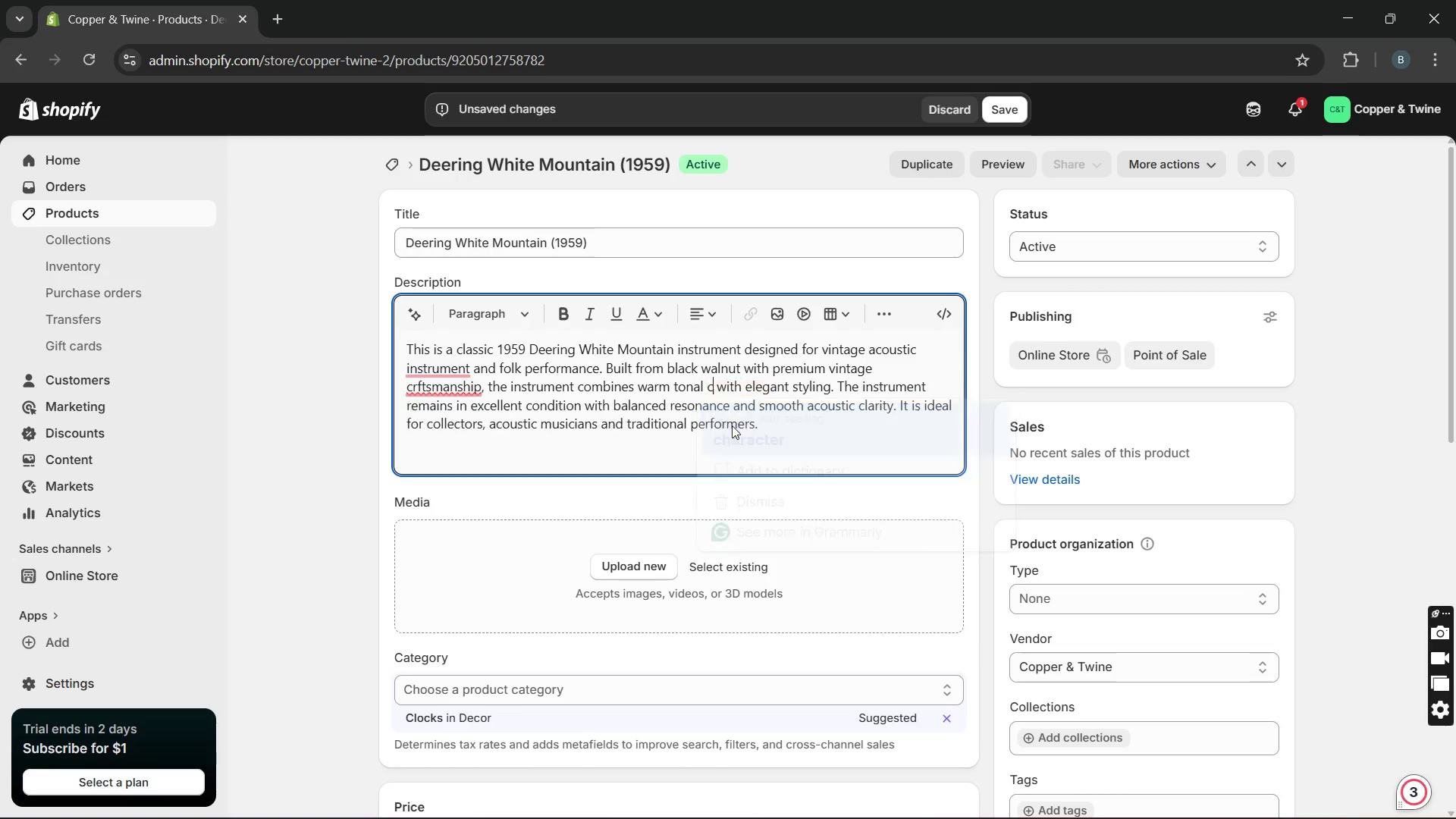 
hold_key(key=Unknown, duration=2.14)
 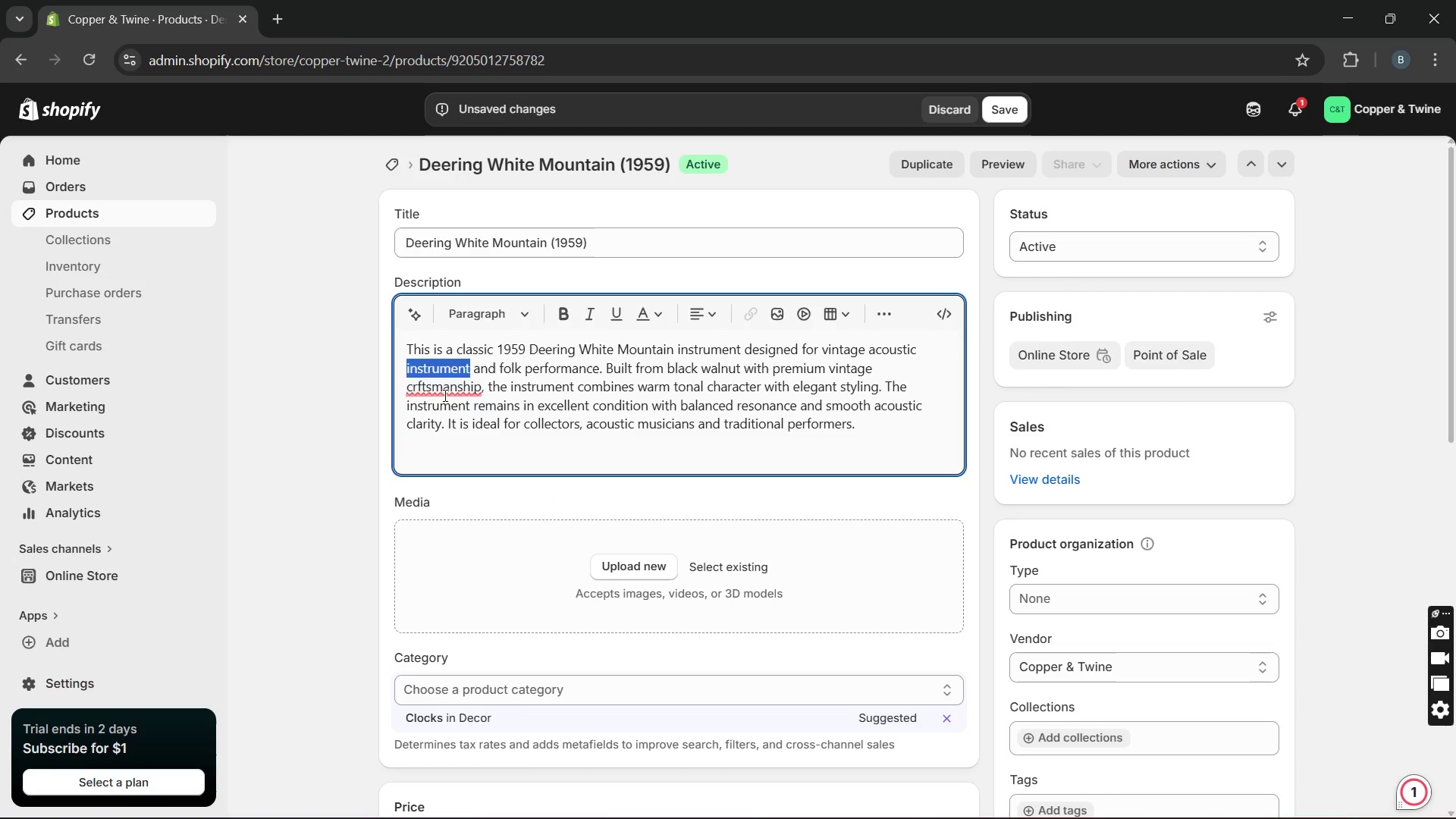 
left_click([444, 395])
 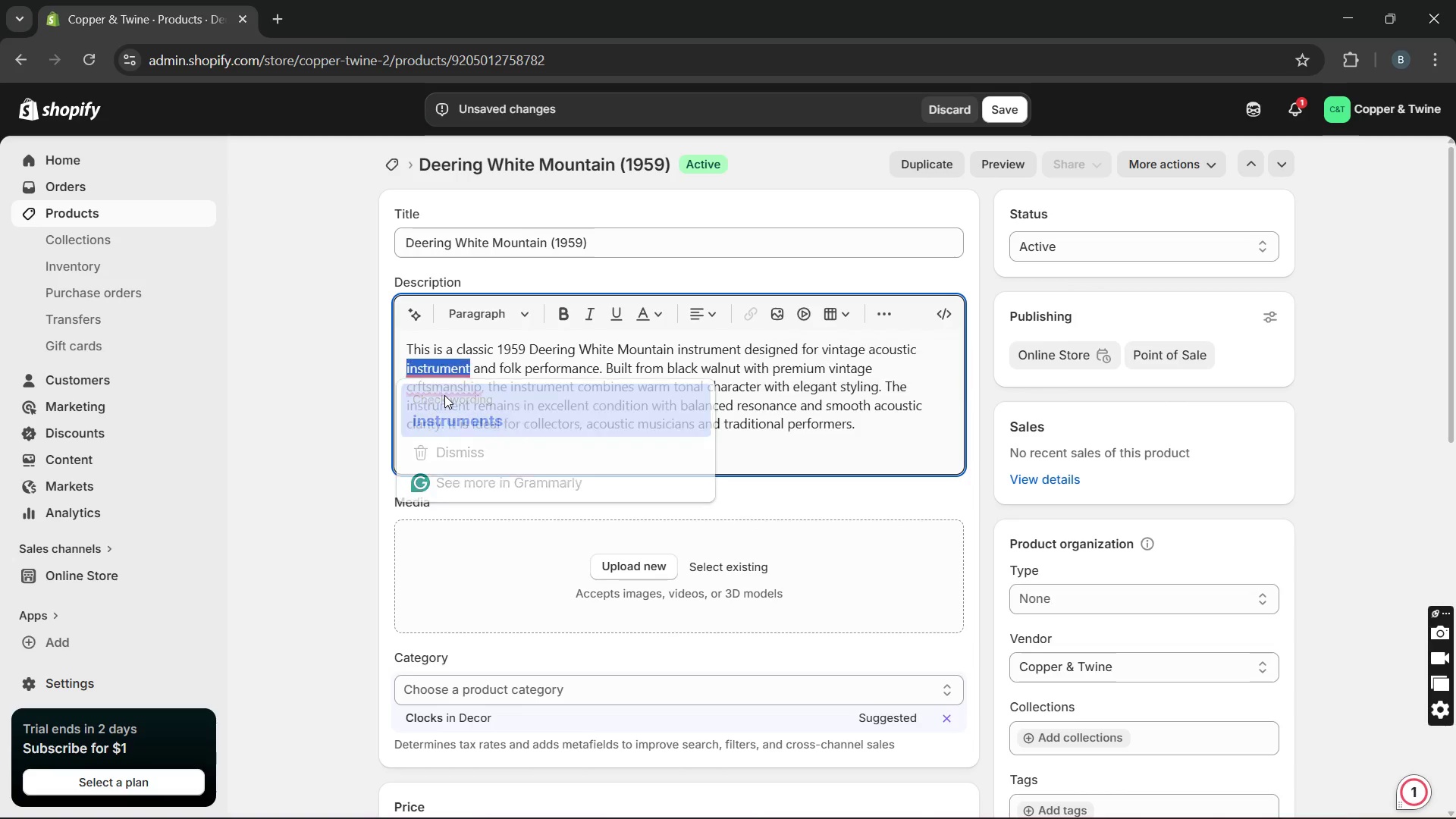 
key(Unknown)
 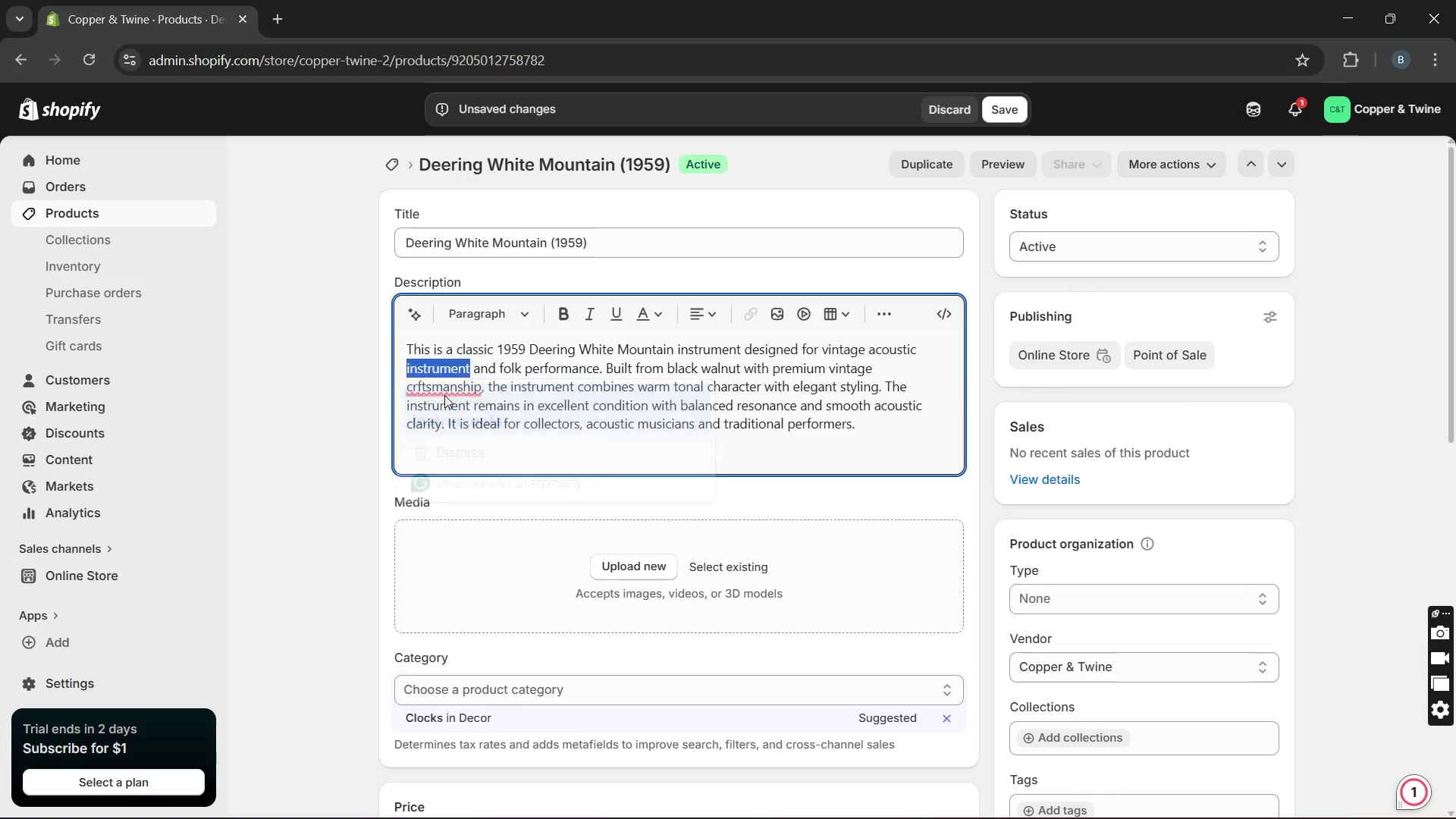 
key(Unknown)
 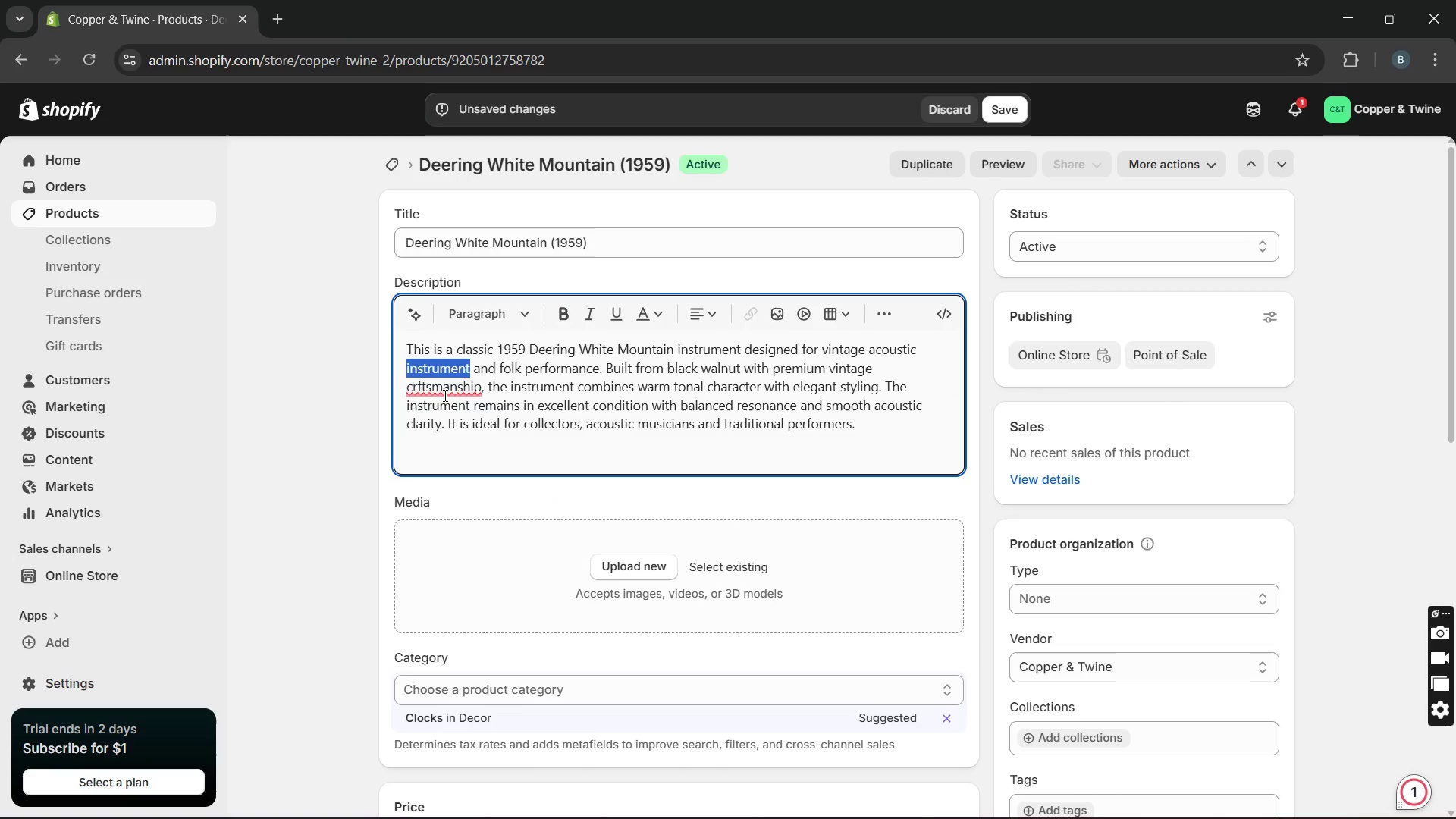 
key(Unknown)
 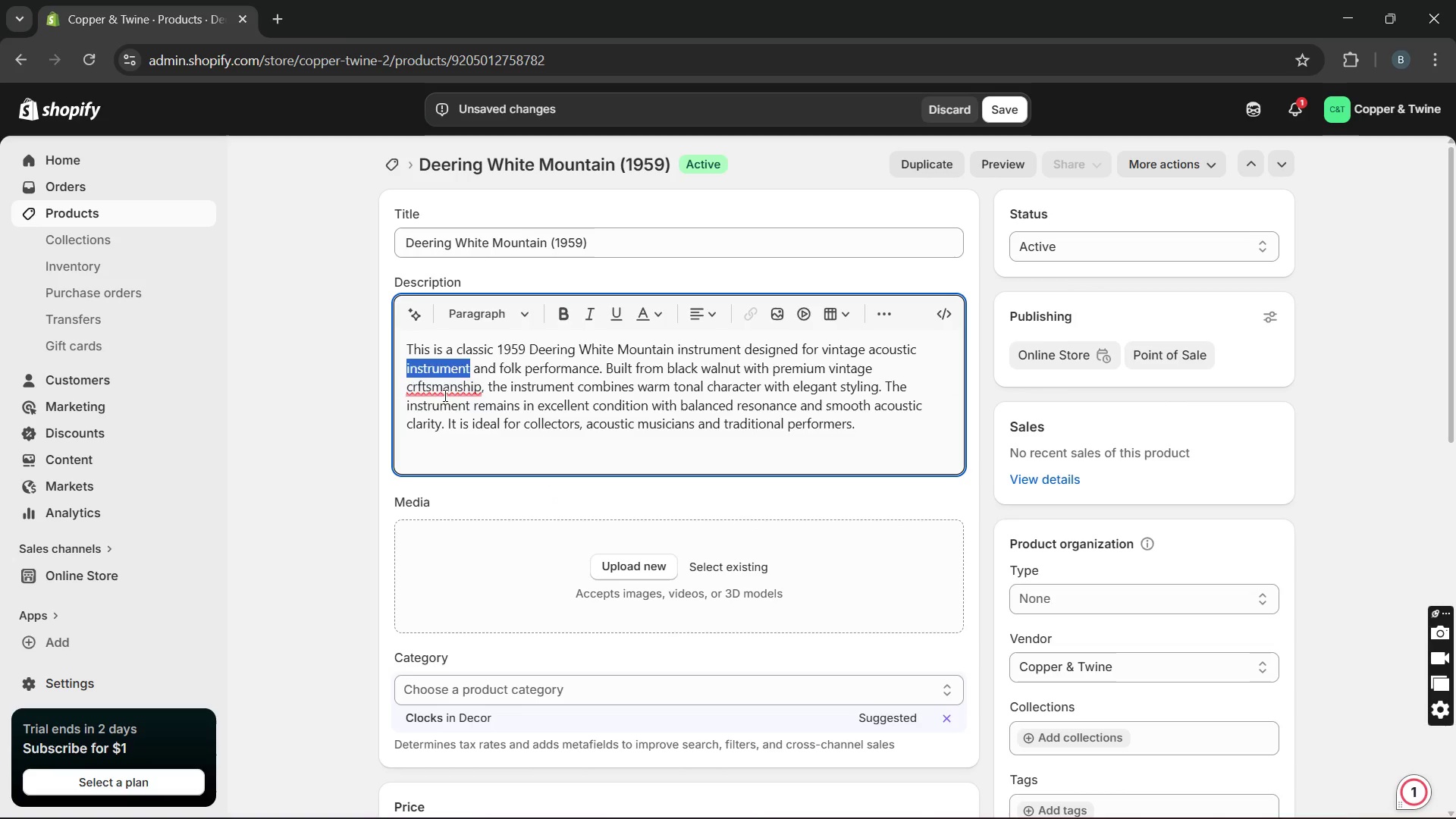 
key(Unknown)
 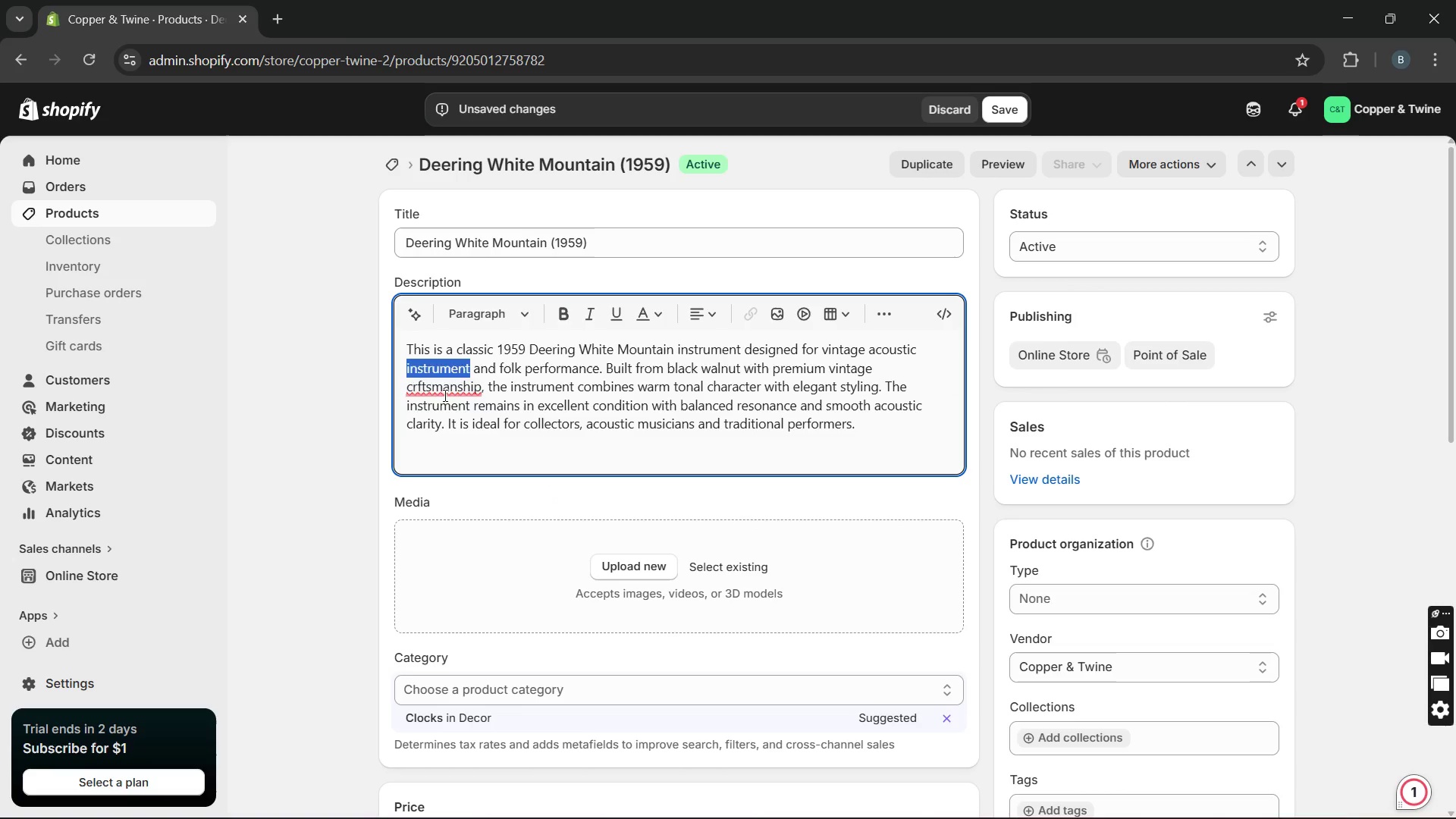 
key(Unknown)
 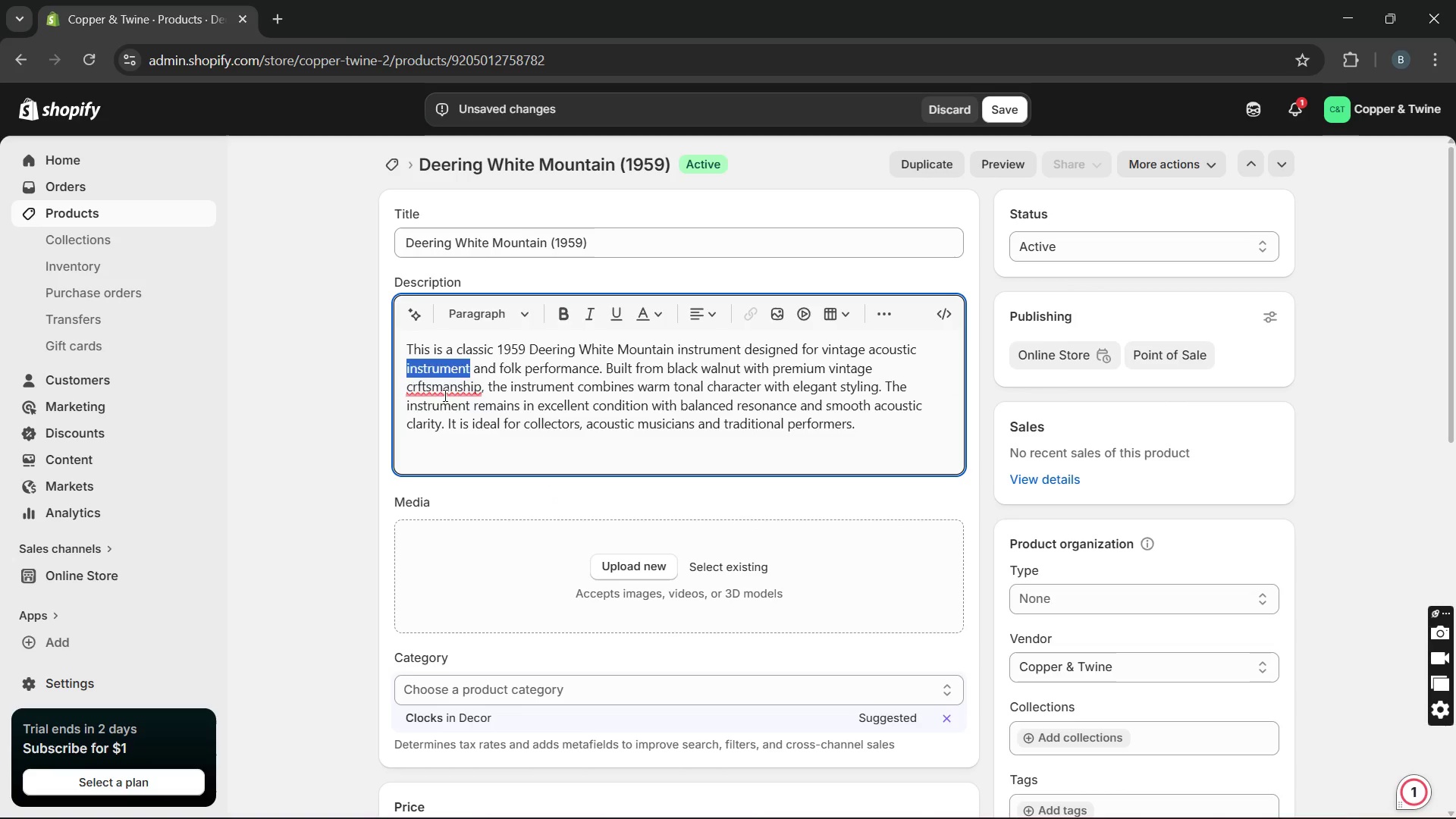 
key(Unknown)
 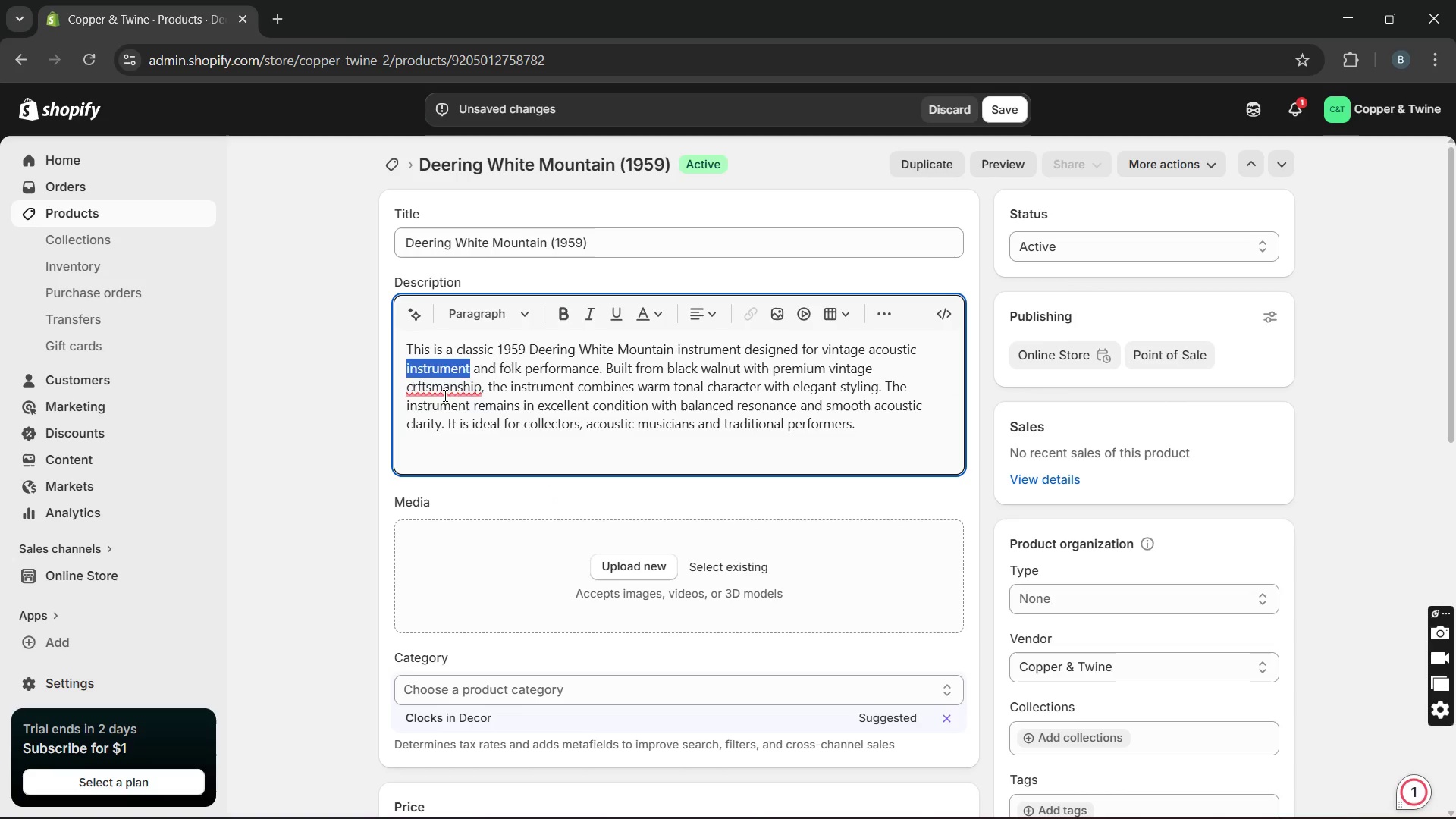 
key(Unknown)
 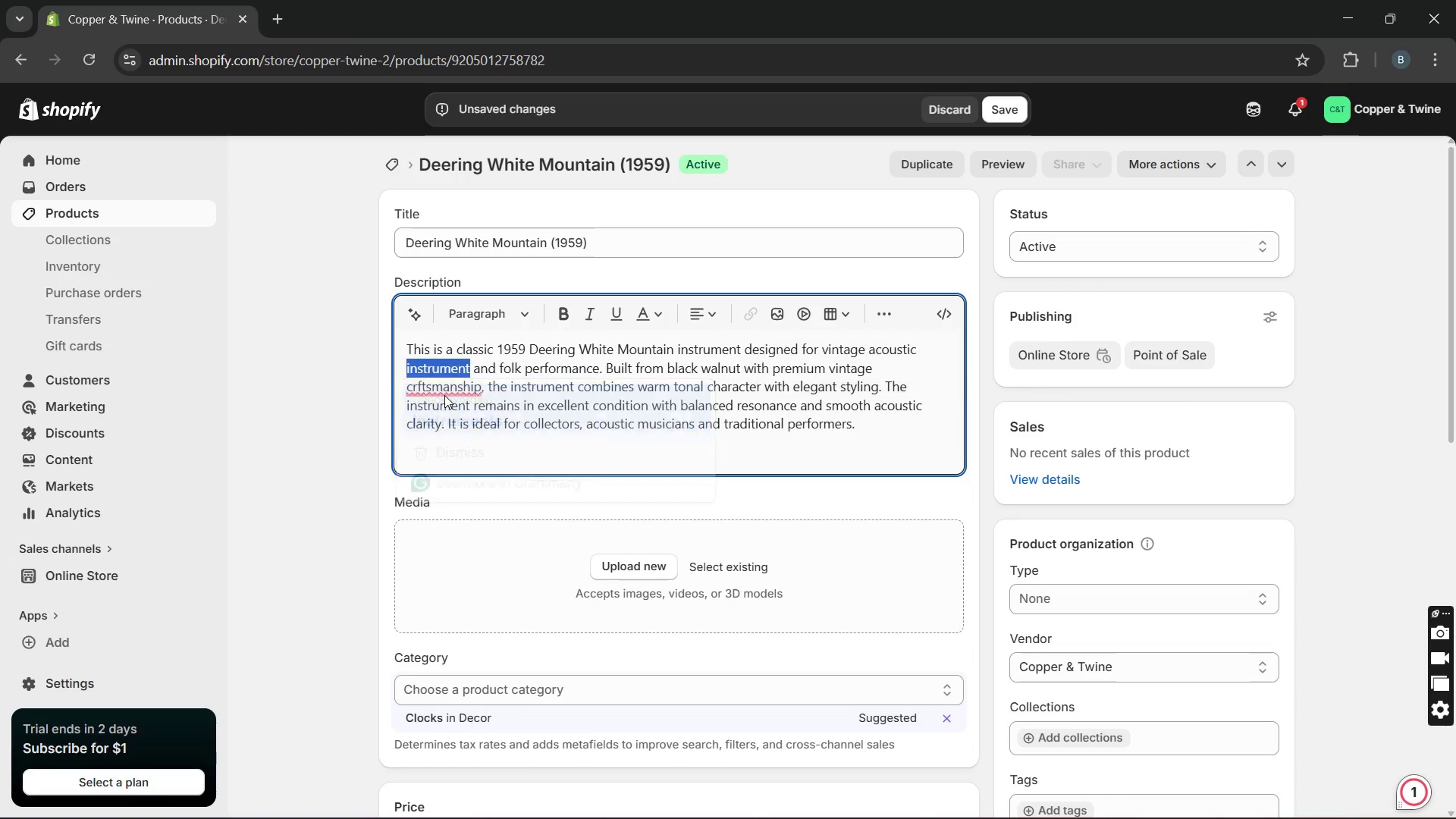 
left_click([412, 390])
 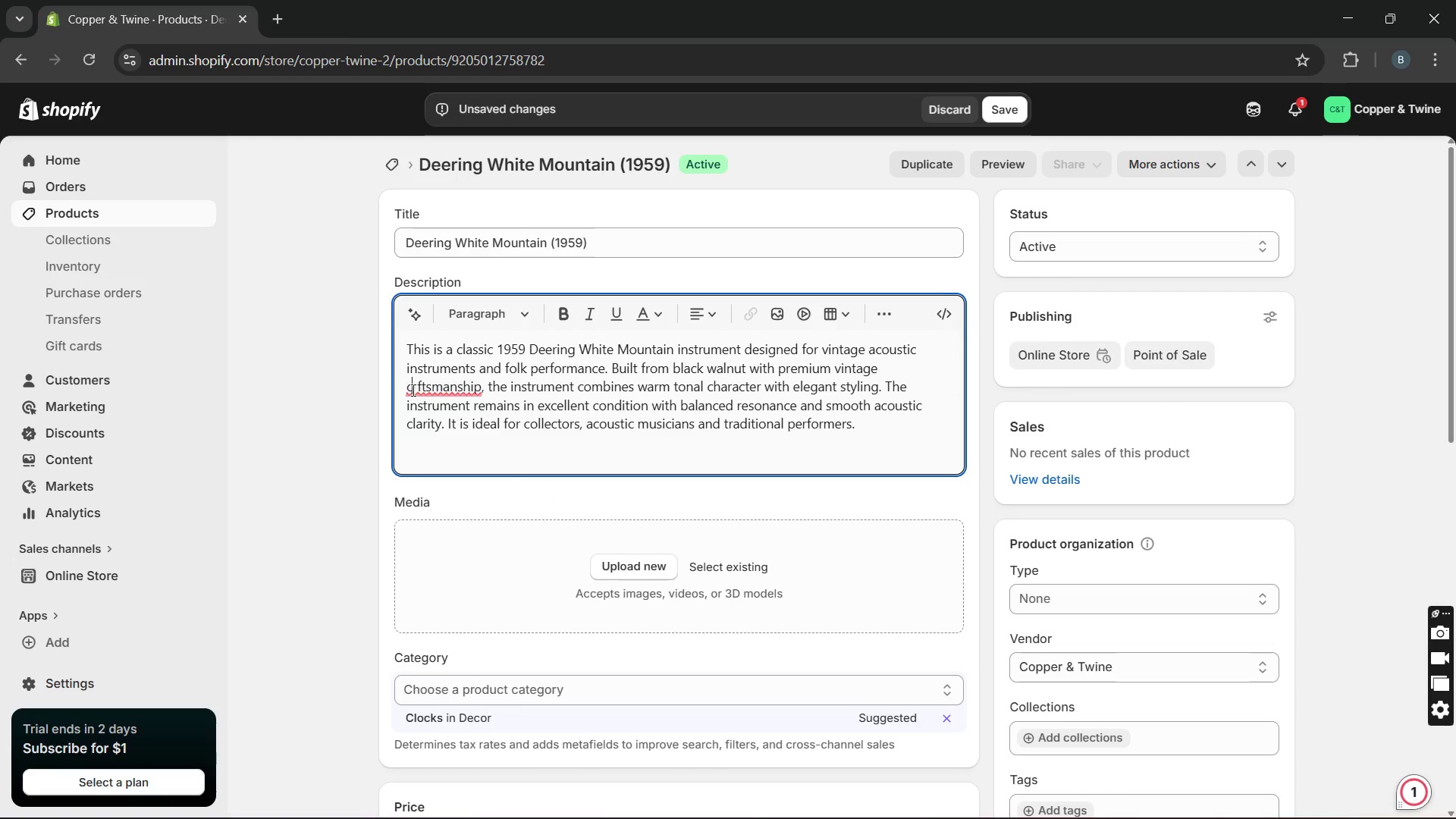 
key(A)
 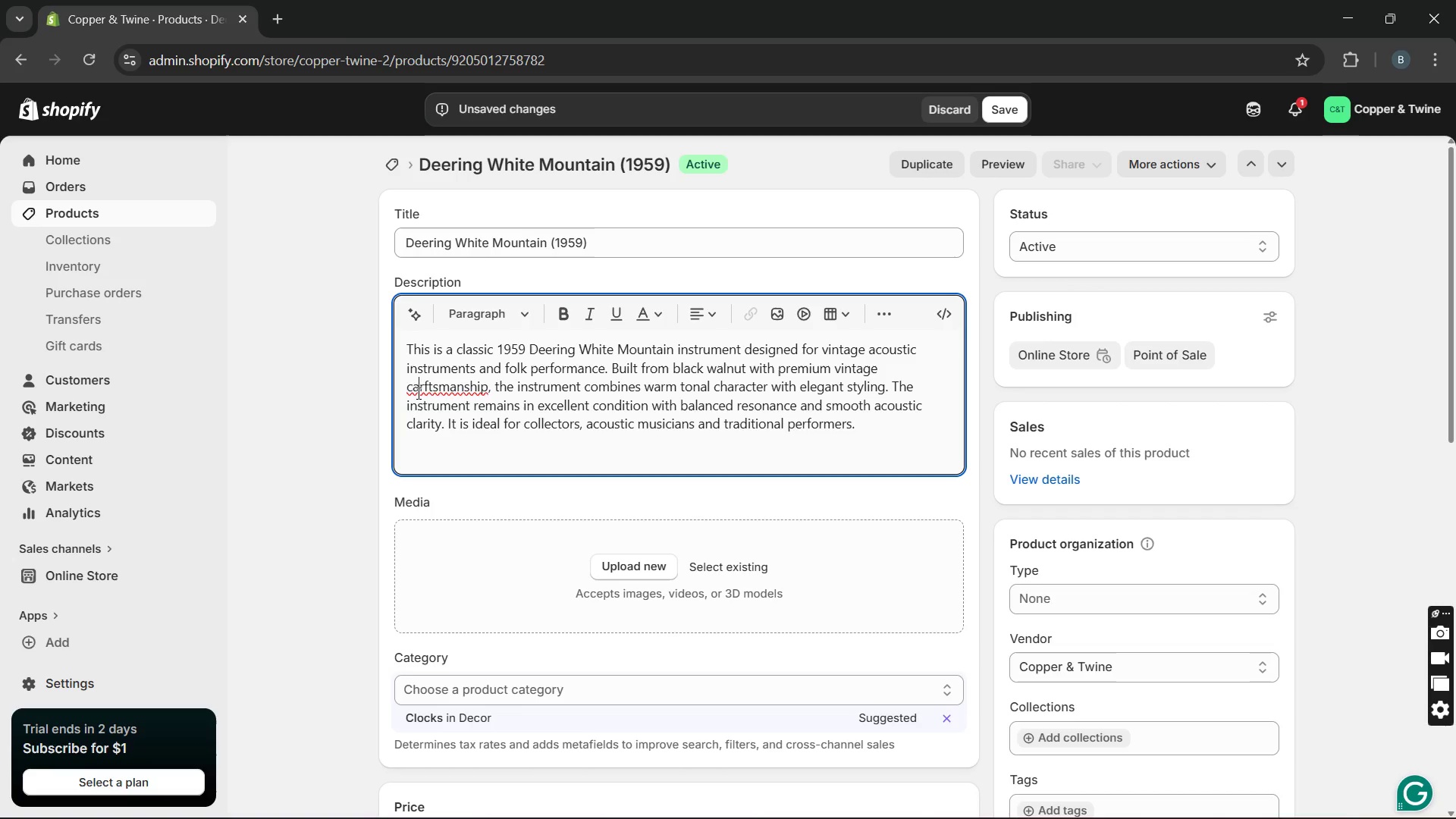 
key(Backslash)
 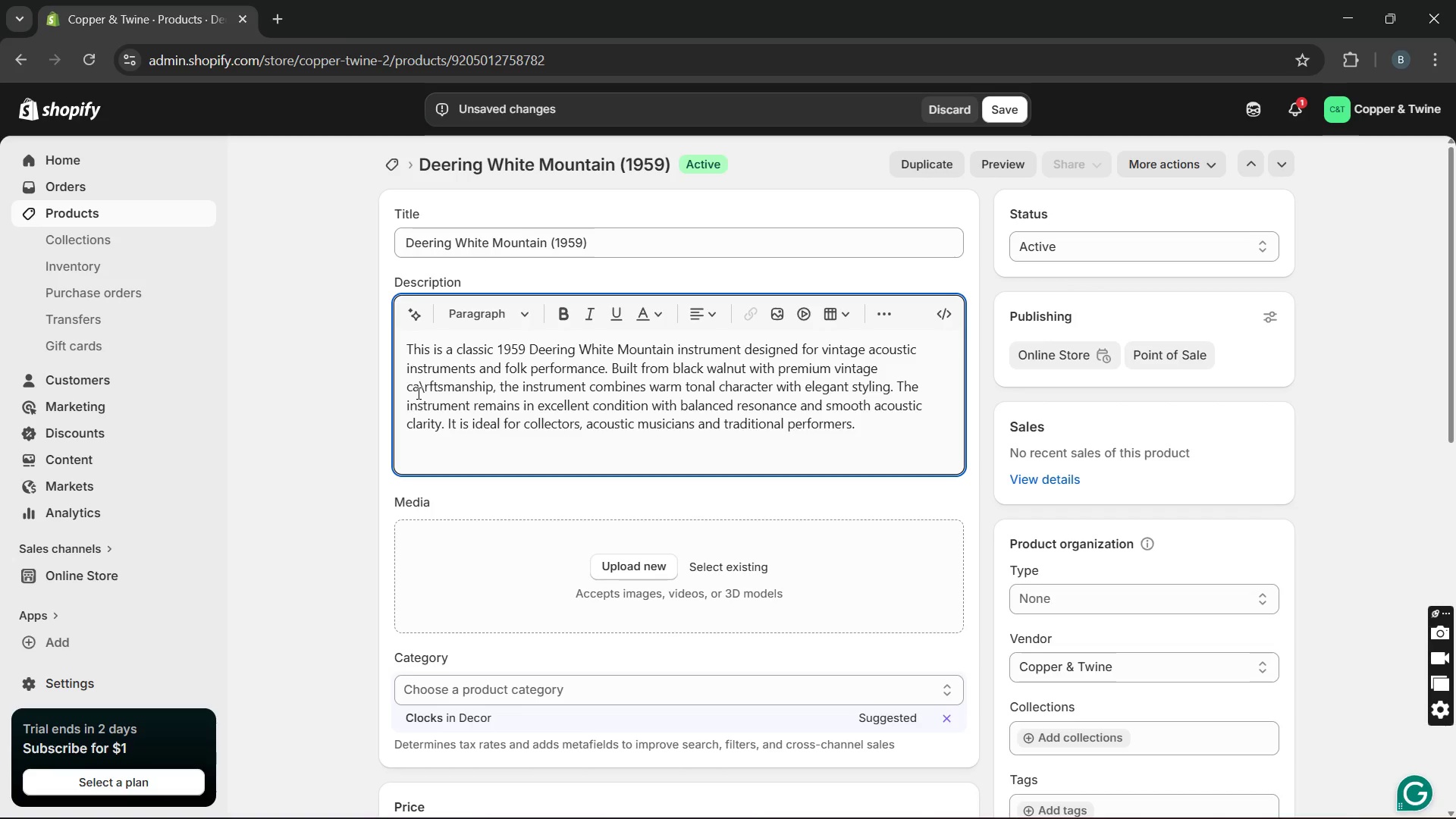 
key(Backspace)
 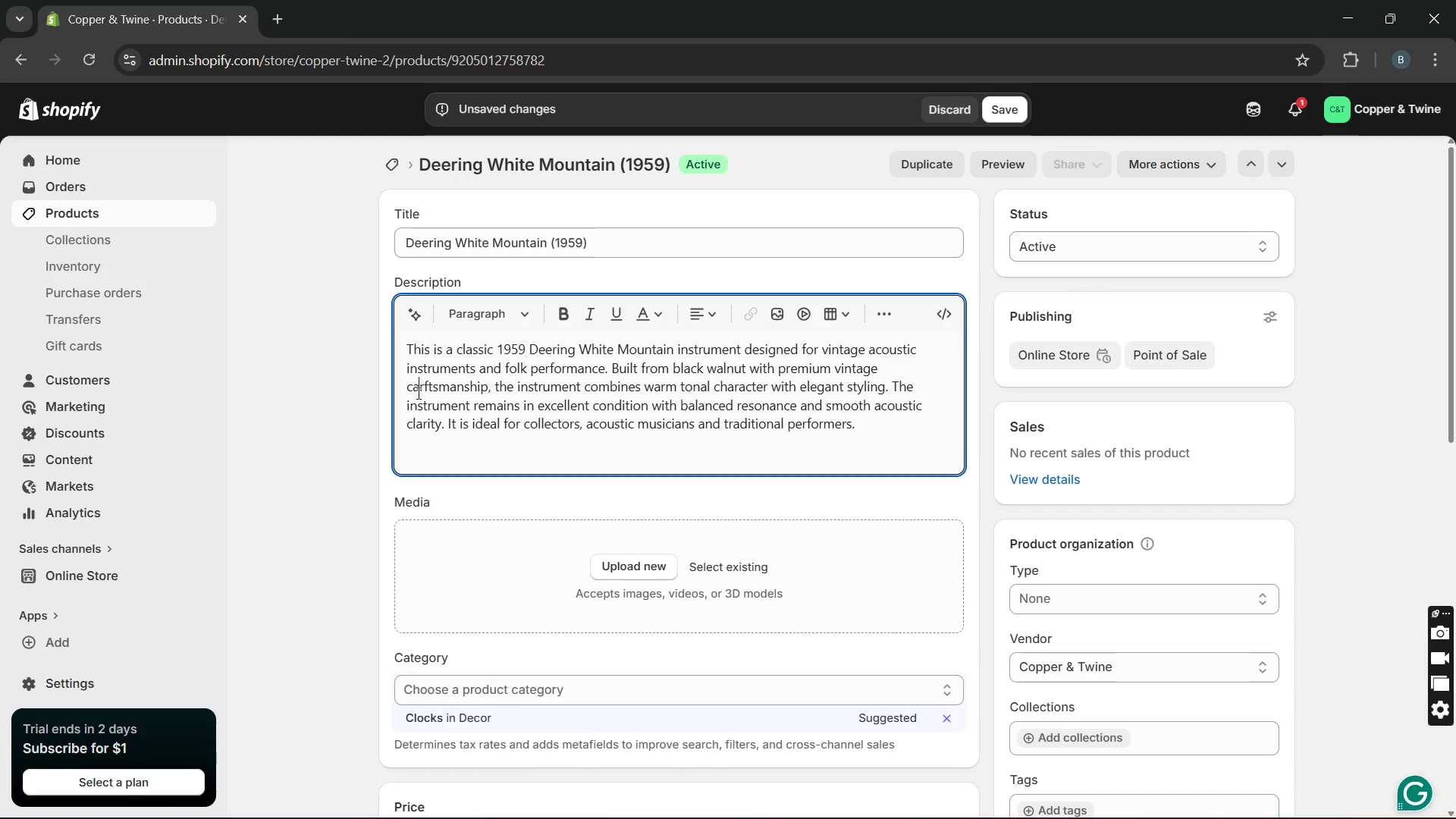 
key(Backspace)
 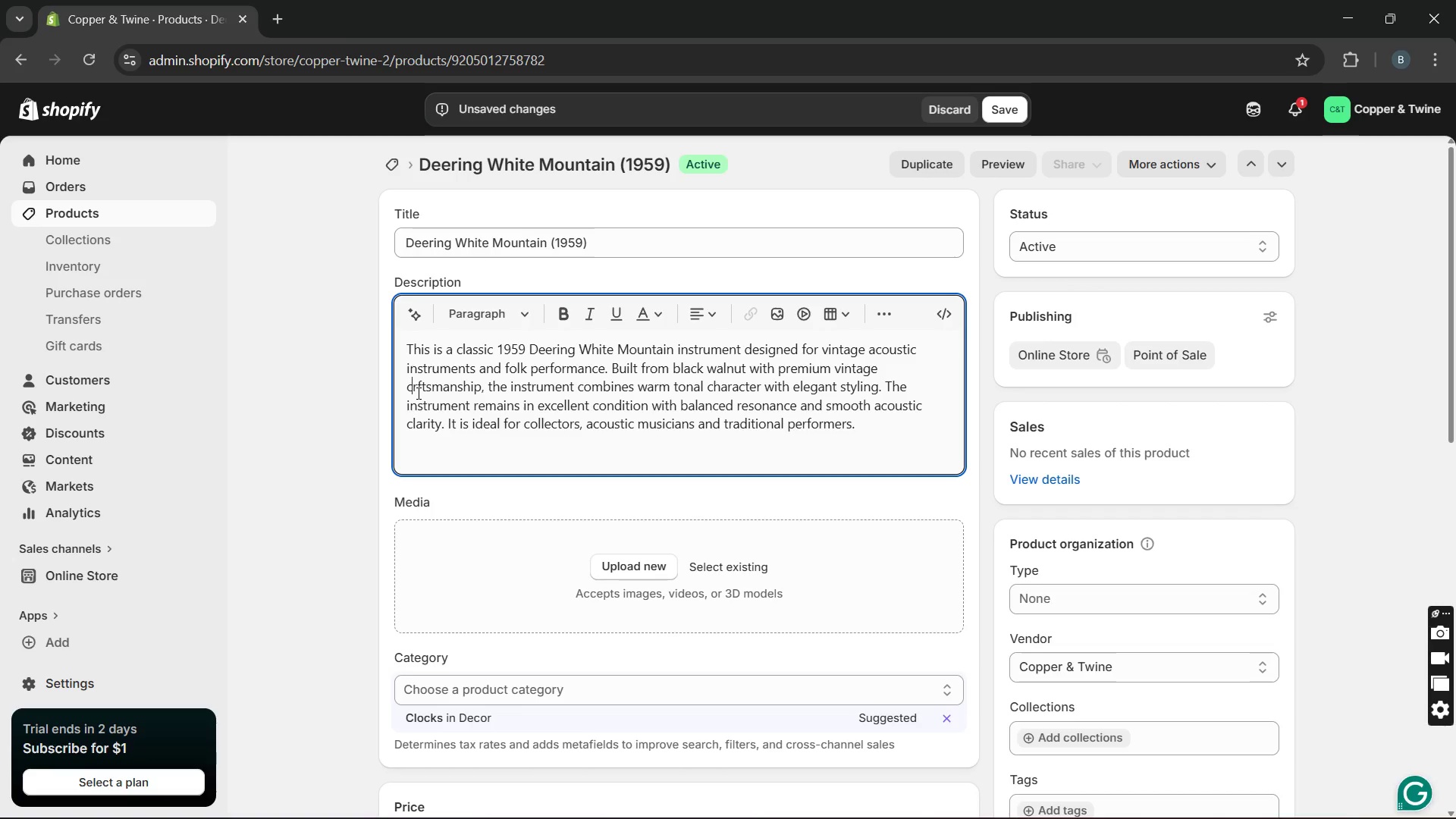 
key(ArrowRight)
 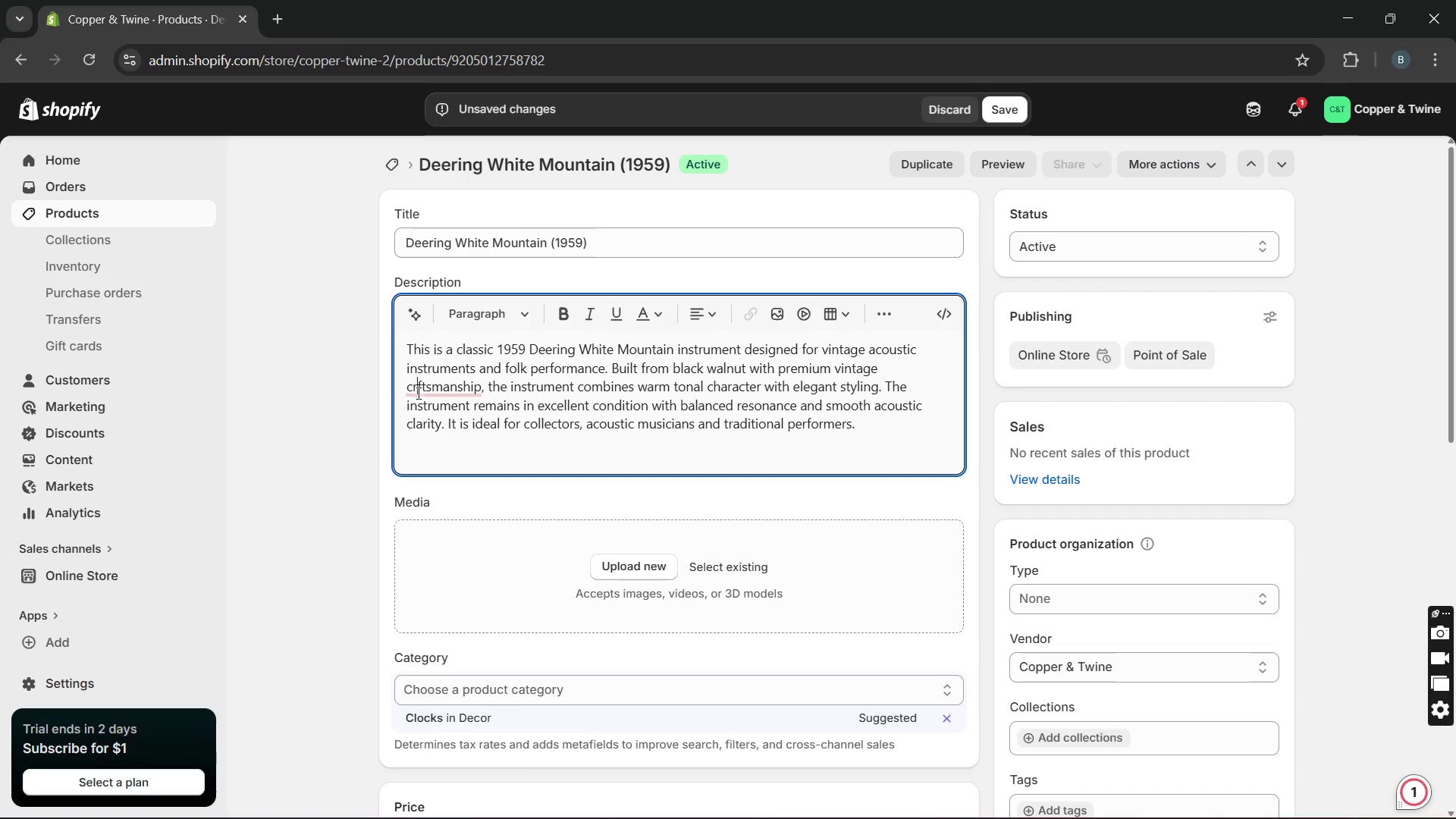 
key(ArrowRight)
 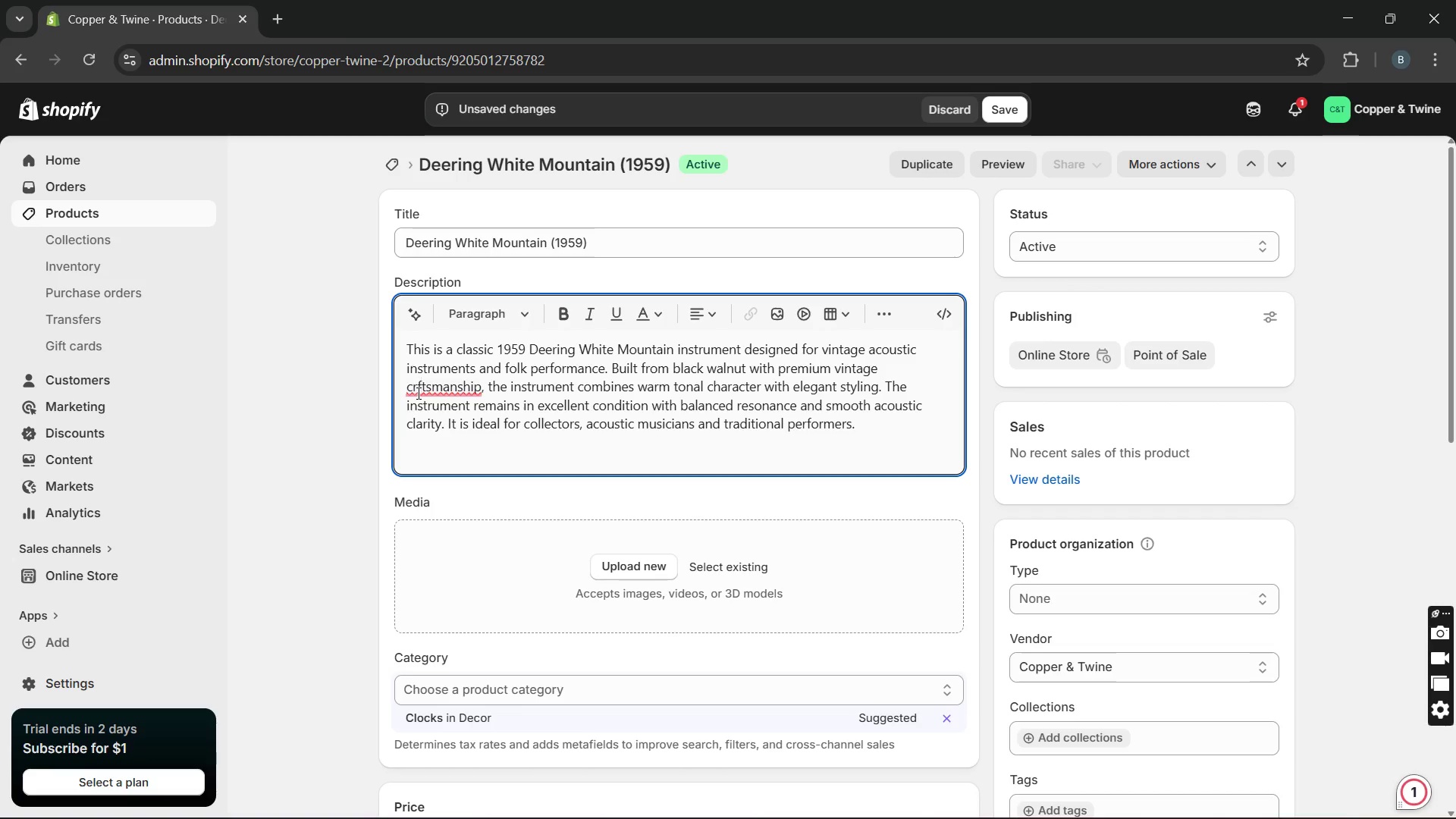 
key(ArrowLeft)
 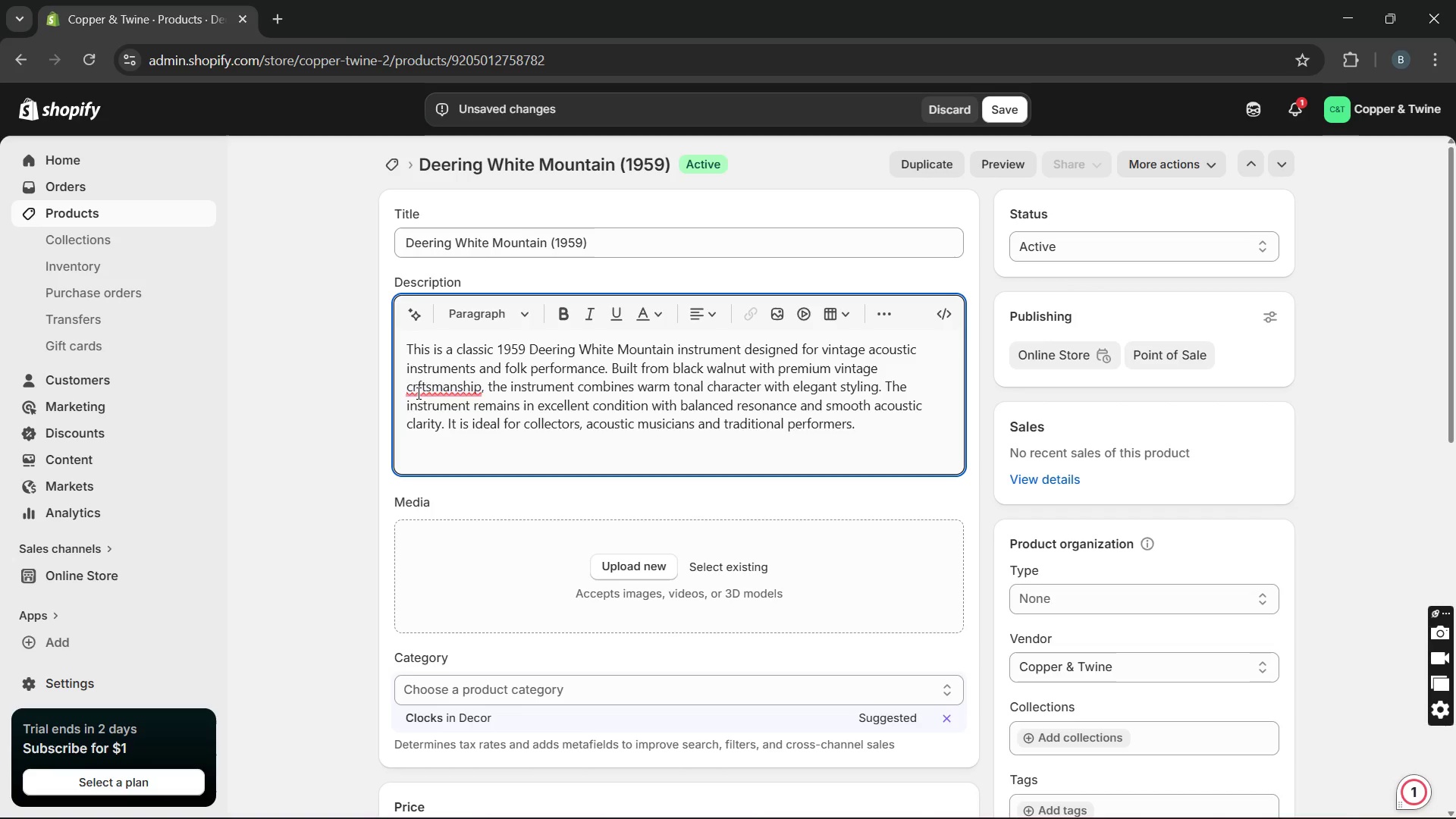 
key(A)
 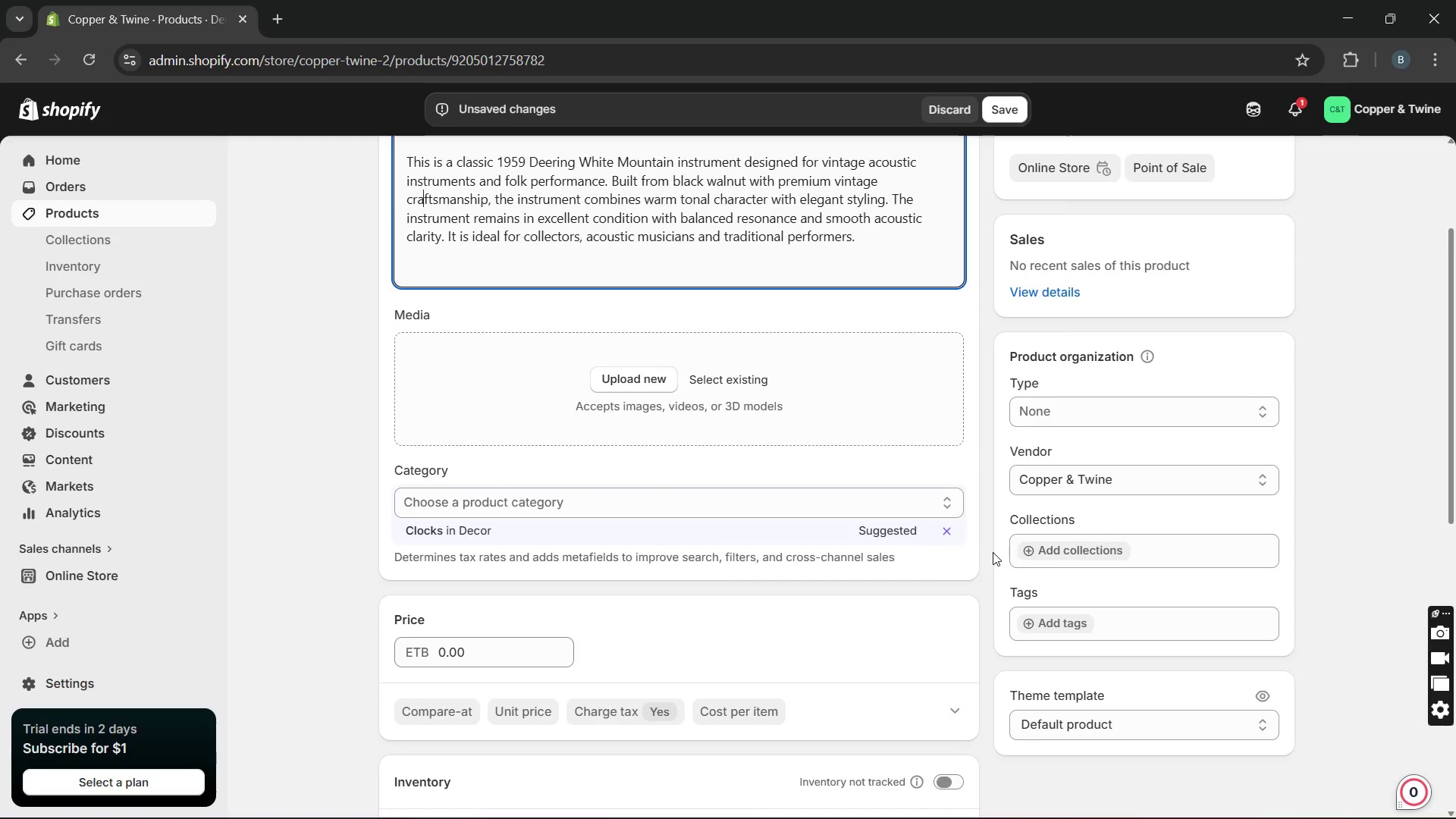 
left_click_drag(start_coordinate=[1047, 614], to_coordinate=[1022, 620])
 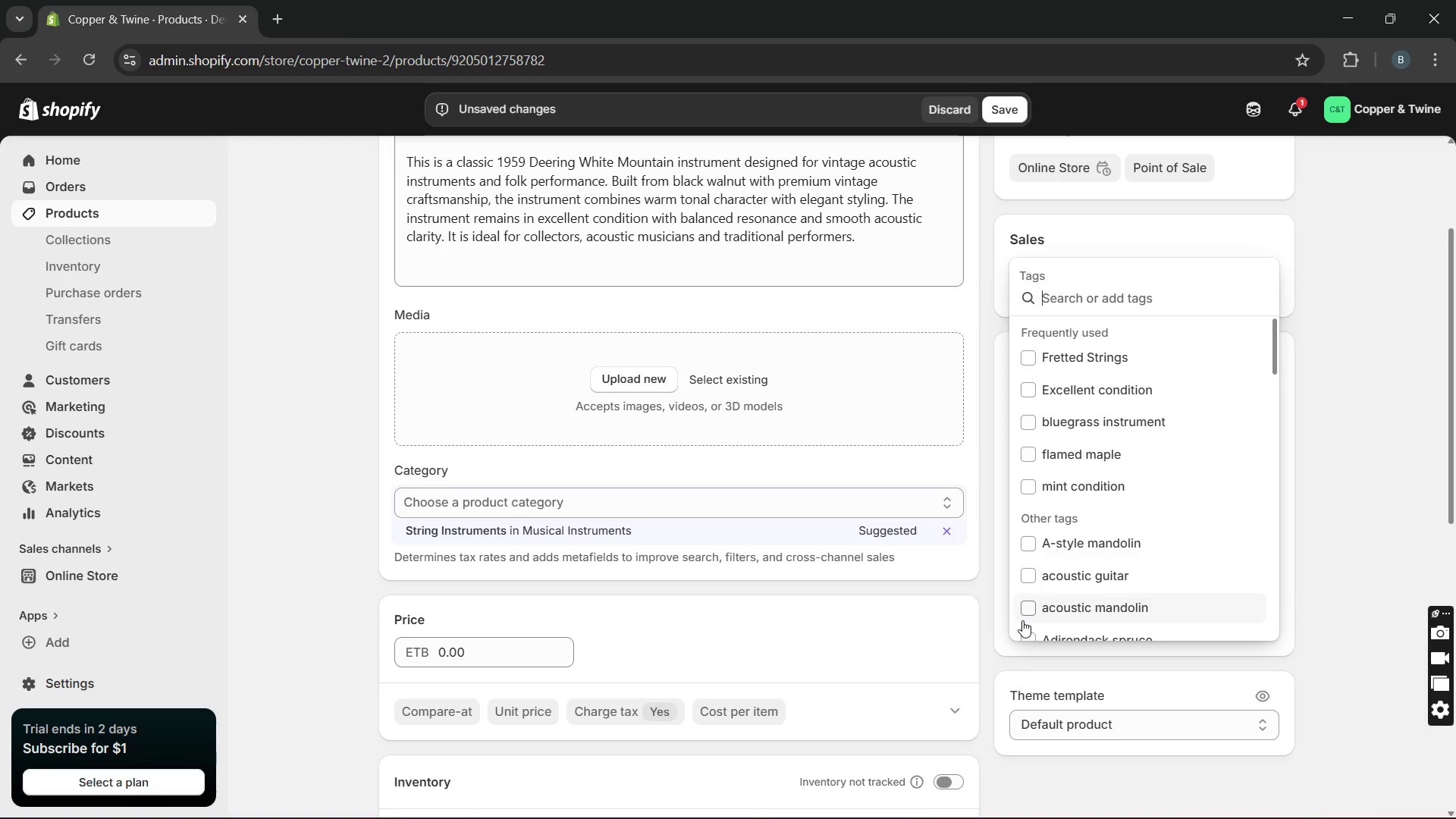 
left_click([1022, 620])
 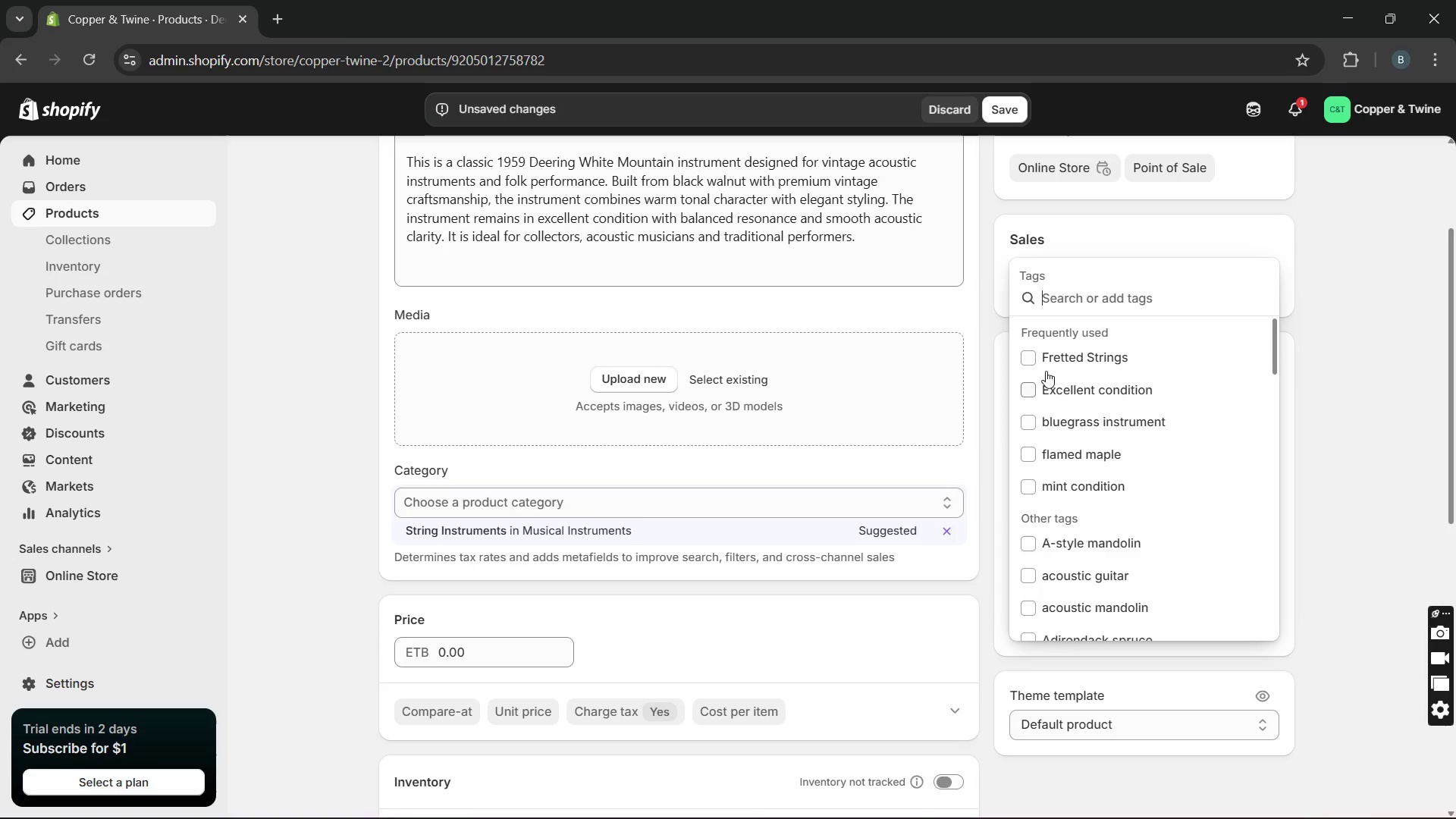 
type(bo)
 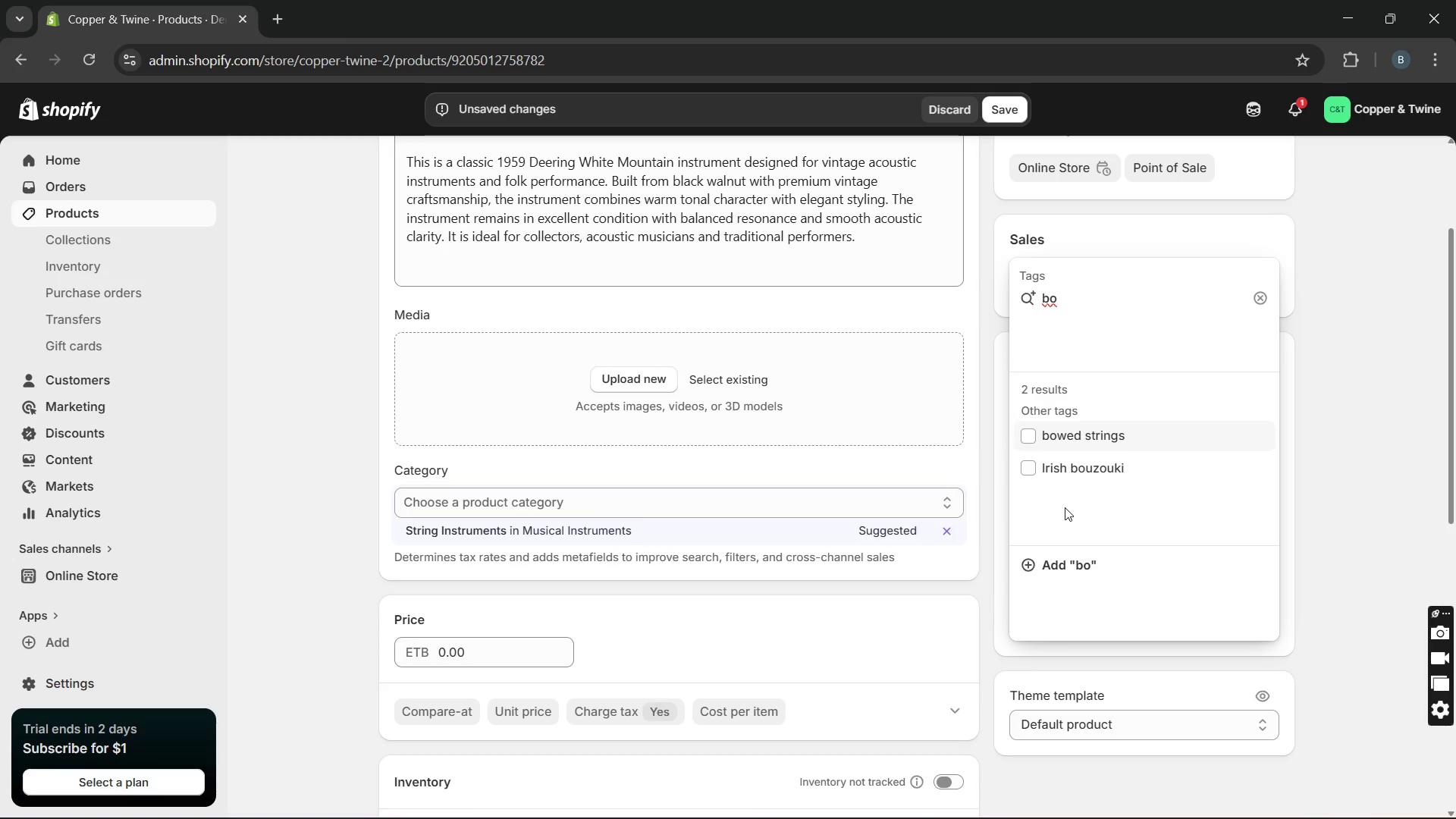 
left_click([1057, 435])
 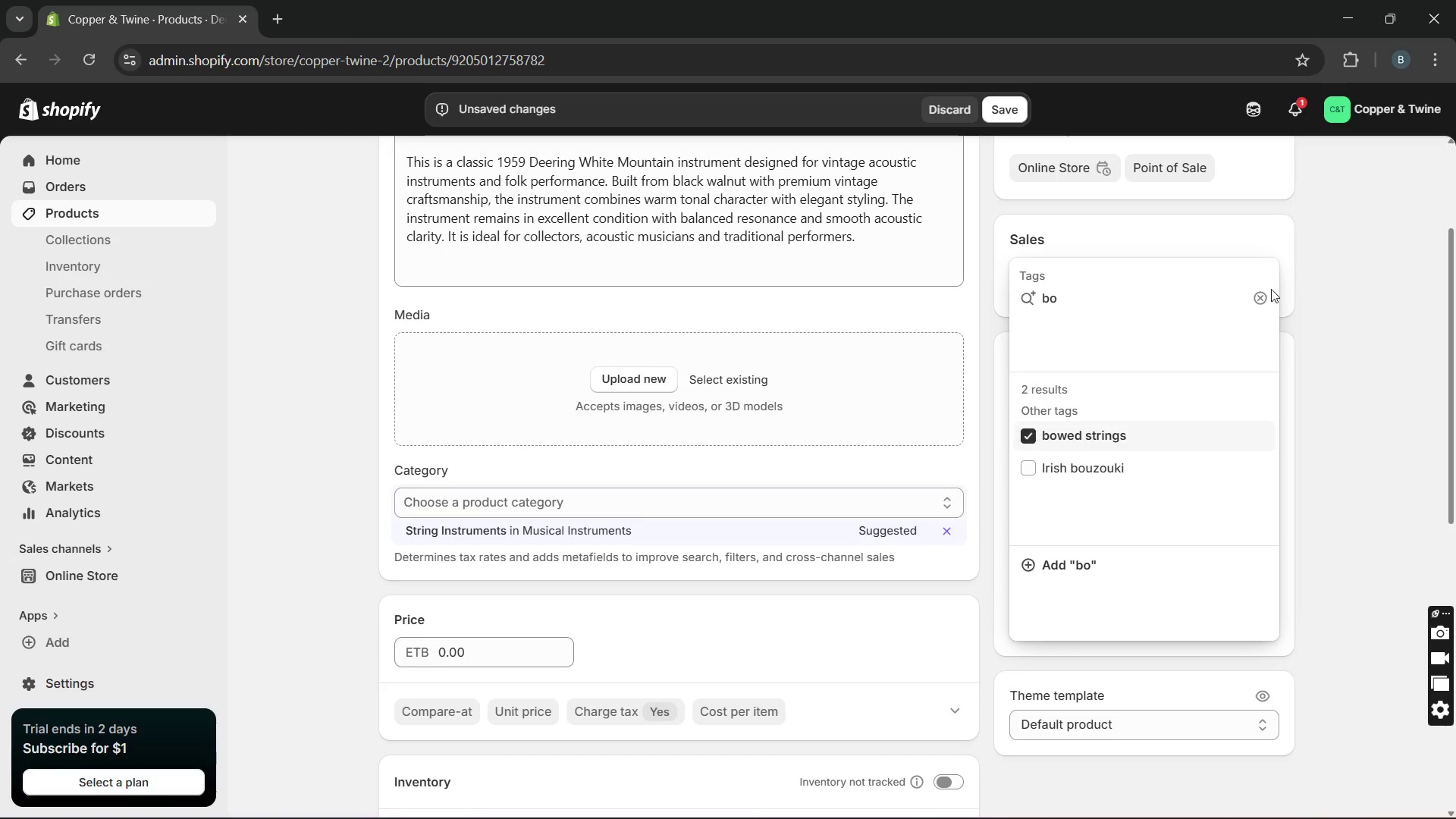 
left_click([1257, 295])
 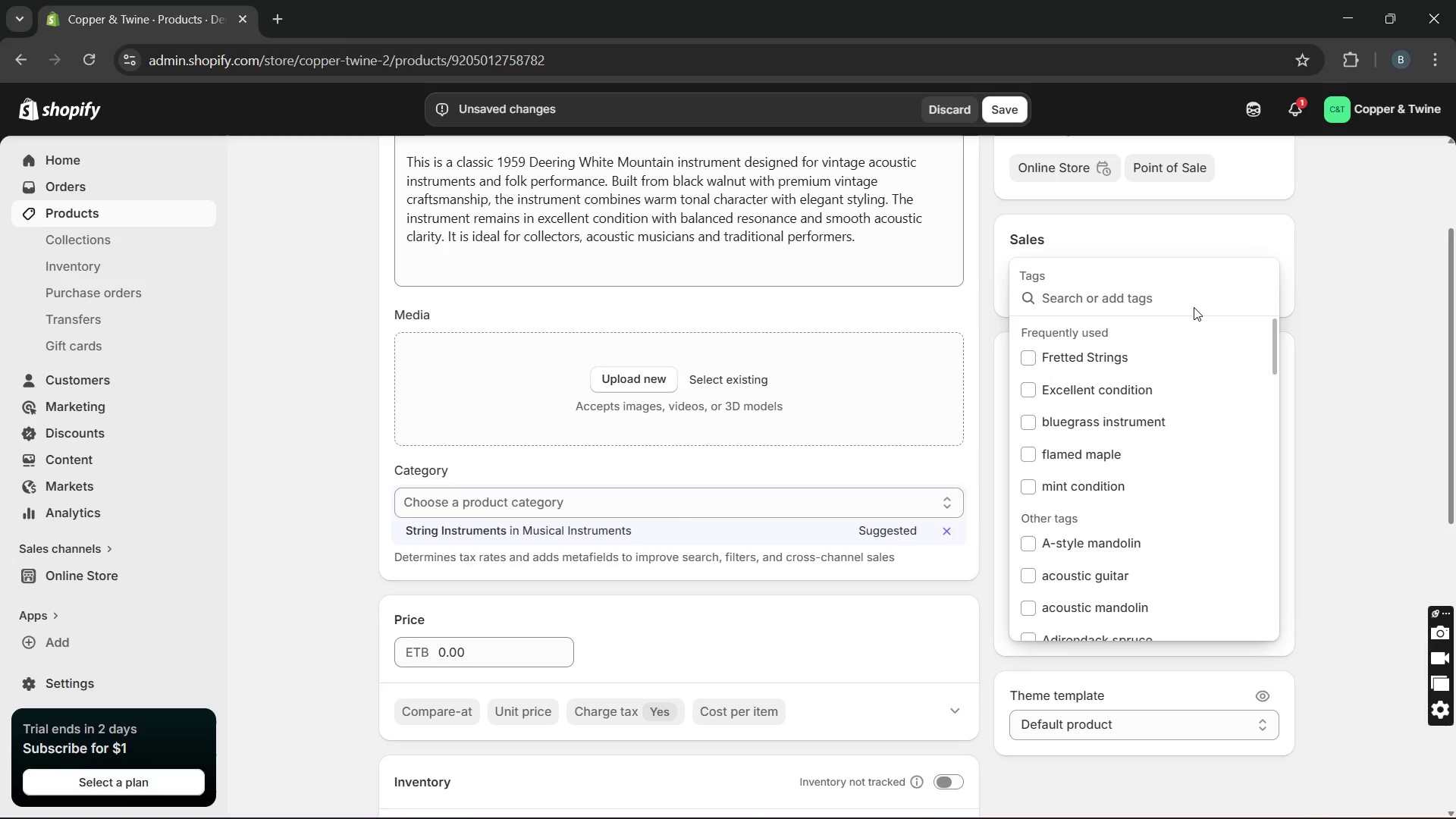 
type(bla)
 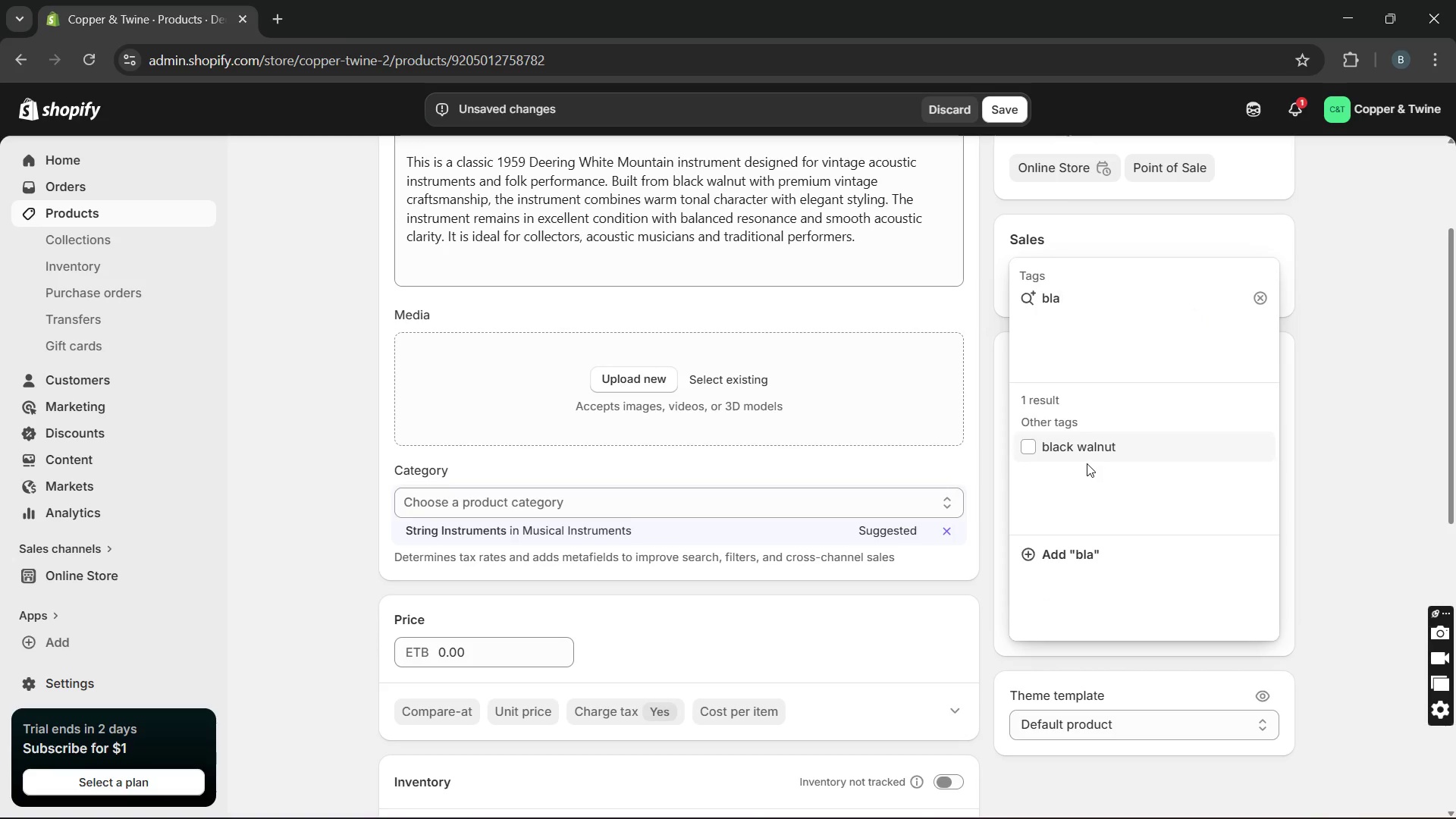 
left_click([1084, 456])
 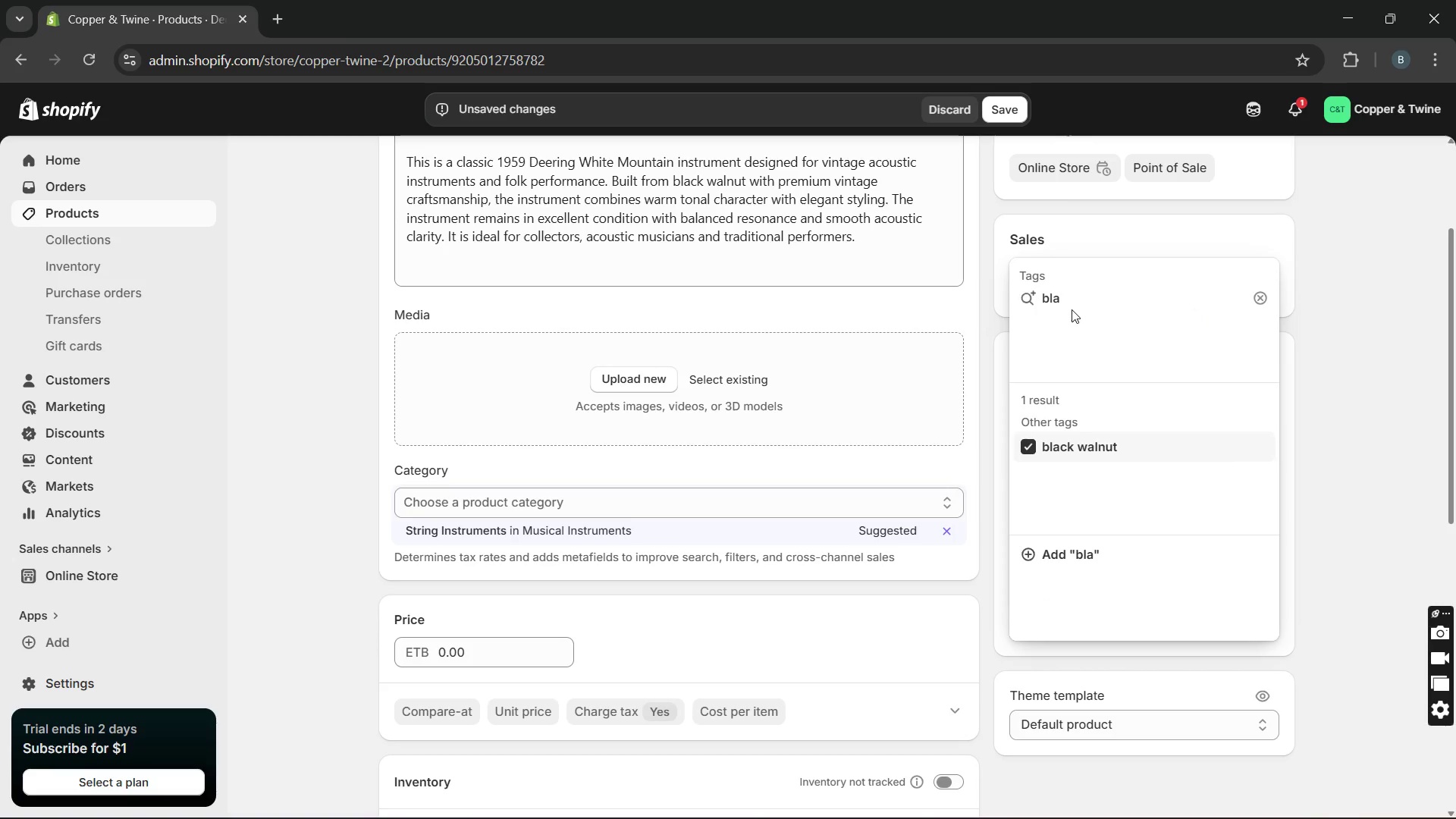 
left_click([1072, 306])
 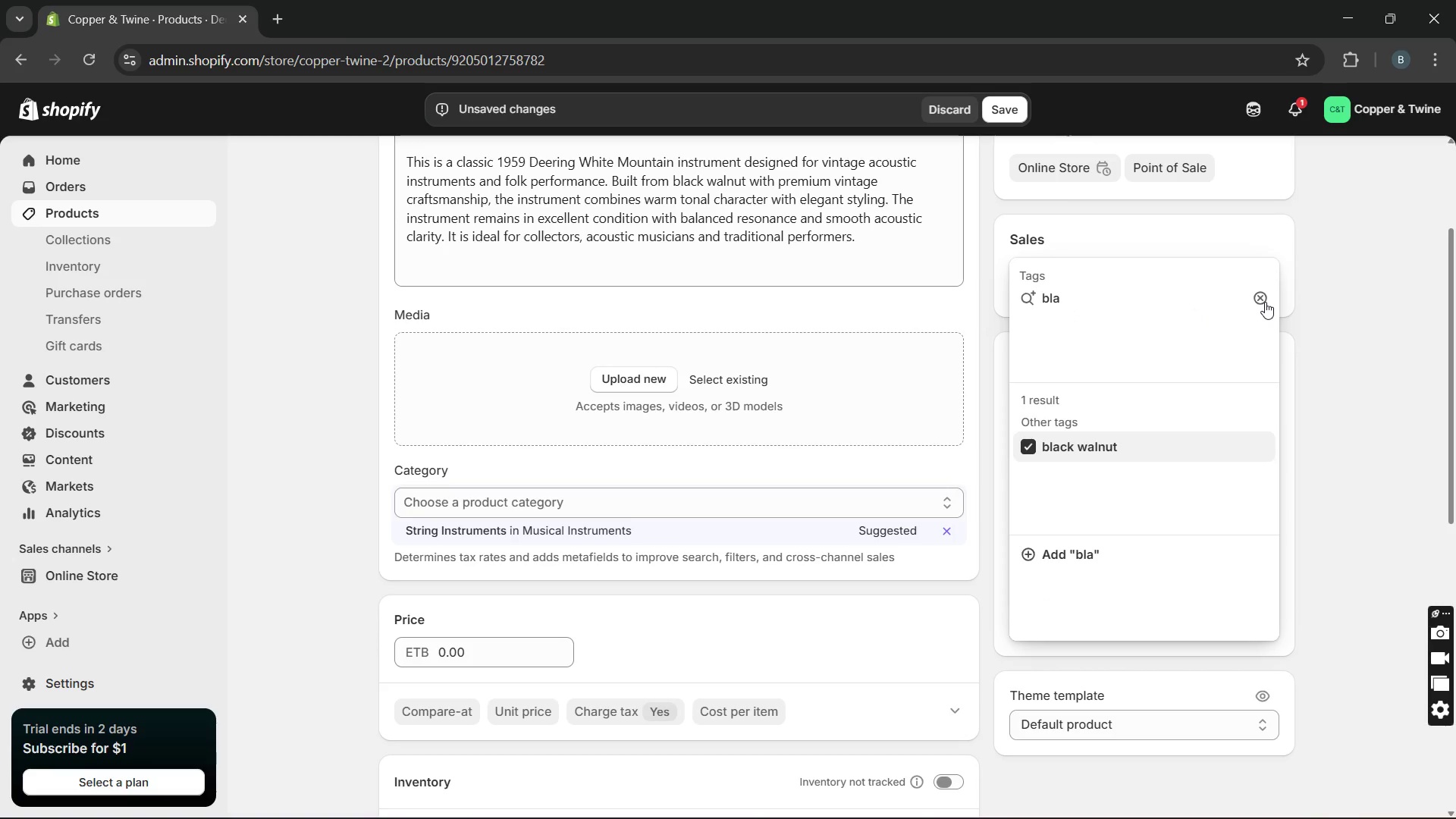 
left_click([1265, 302])
 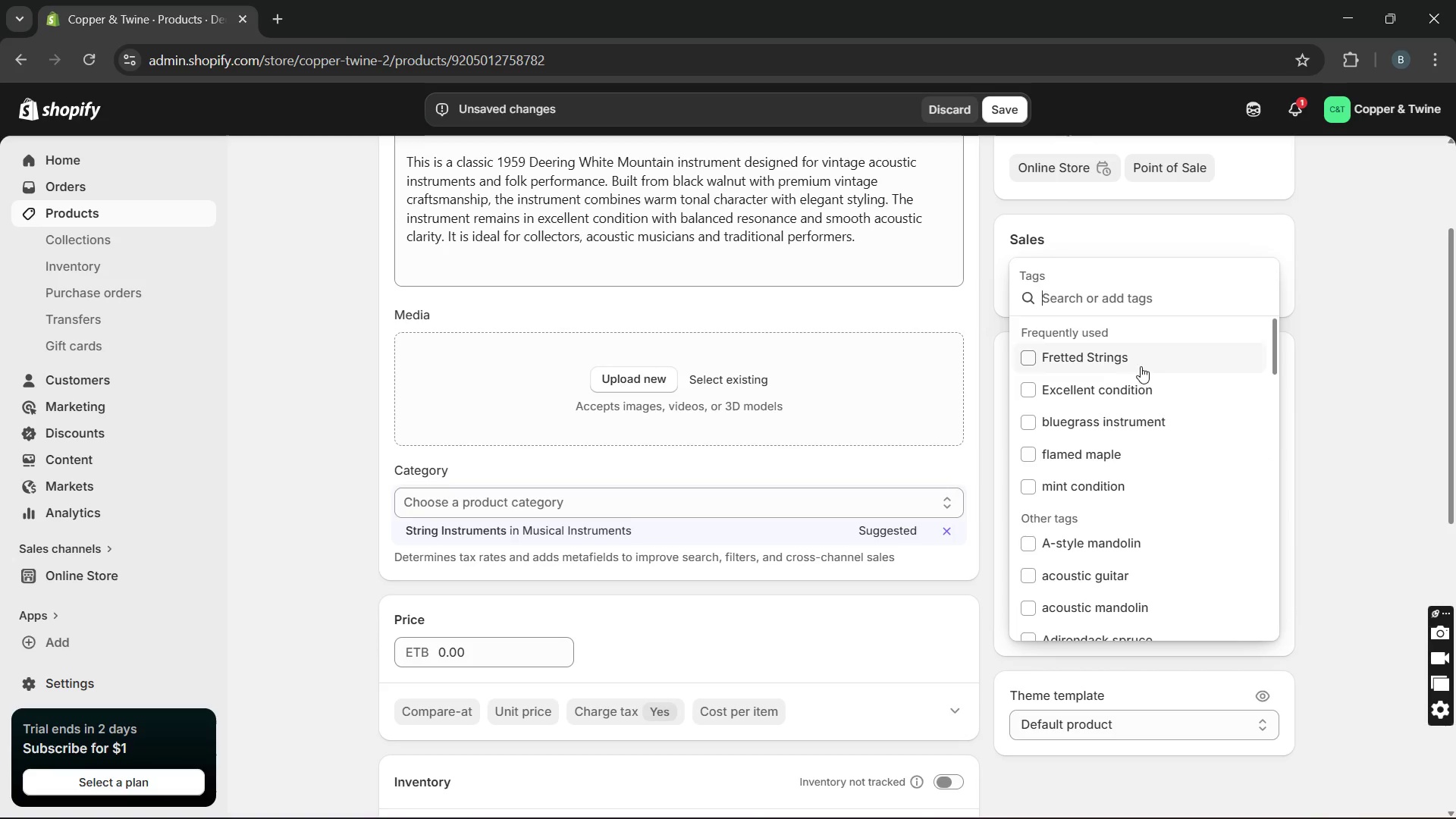 
left_click([1109, 388])
 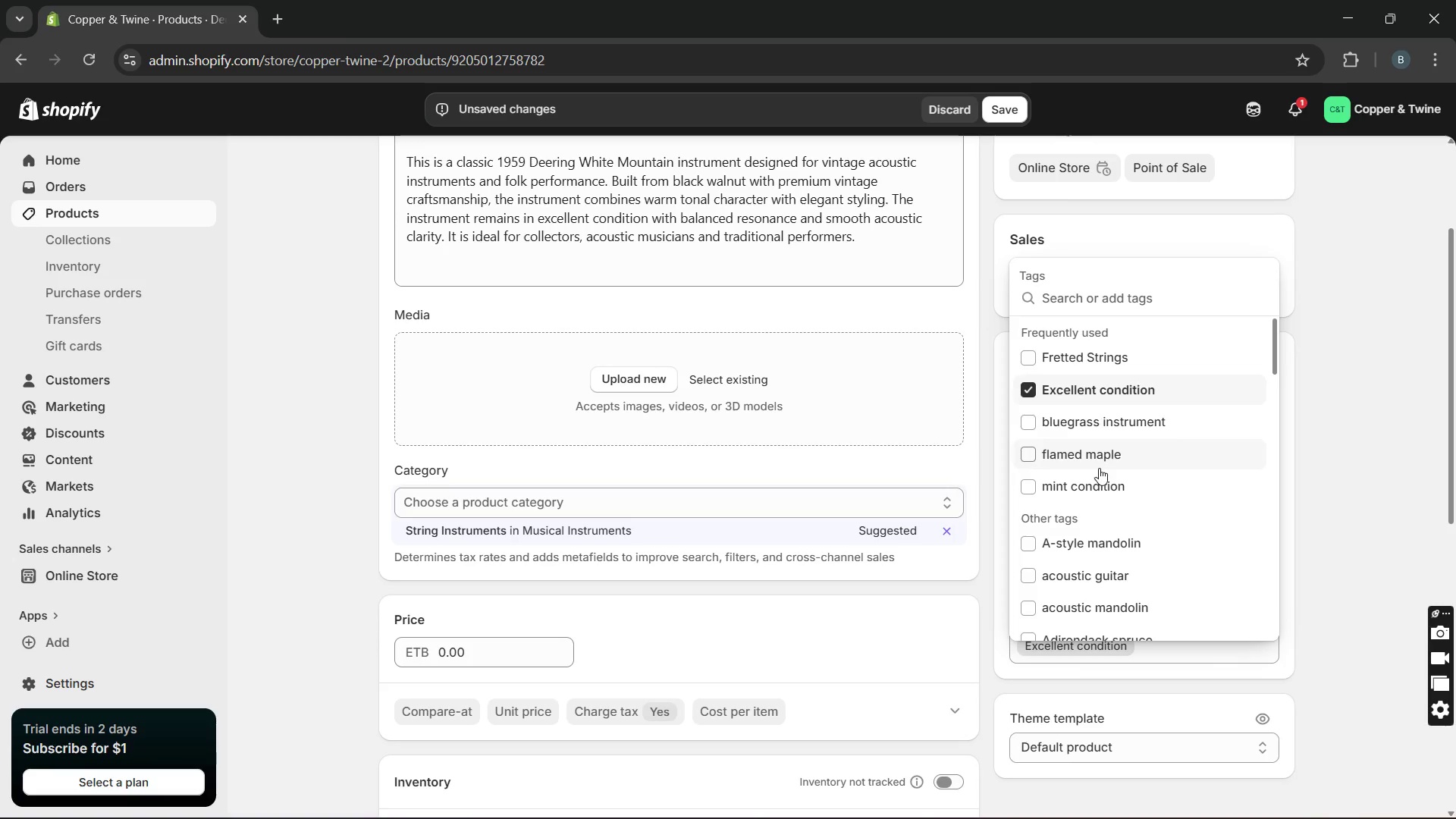 
type(wh)
 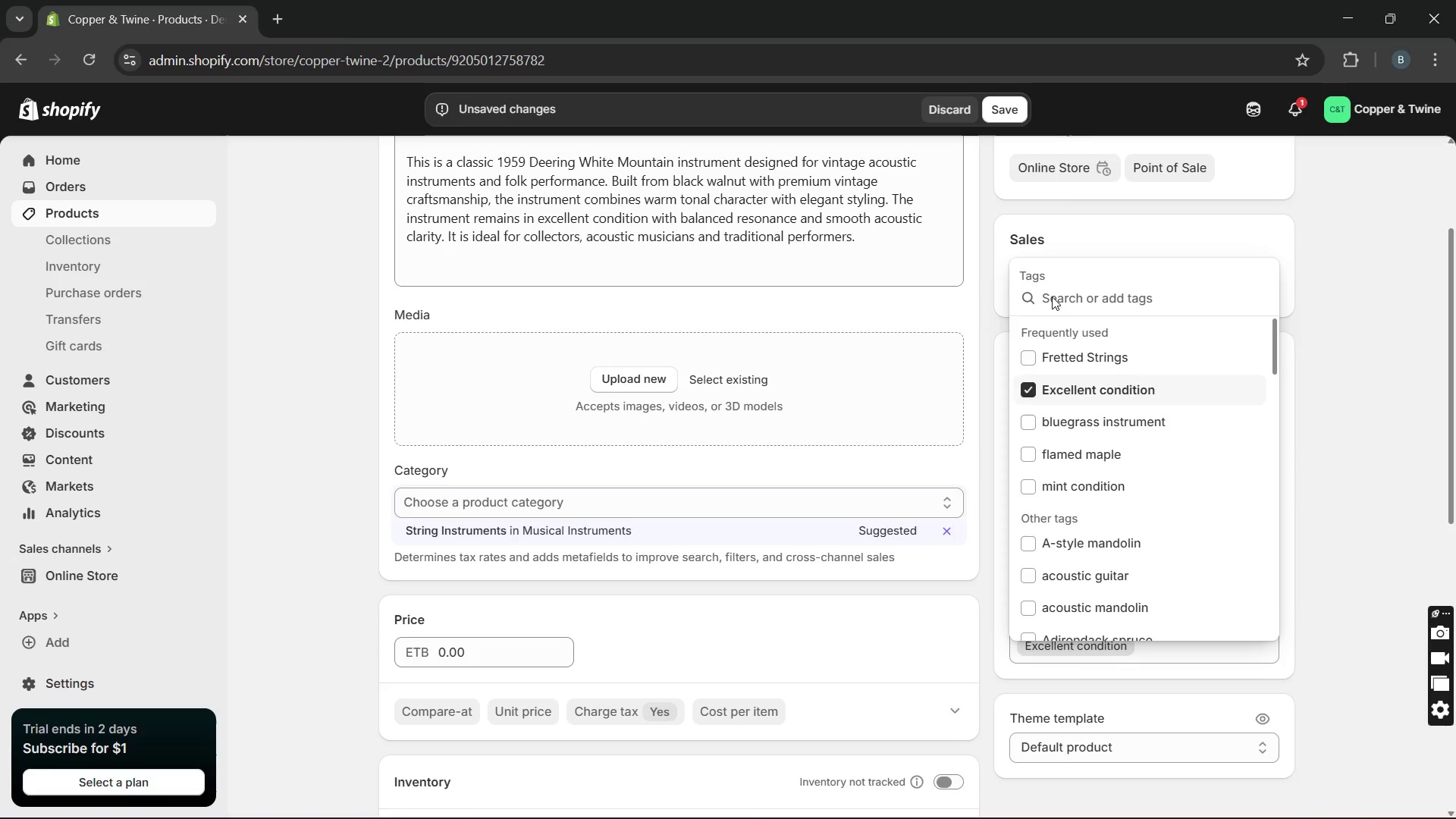 
left_click([1052, 299])
 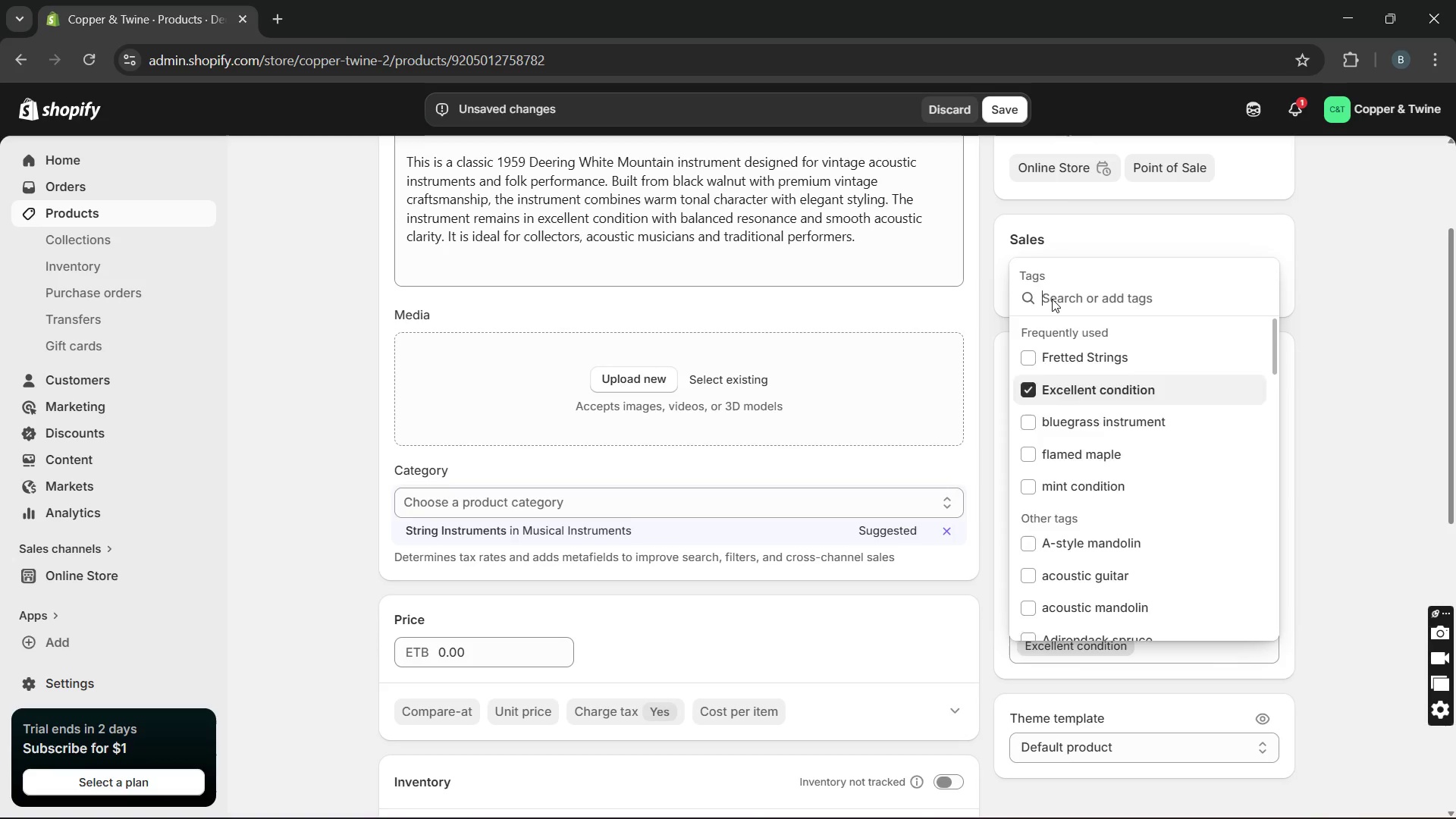 
type(whi)
 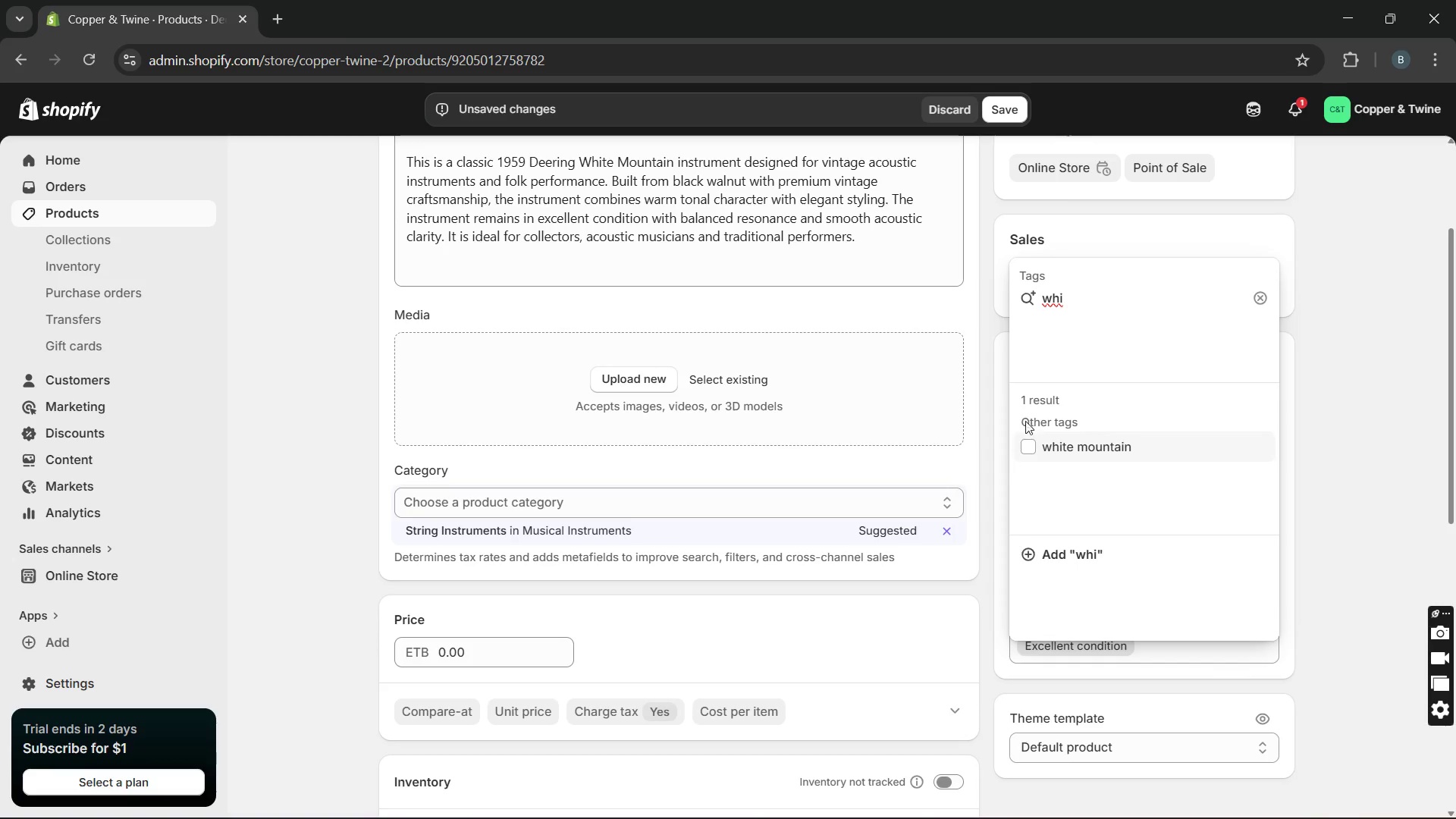 
left_click([1027, 441])
 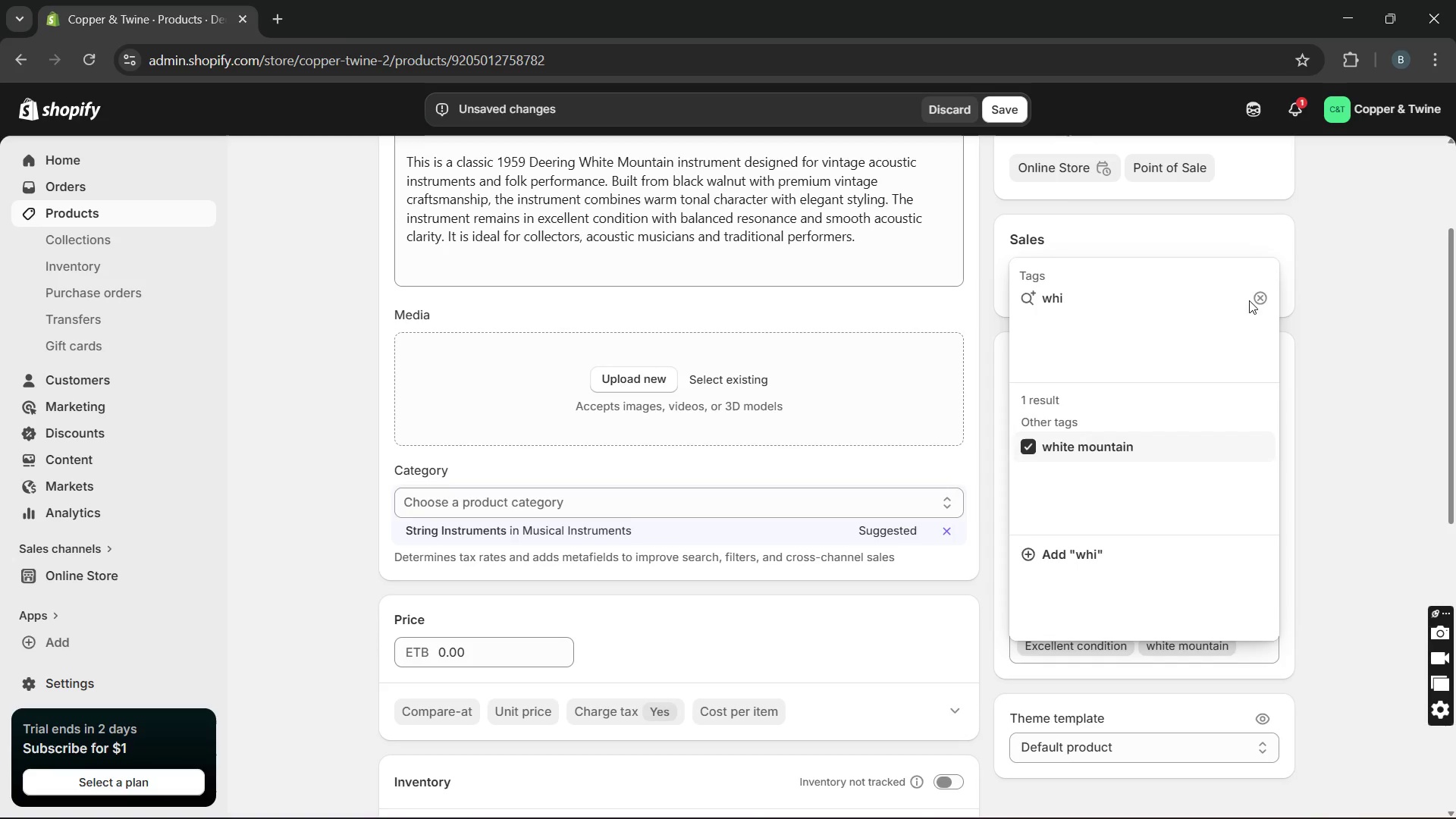 
left_click([1252, 301])
 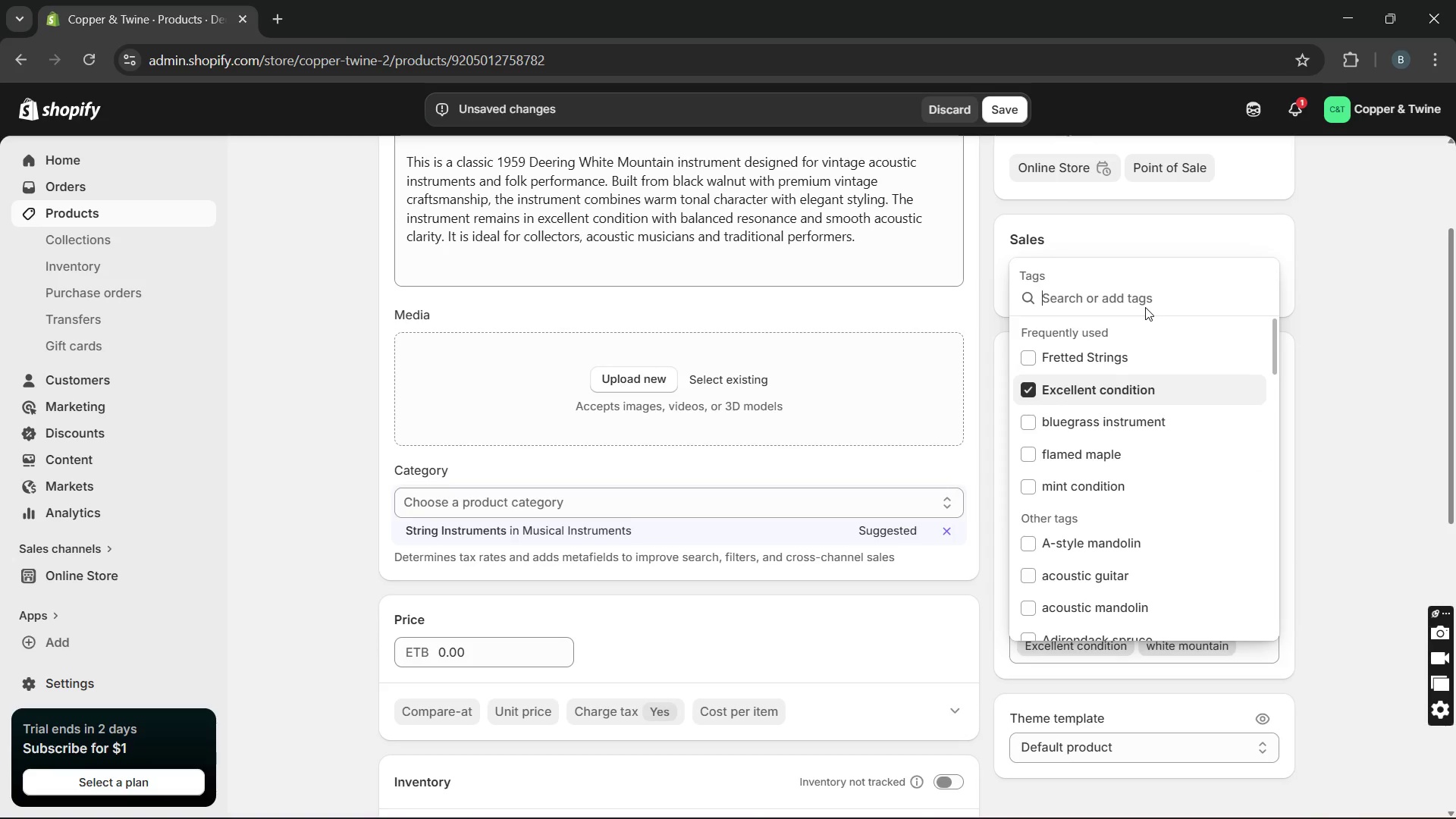 
type(deering)
 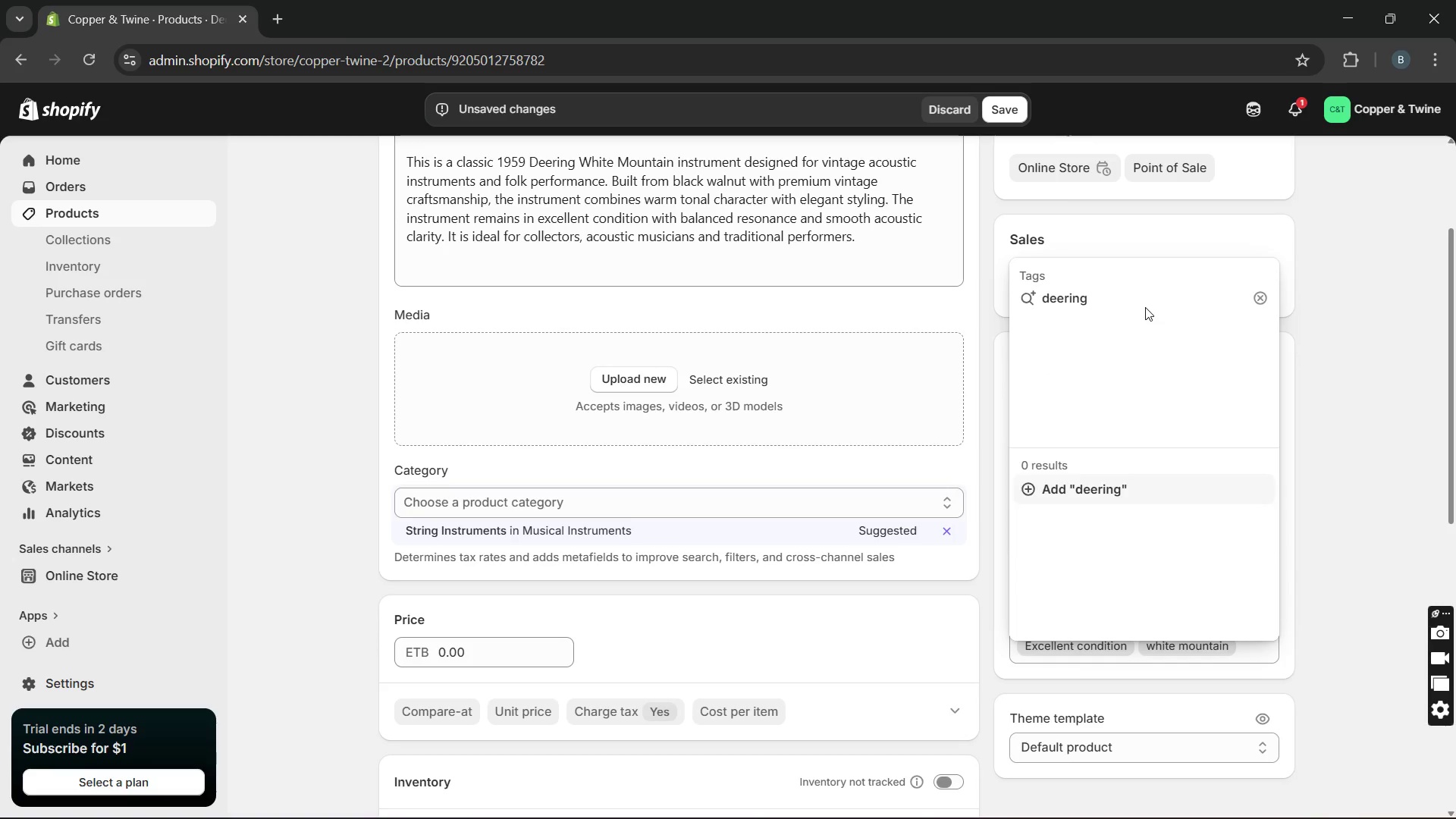 
key(Enter)
 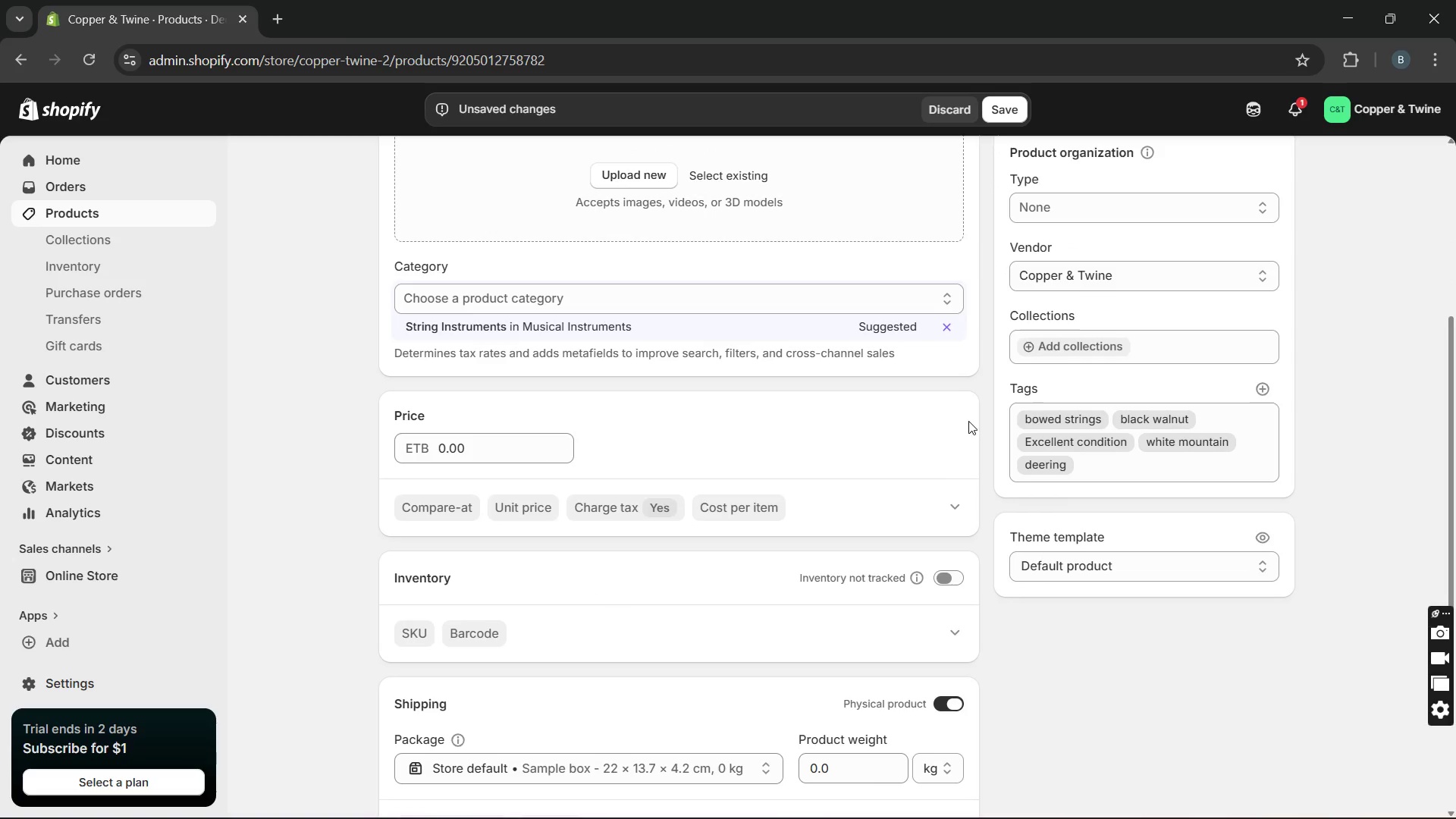 
left_click([932, 580])
 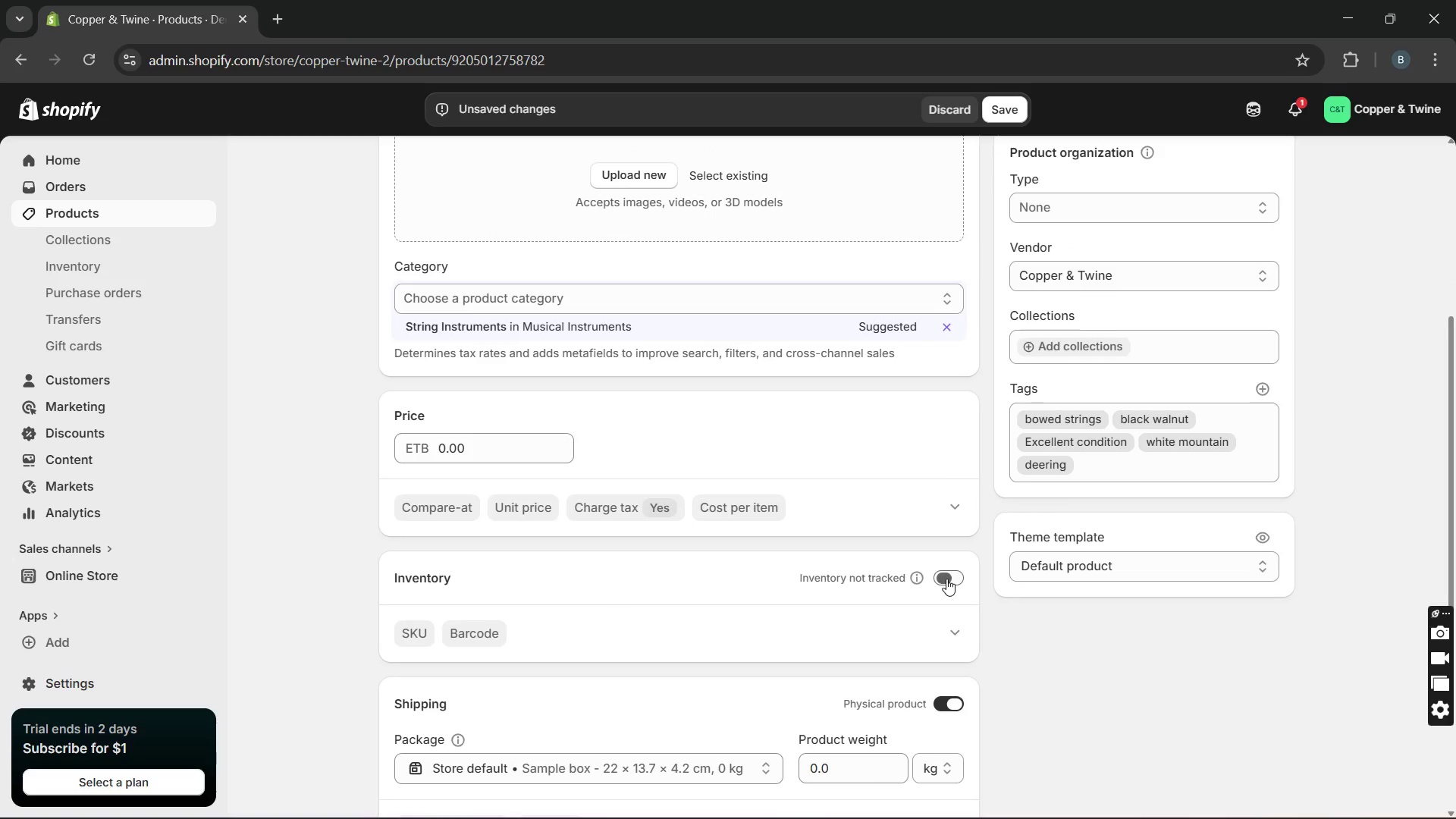 
left_click([946, 579])
 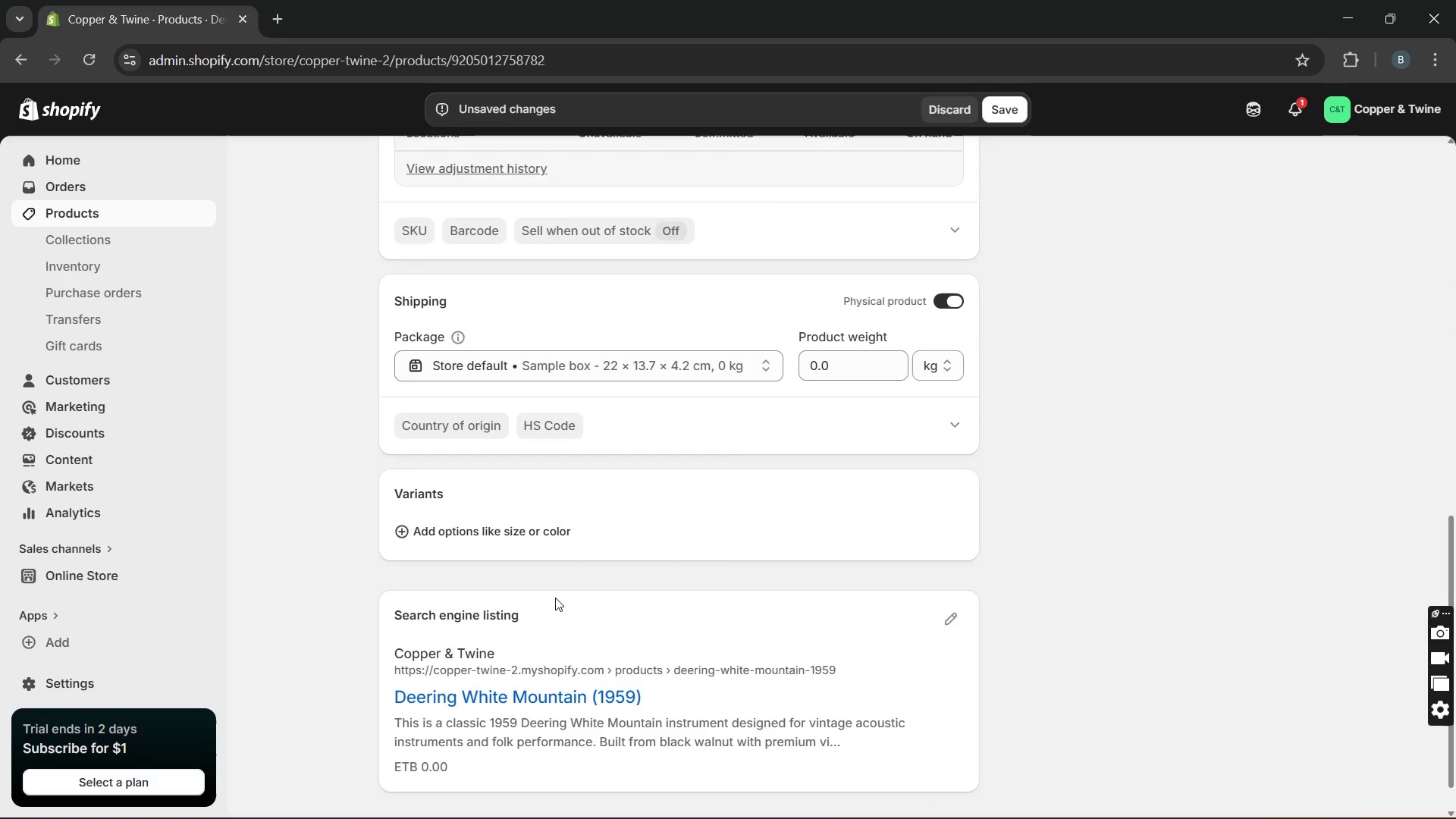 
left_click([495, 539])
 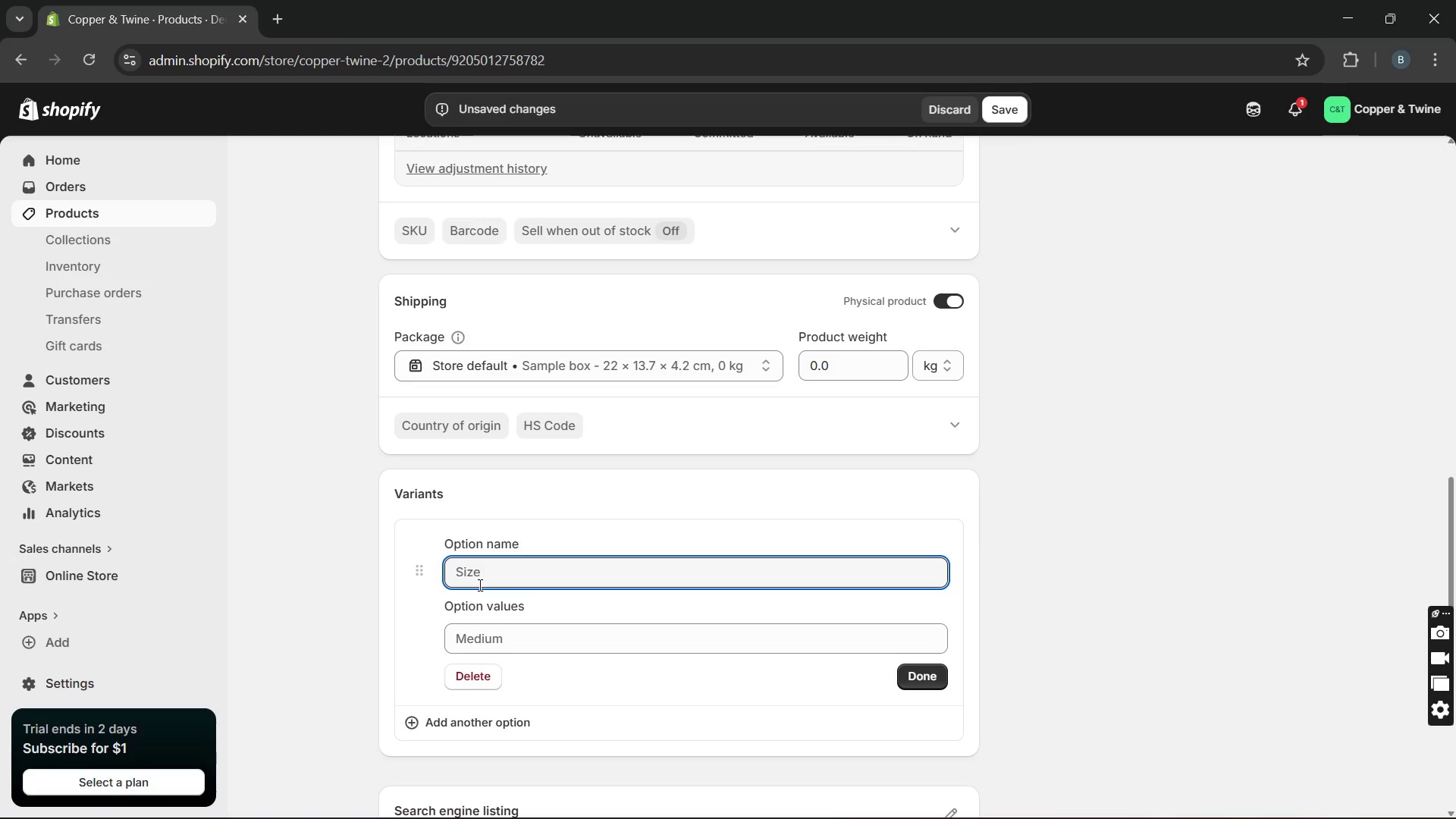 
type(Type)
 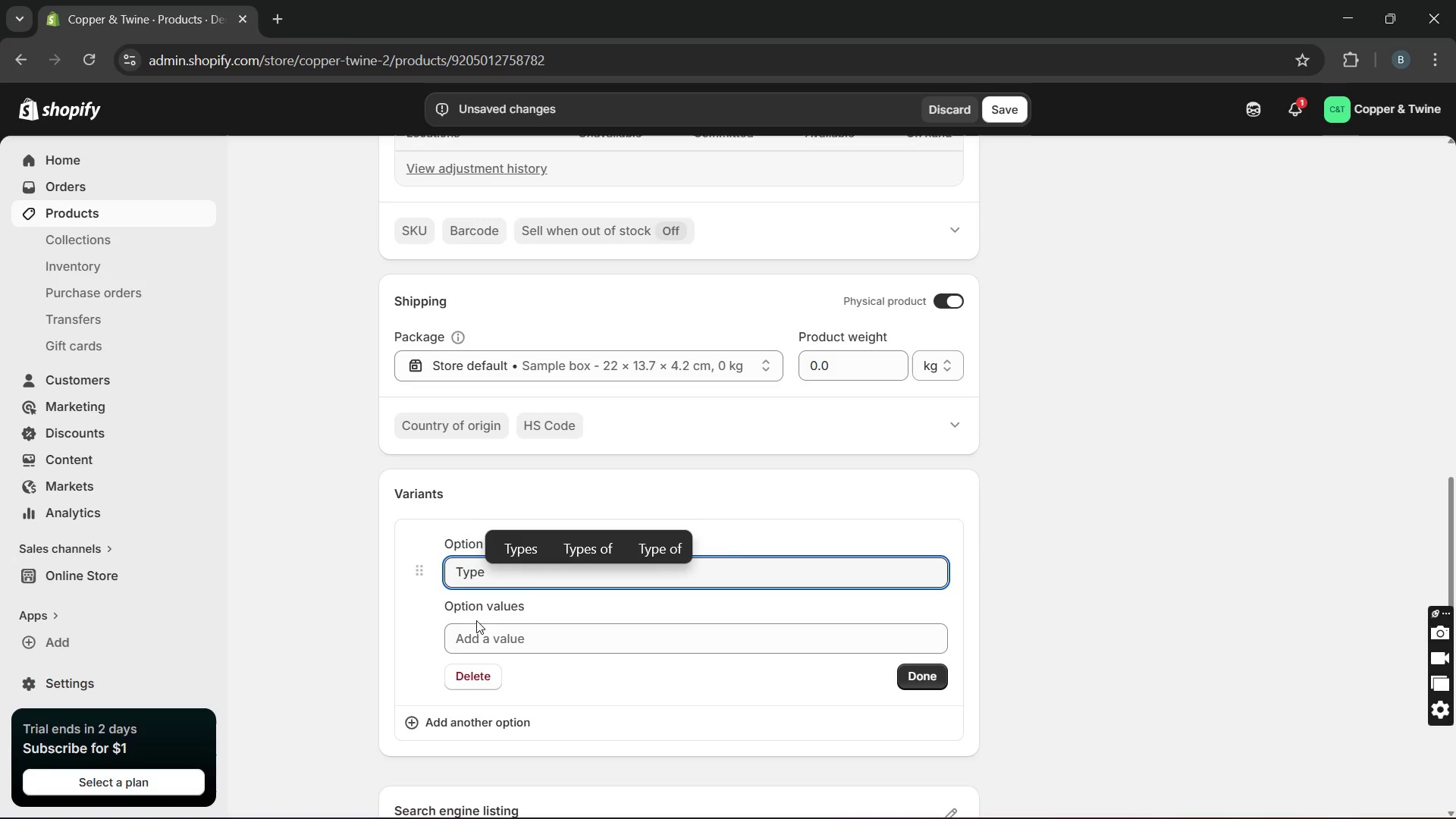 
left_click([474, 630])
 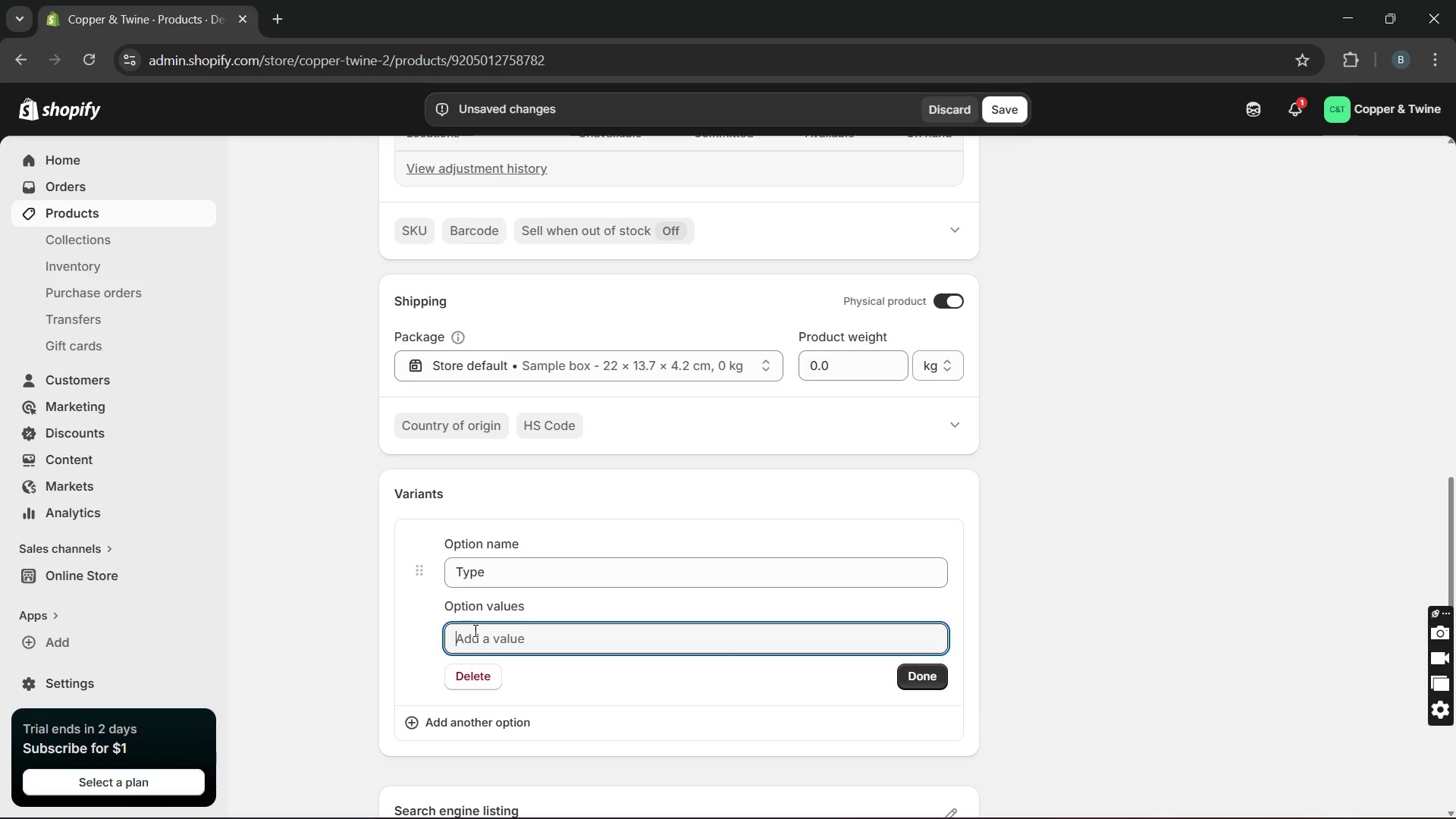 
type(r)
key(Backspace)
type(RI)
key(Backspace)
type(ght handed)
 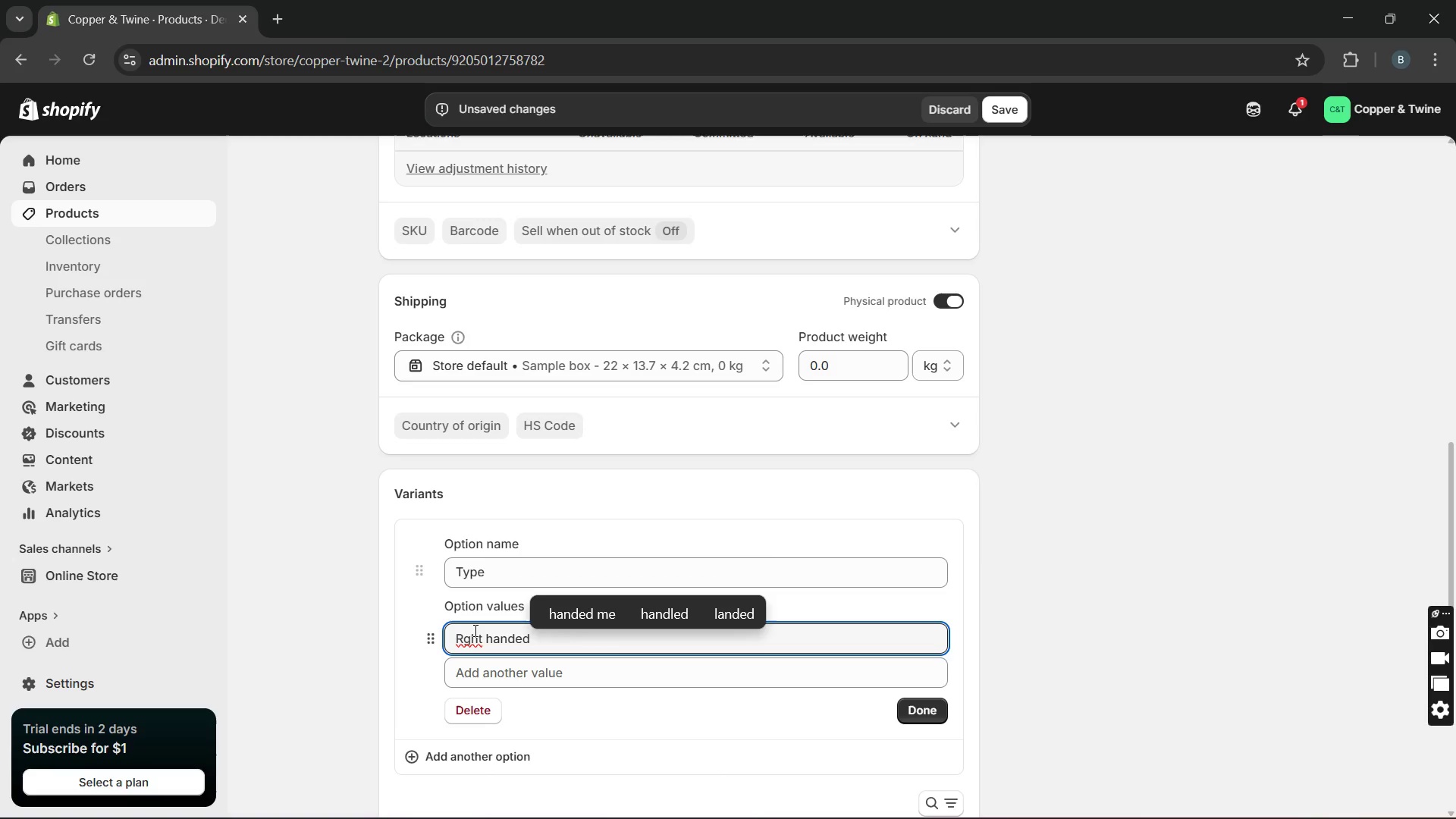 
key(ArrowLeft)
 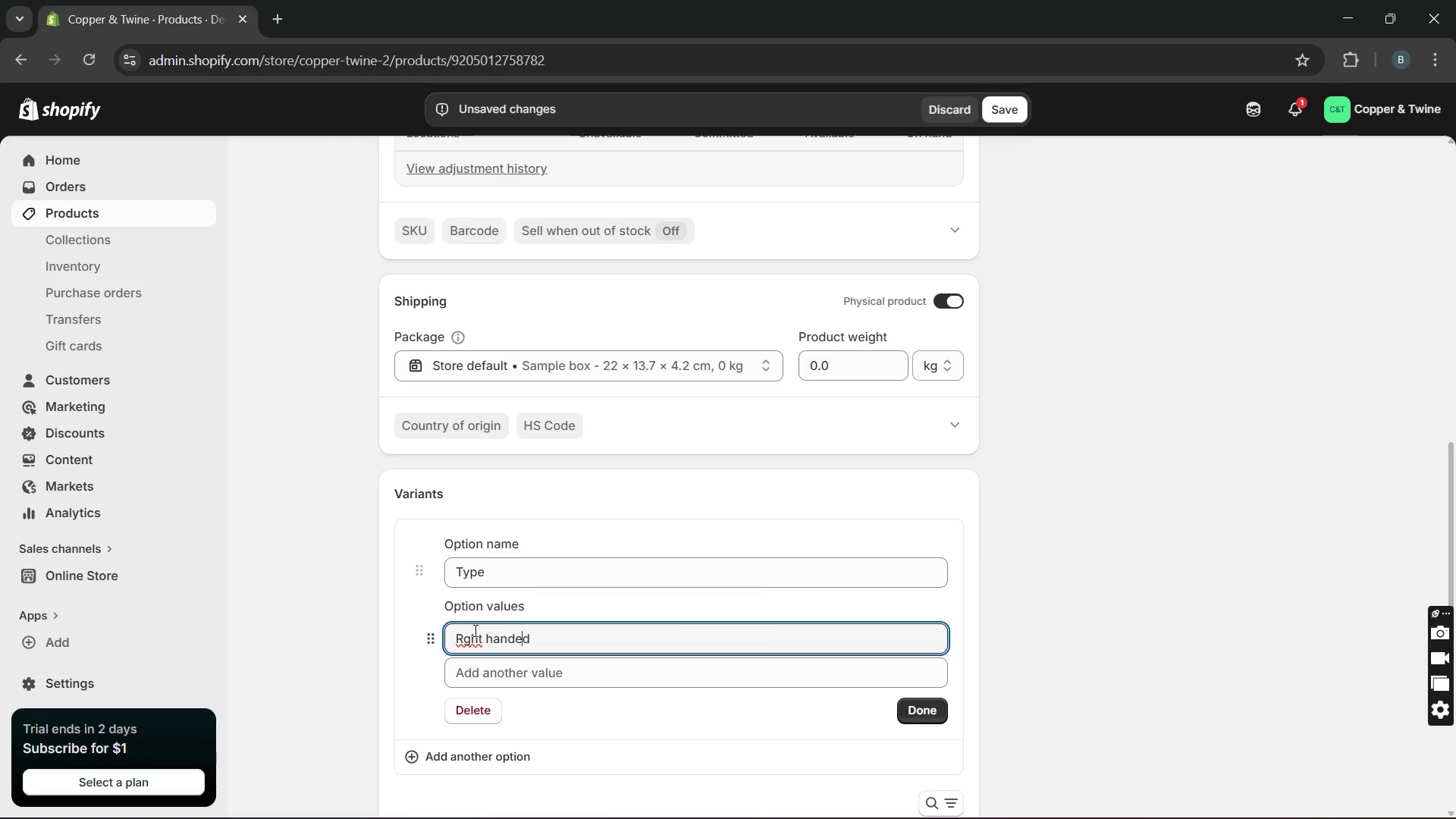 
key(ArrowLeft)
 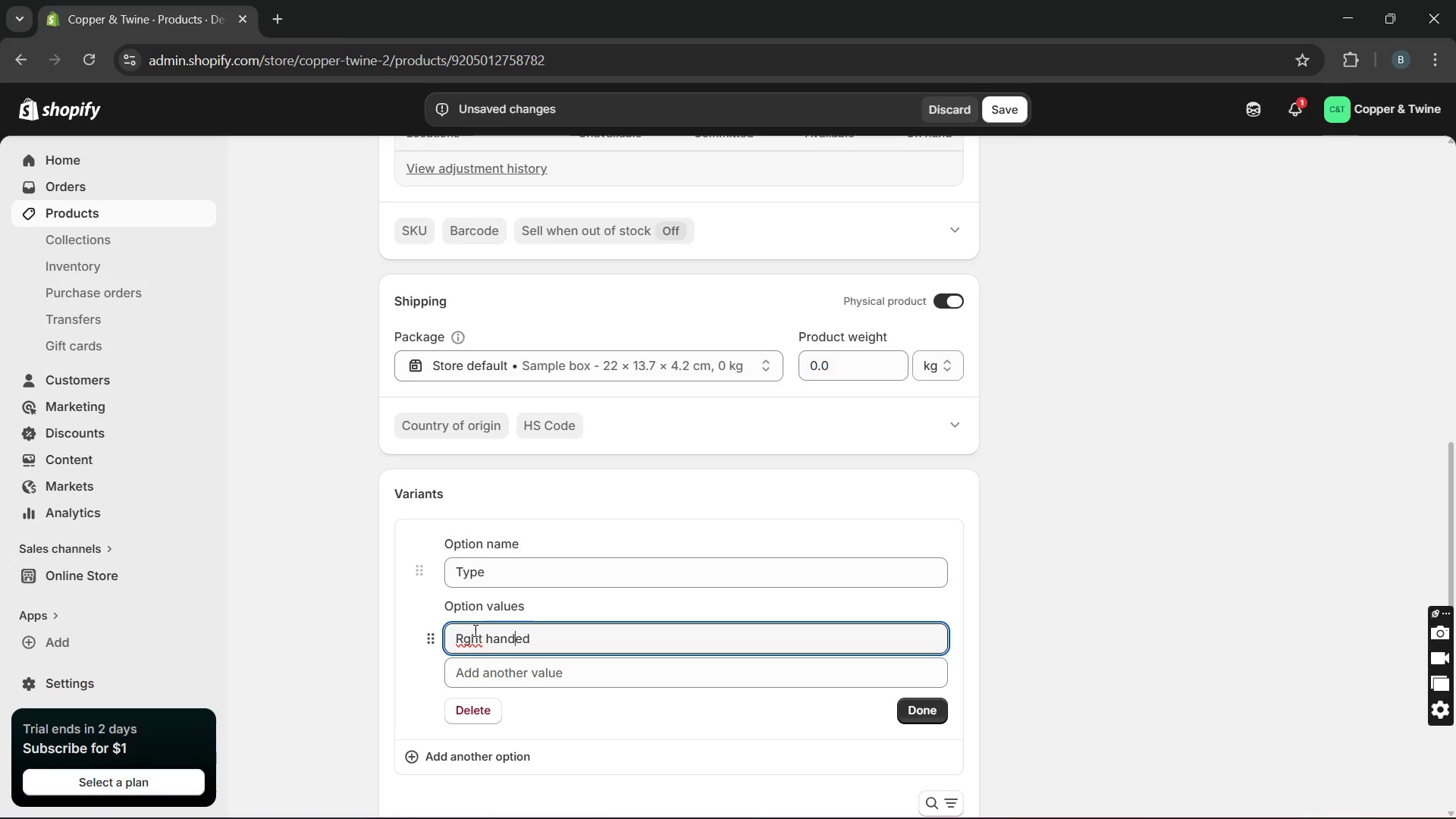 
key(ArrowLeft)
 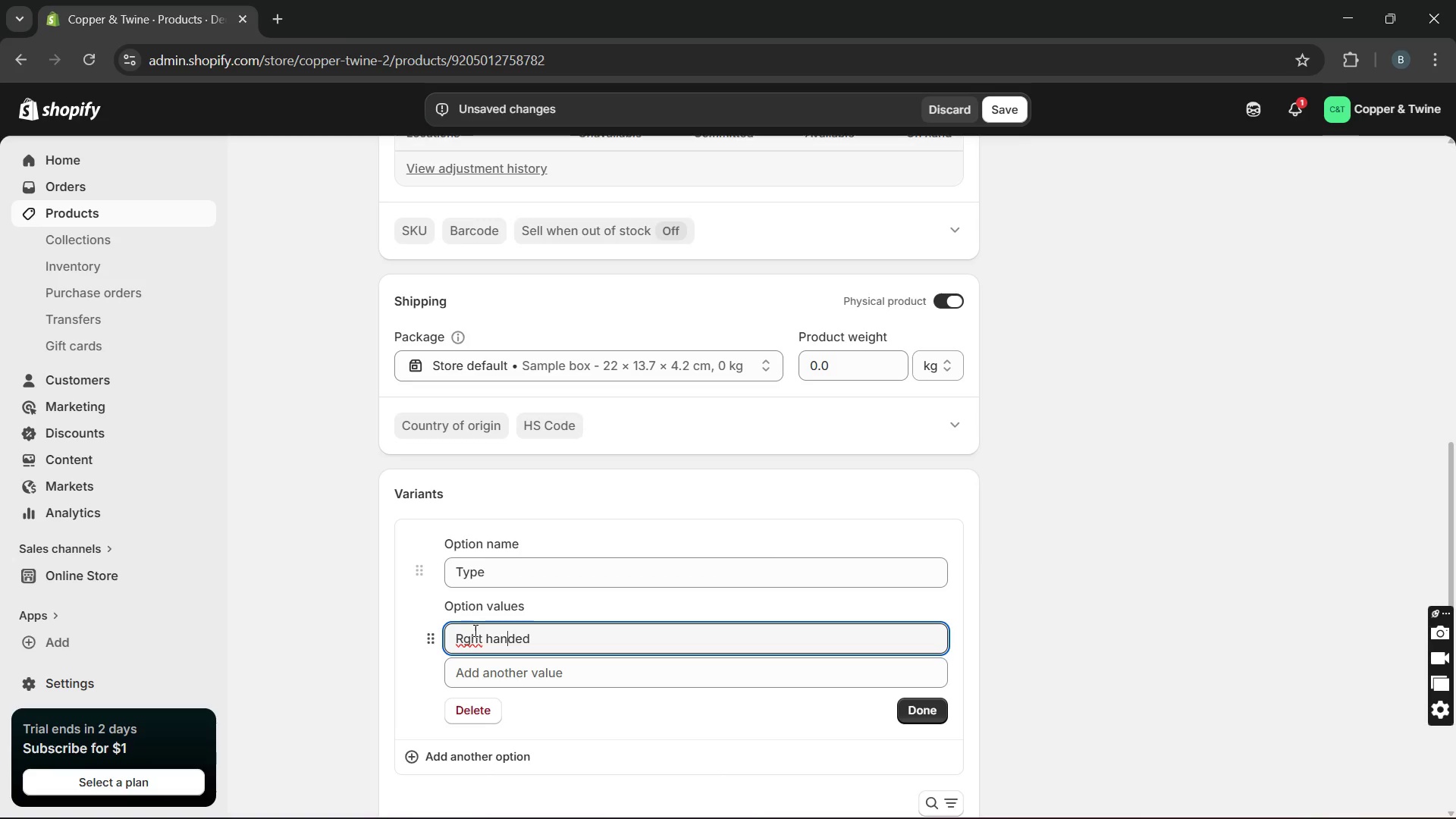 
key(ArrowLeft)
 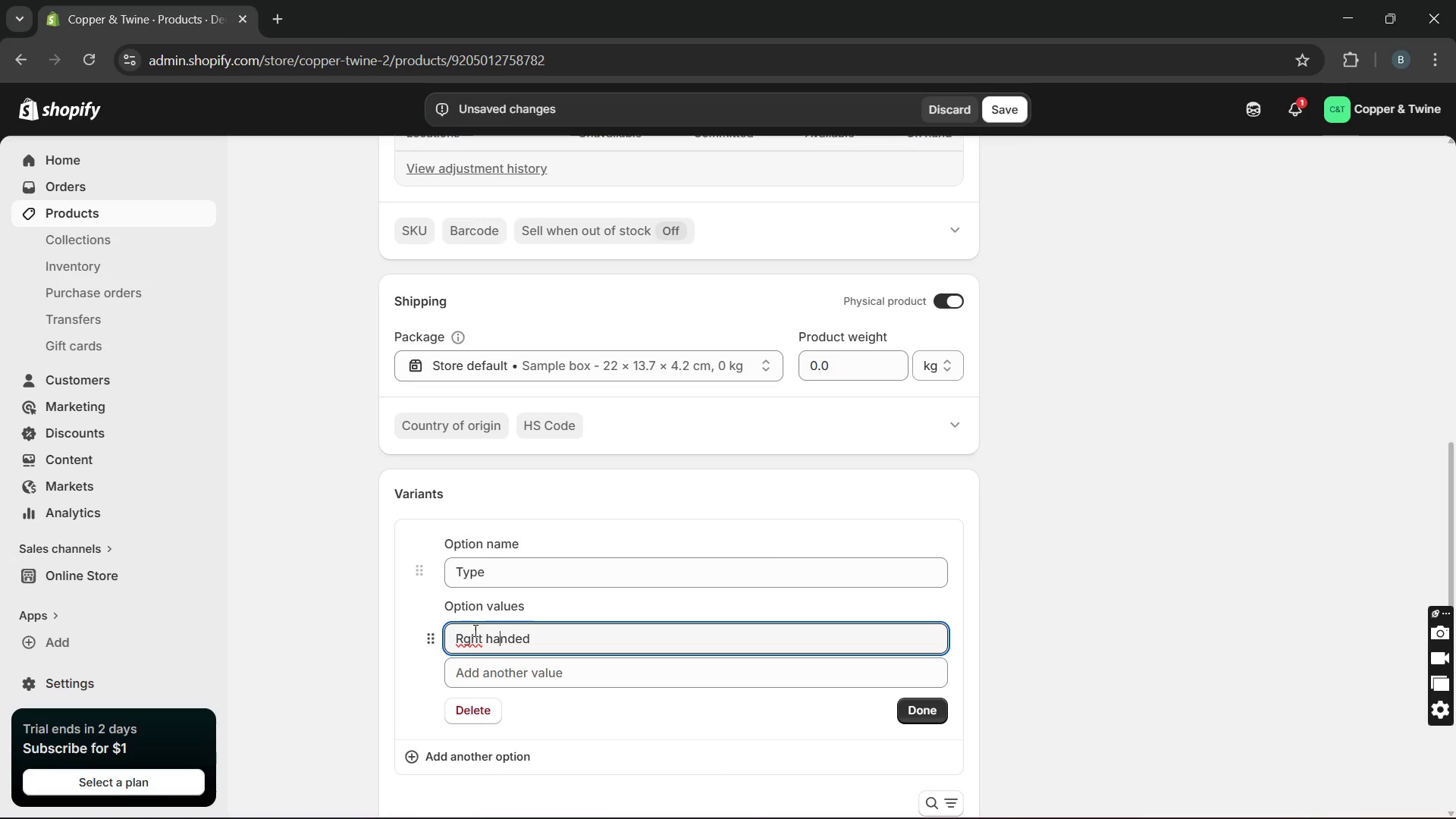 
key(ArrowLeft)
 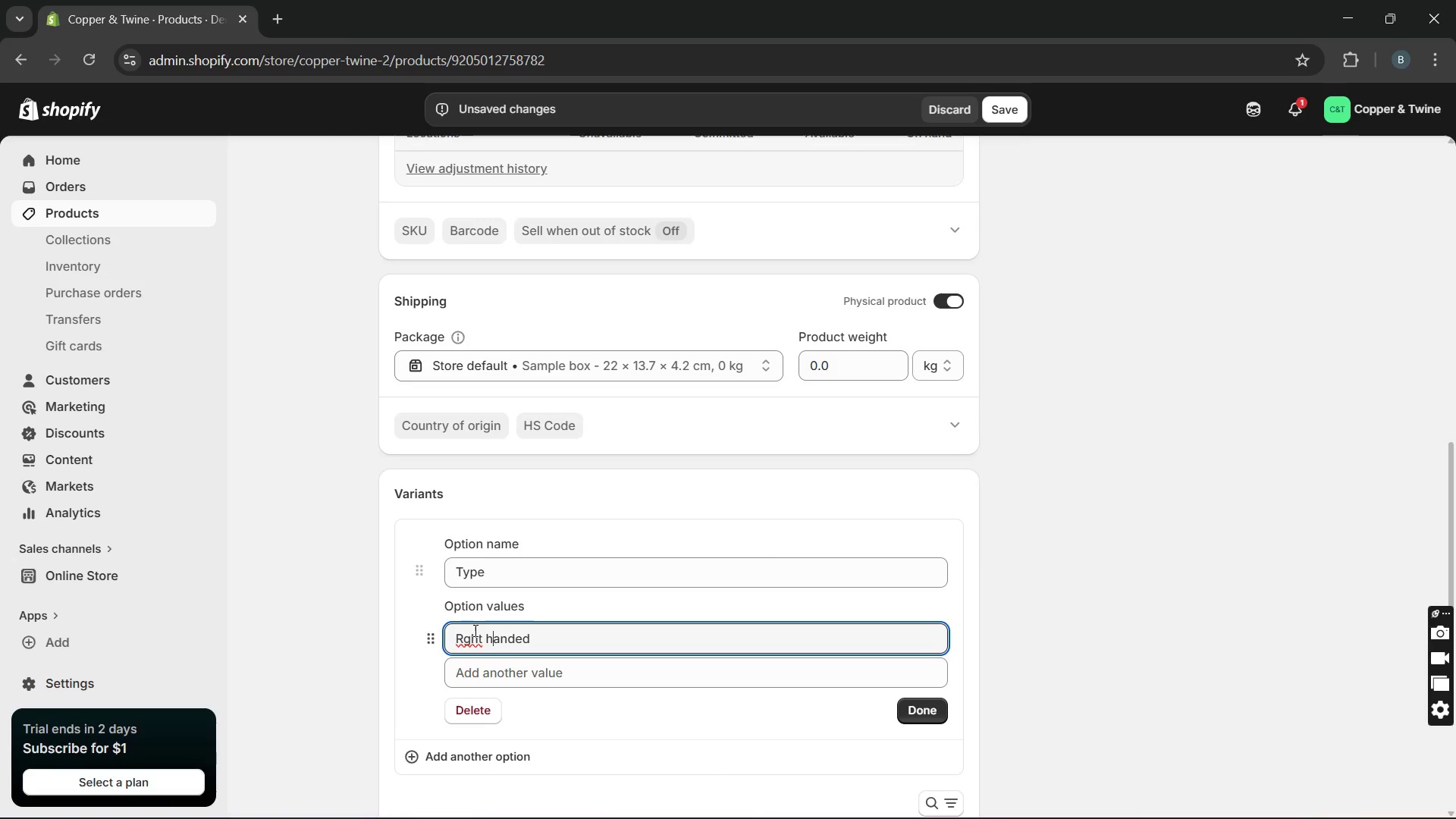 
key(ArrowLeft)
 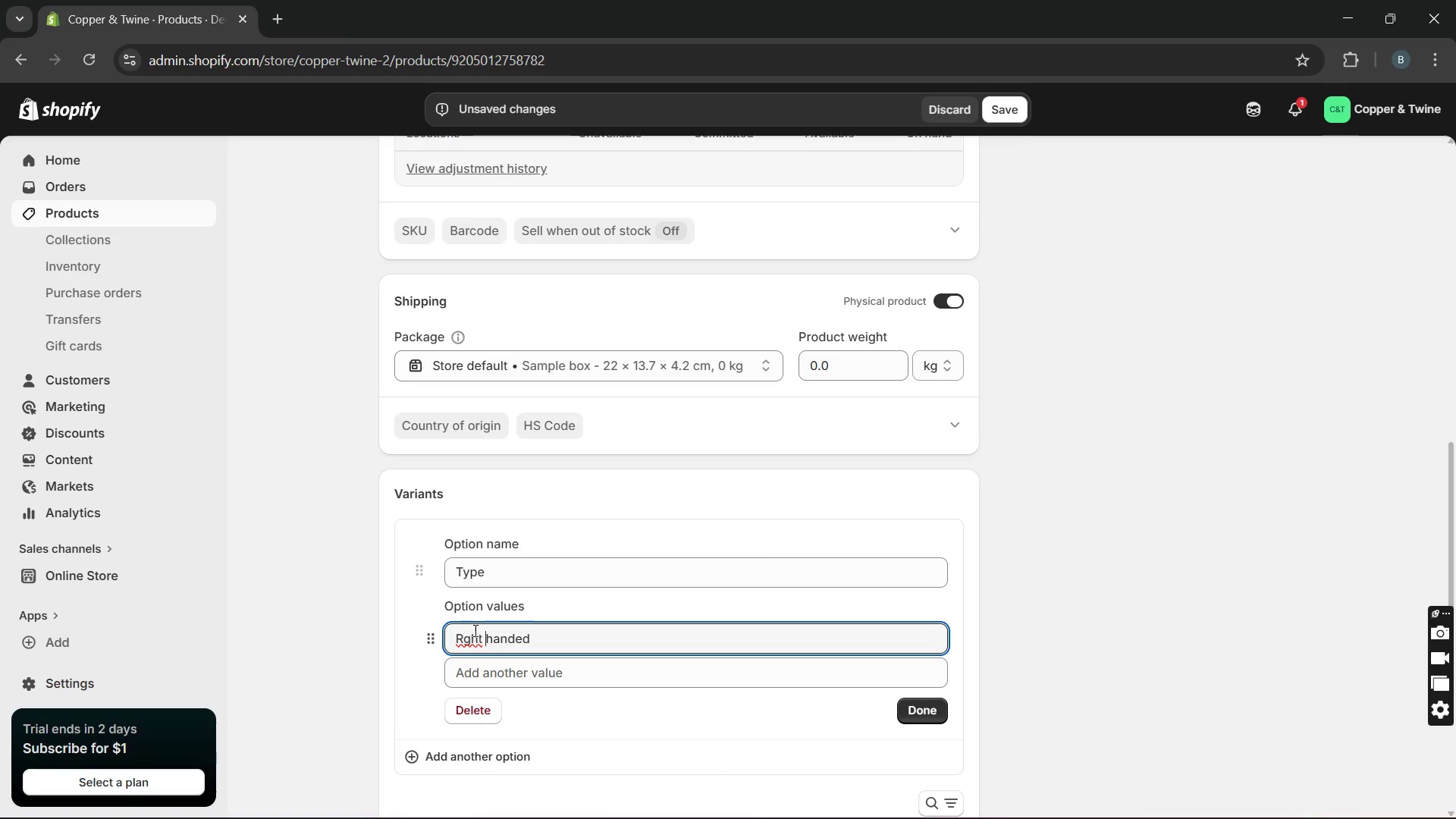 
key(ArrowLeft)
 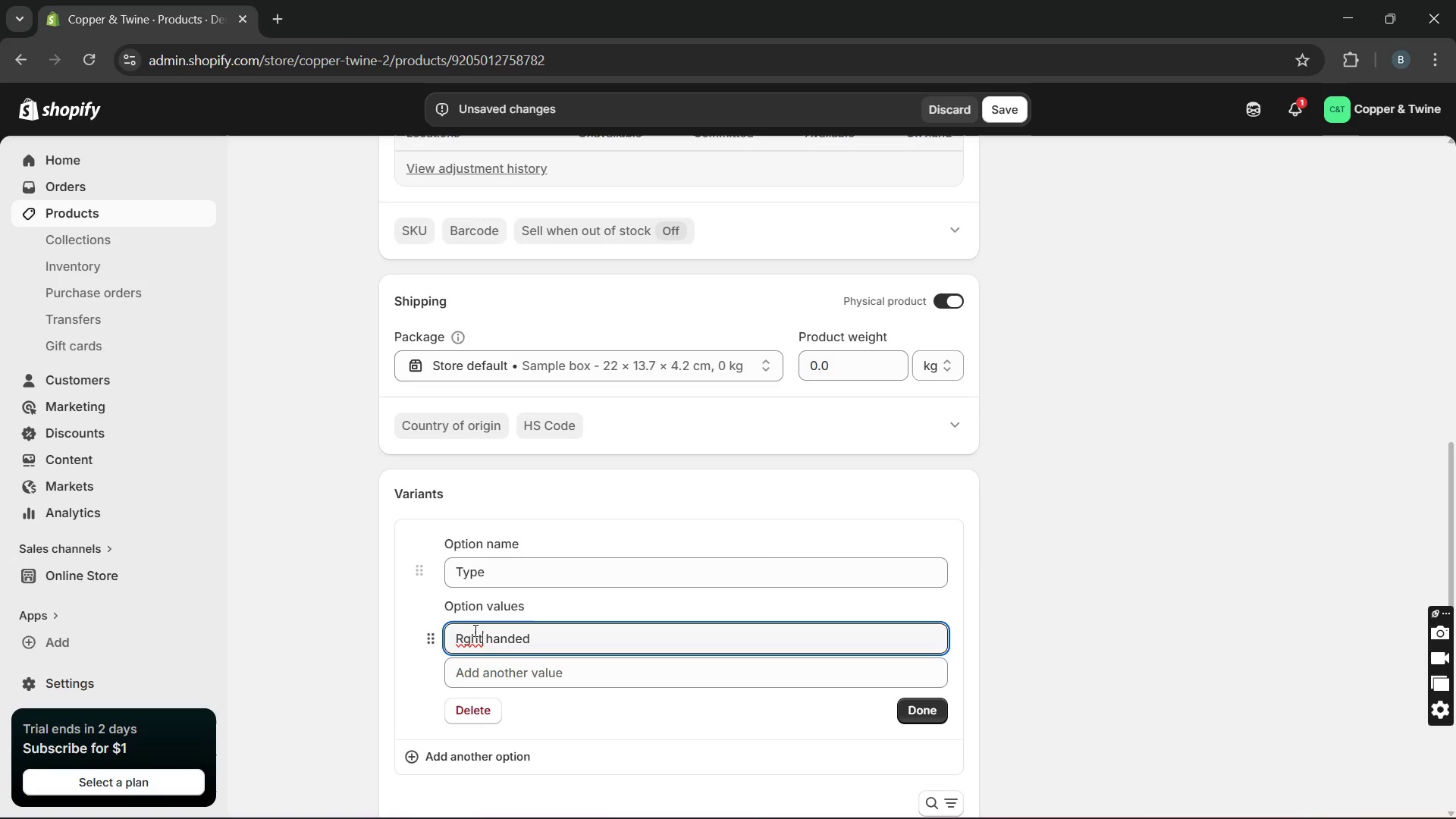 
key(ArrowLeft)
 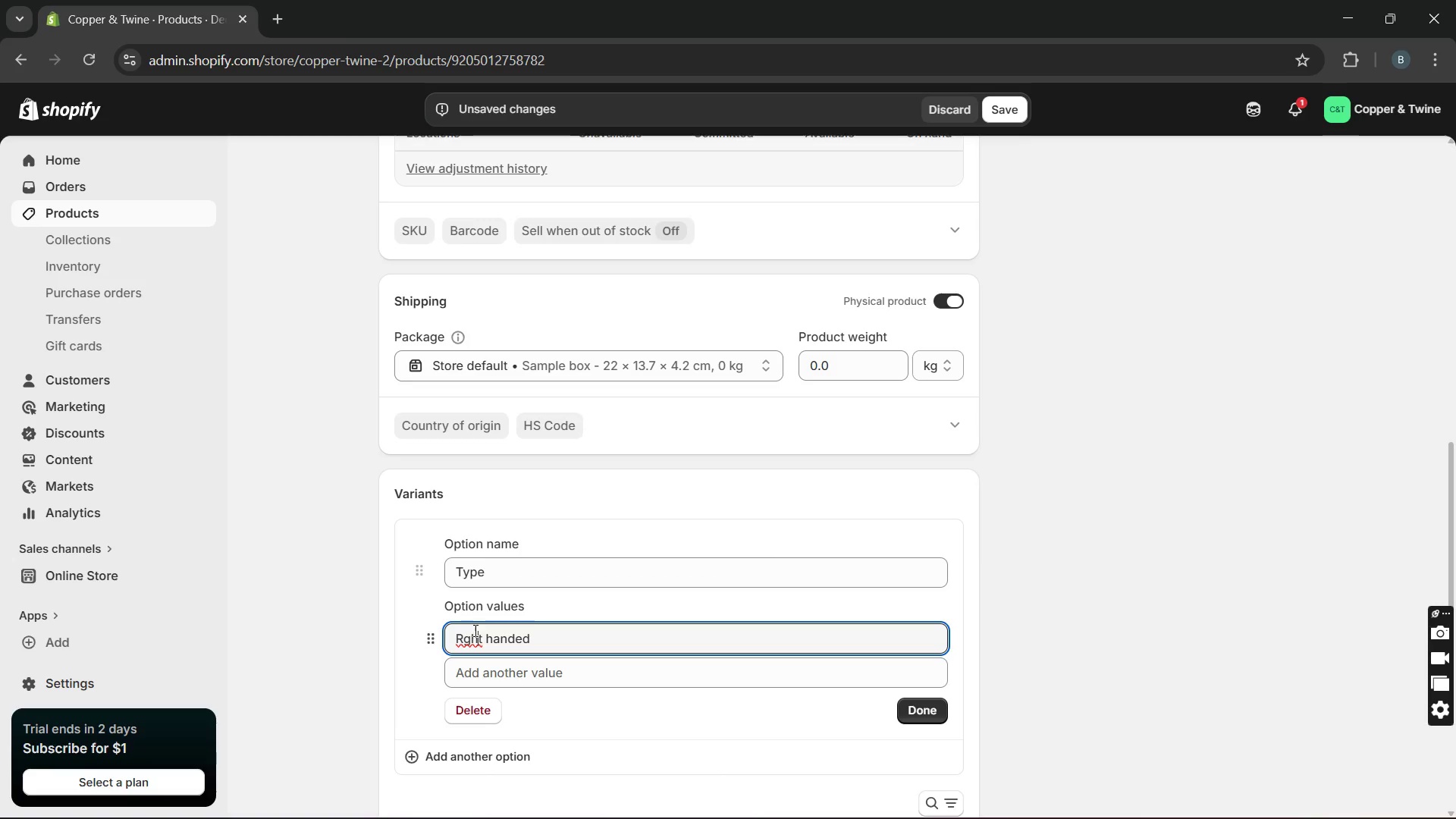 
key(ArrowLeft)
 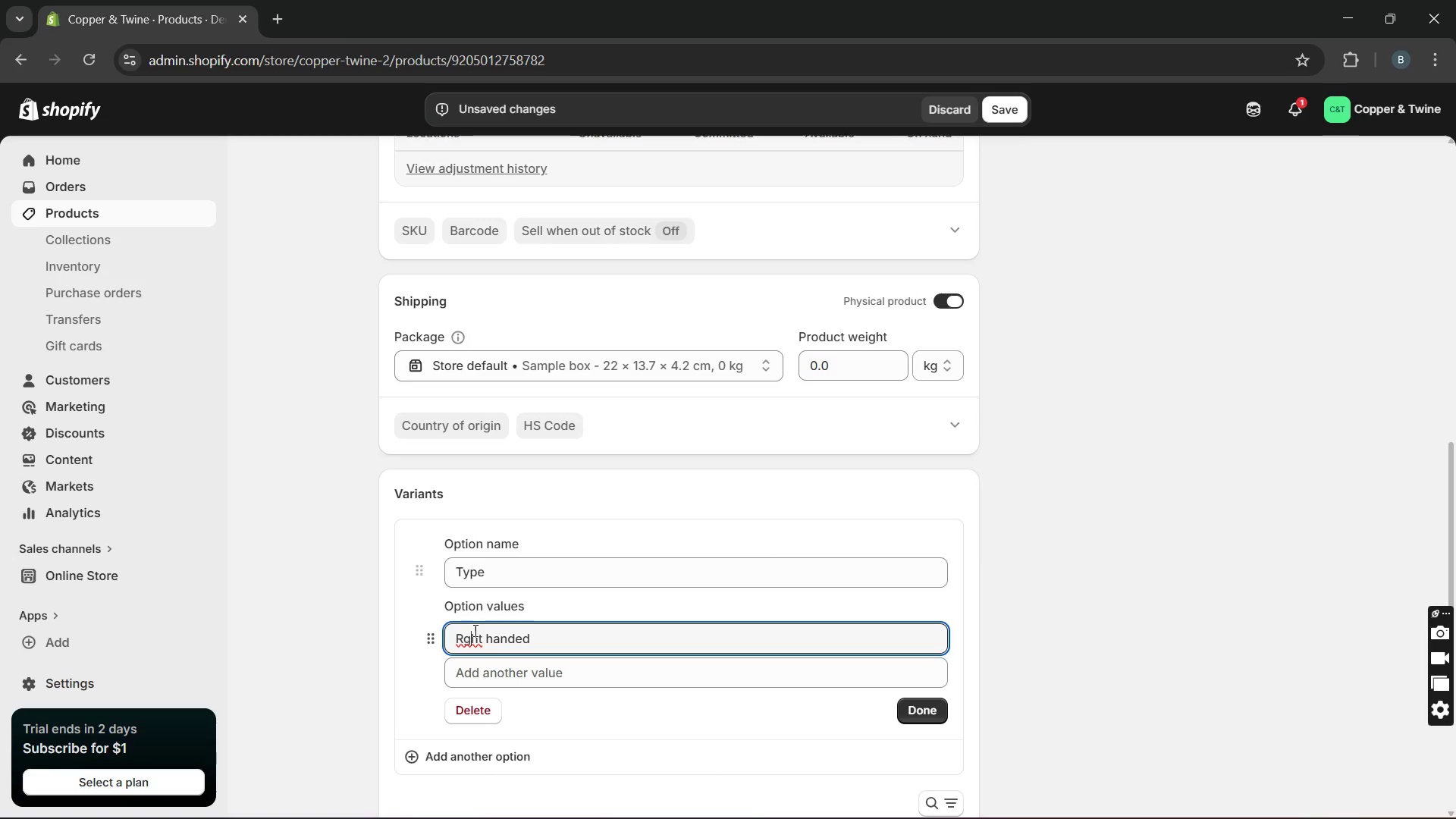 
key(ArrowLeft)
 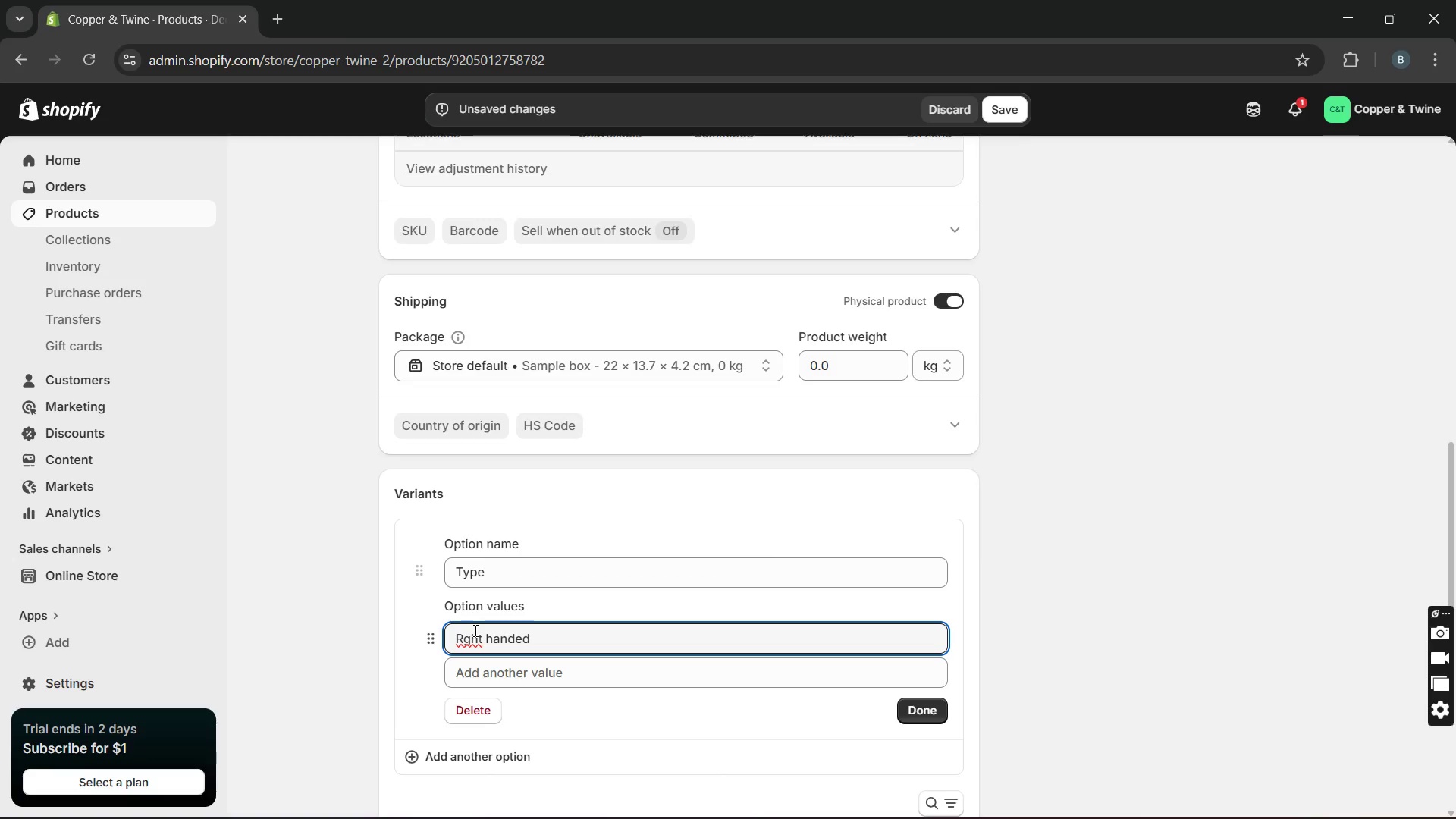 
key(I)
 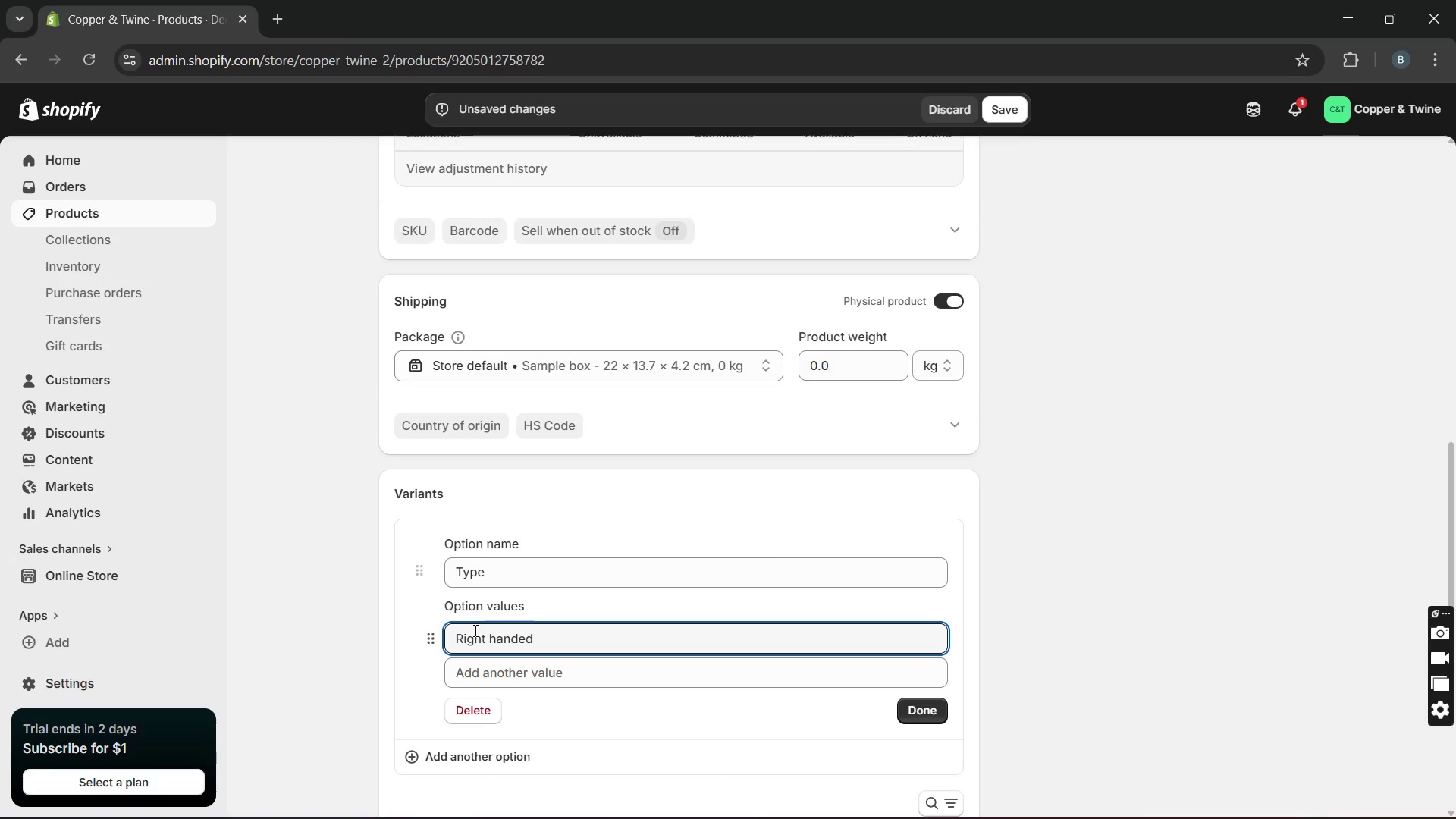 
hold_key(key=ArrowLeft, duration=0.91)
 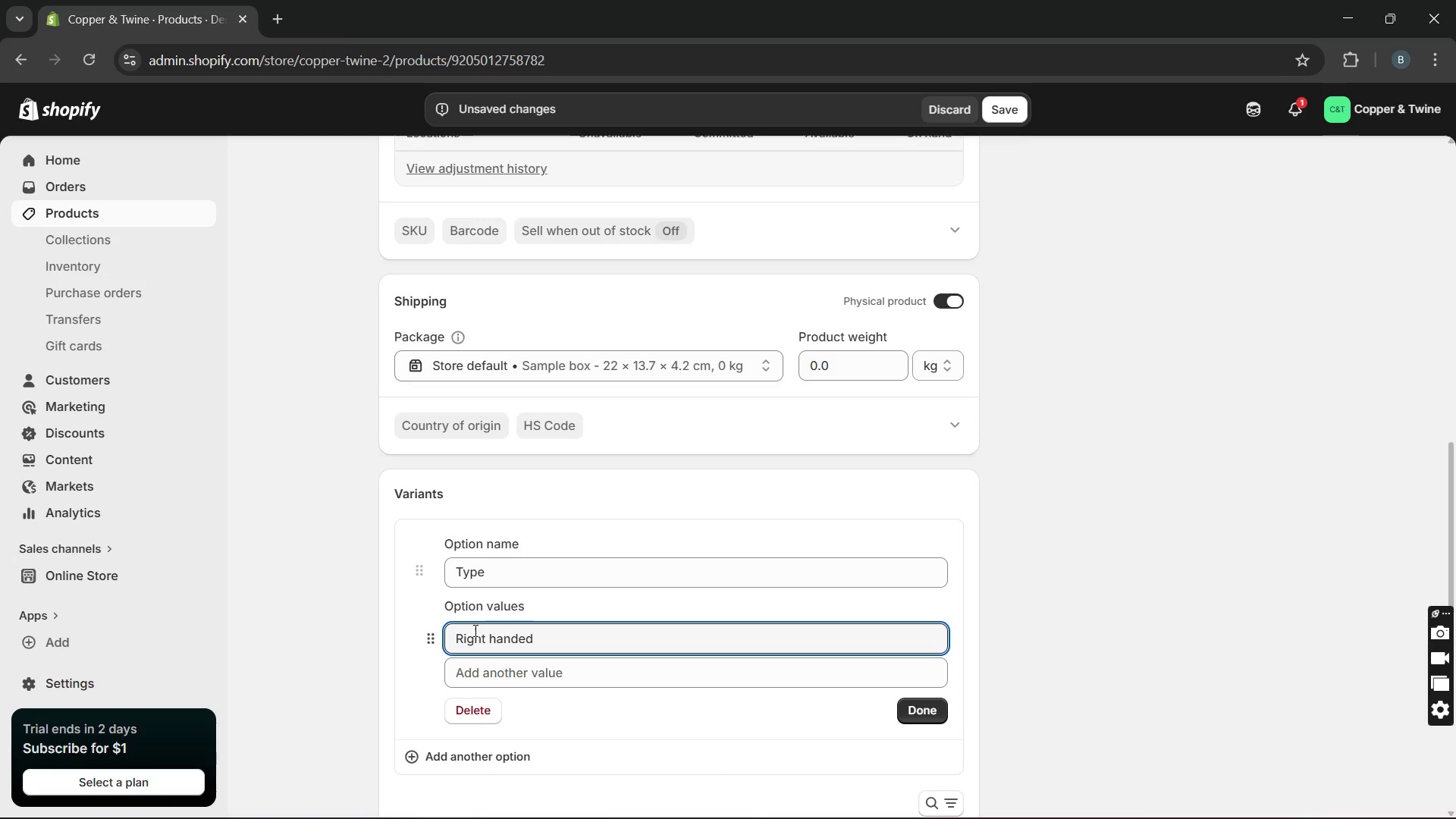 
type(n)
key(Backspace)
type(No/)
key(Backspace)
type(case/ )
 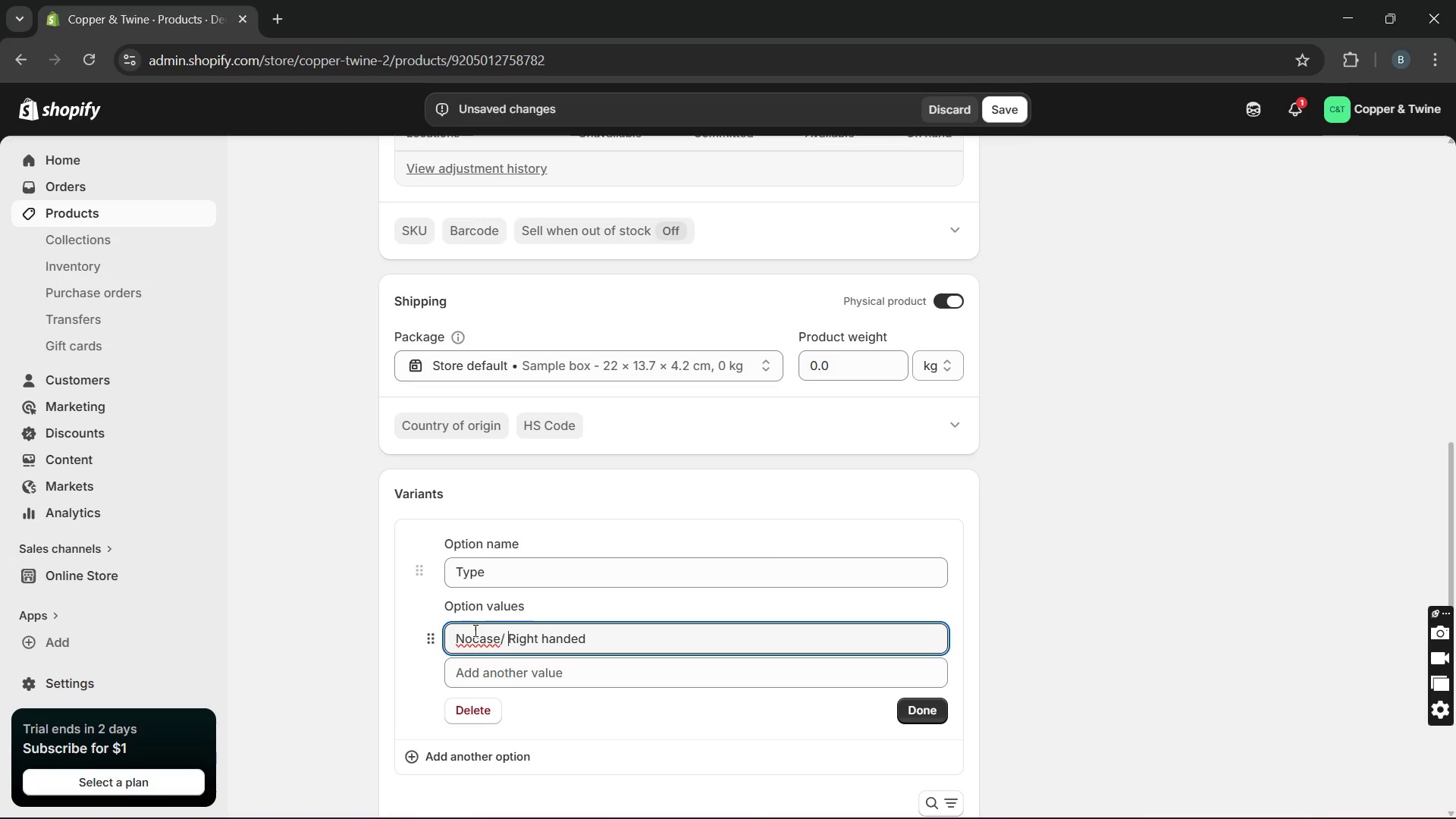 
left_click([474, 630])
 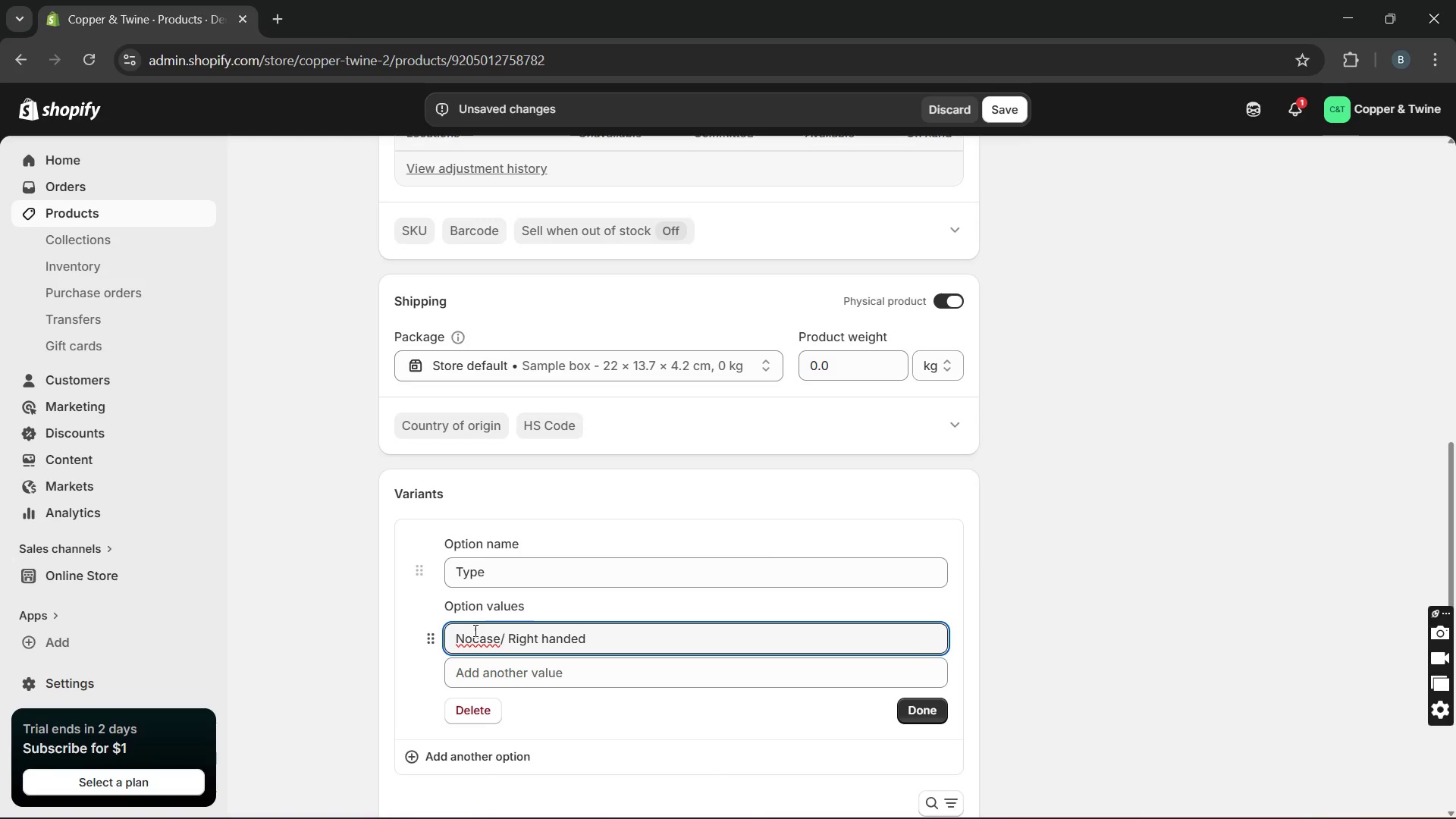 
key(Space)
 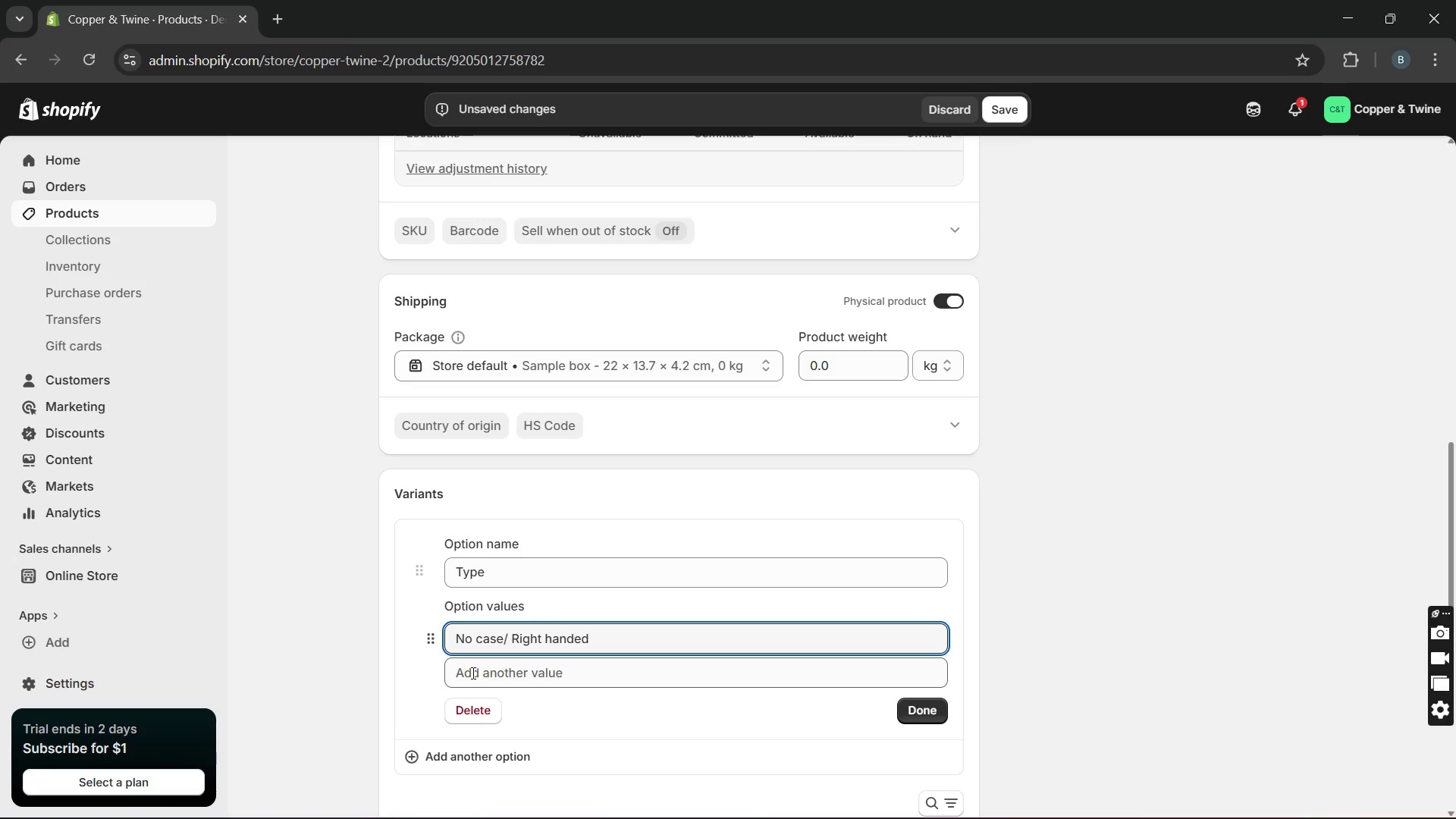 
left_click([472, 673])
 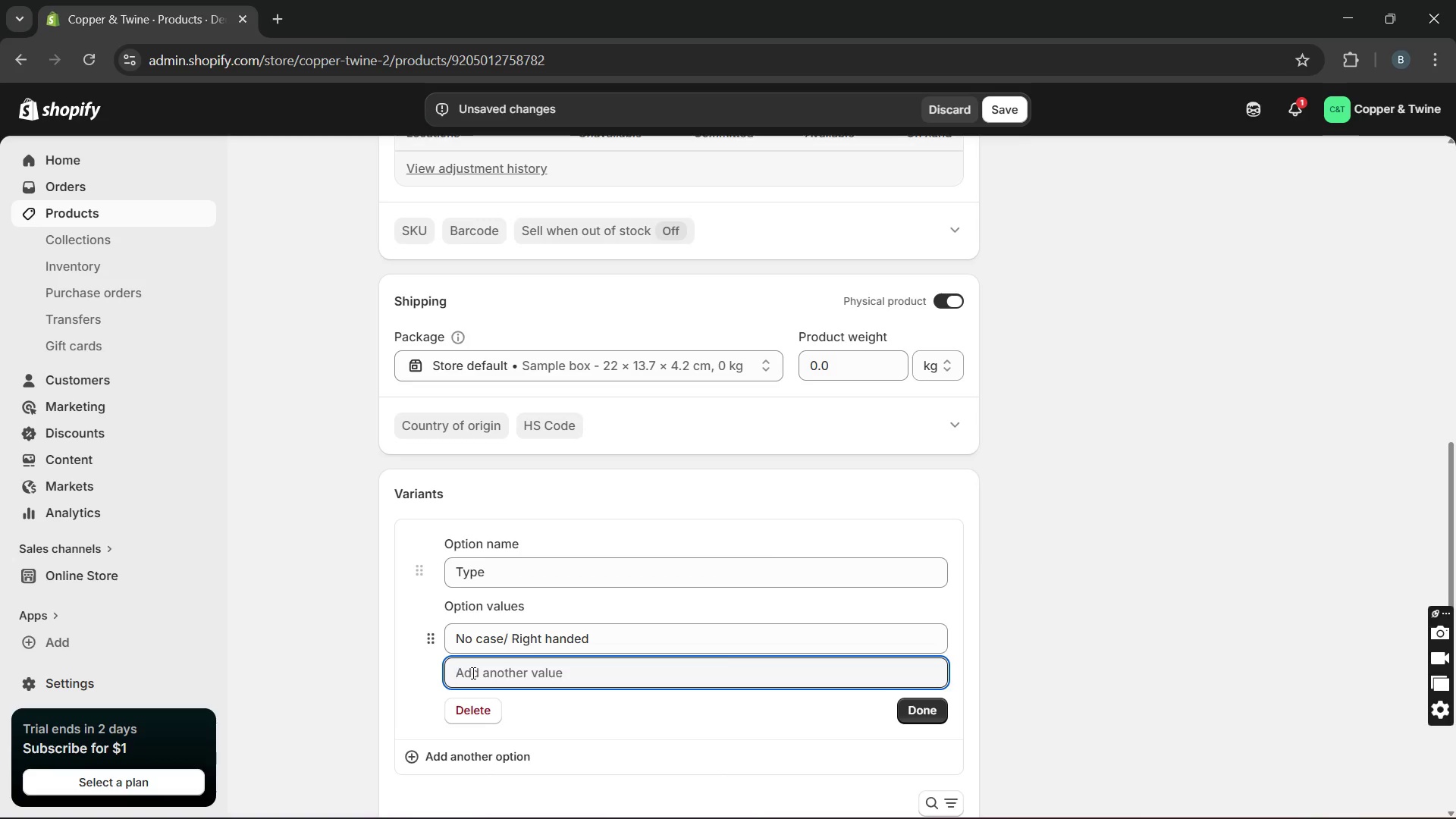 
wait(6.47)
 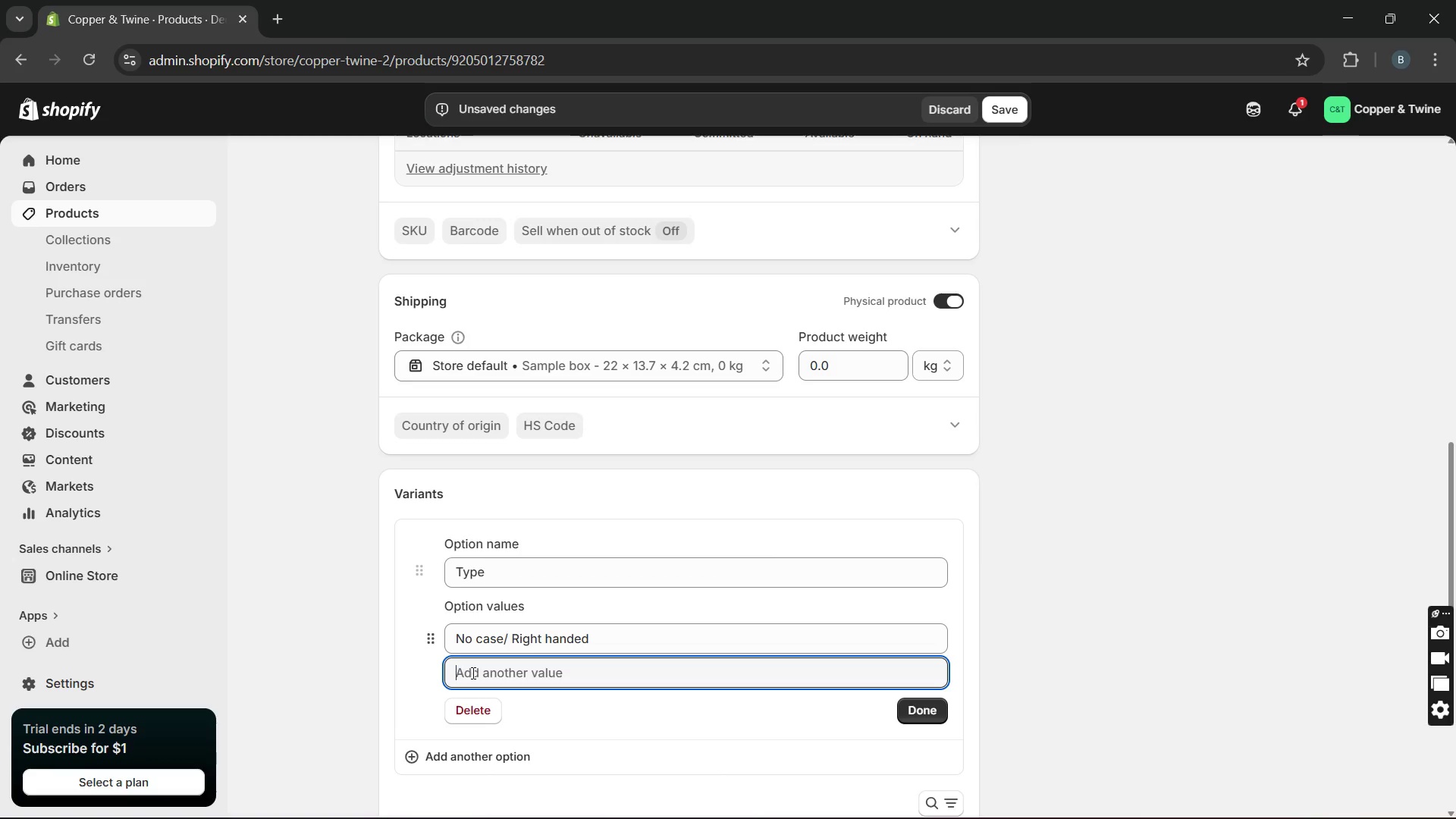 
type(Gg bag/)
 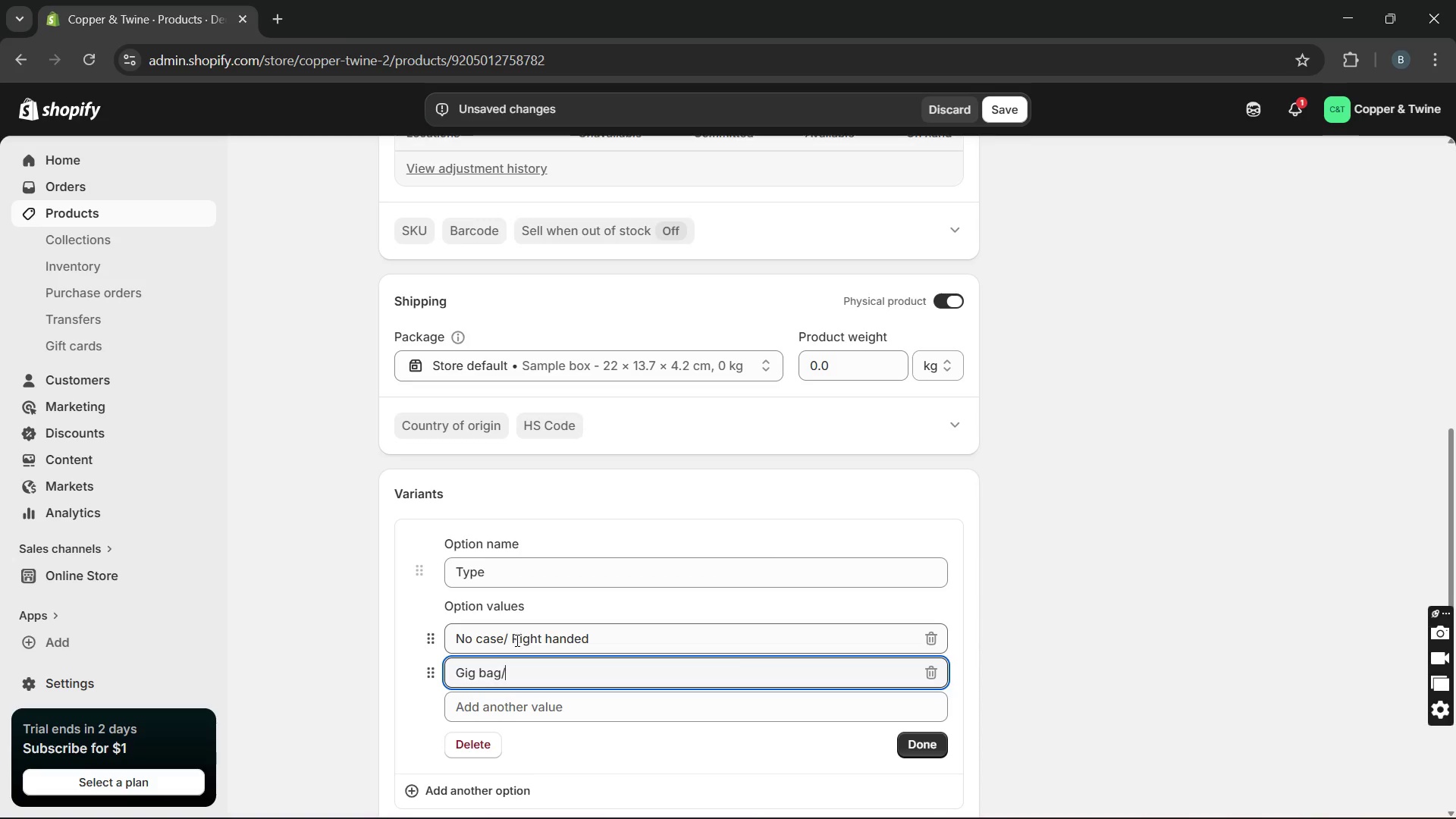 
left_click([515, 639])
 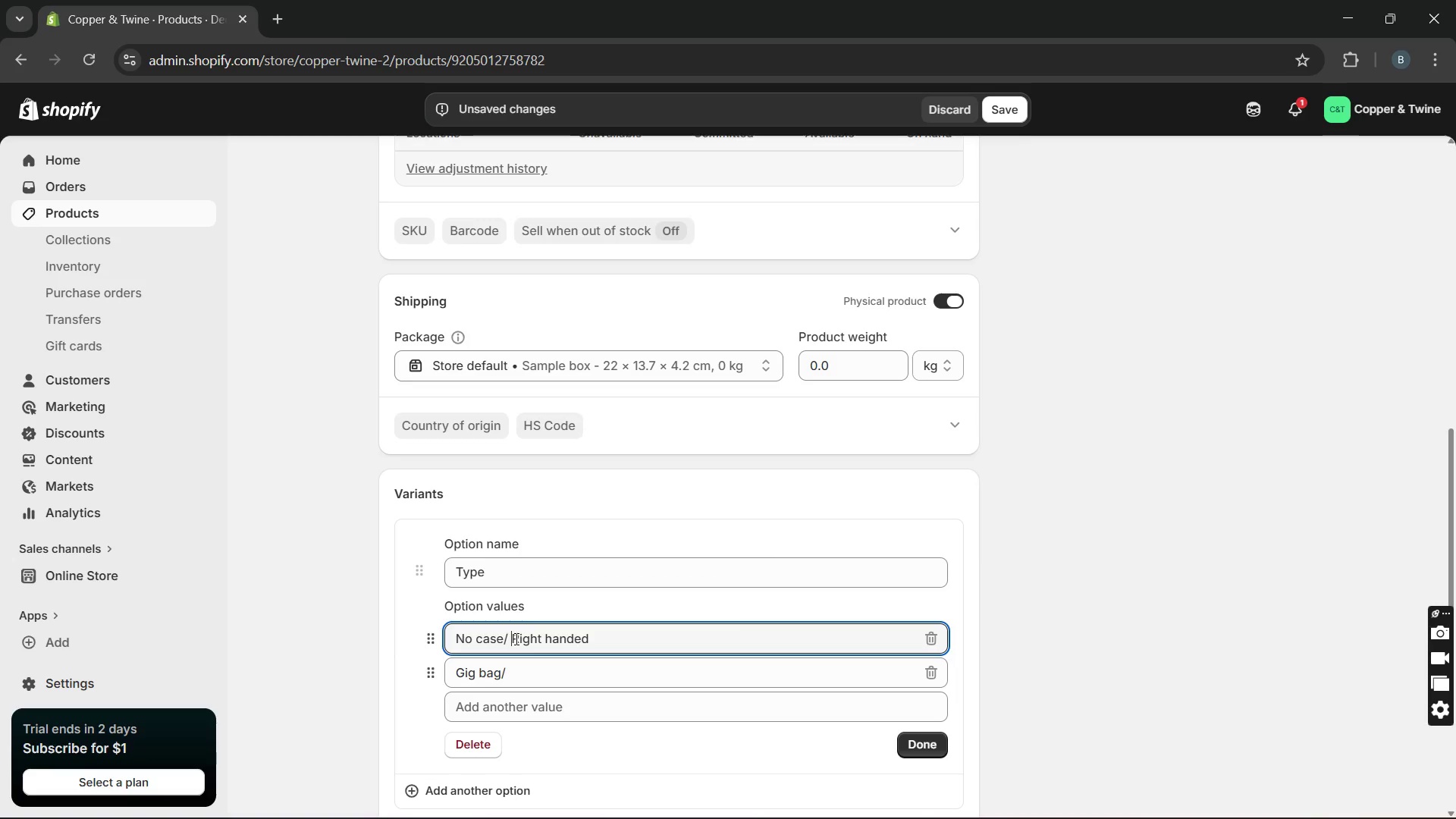 
left_click([515, 639])
 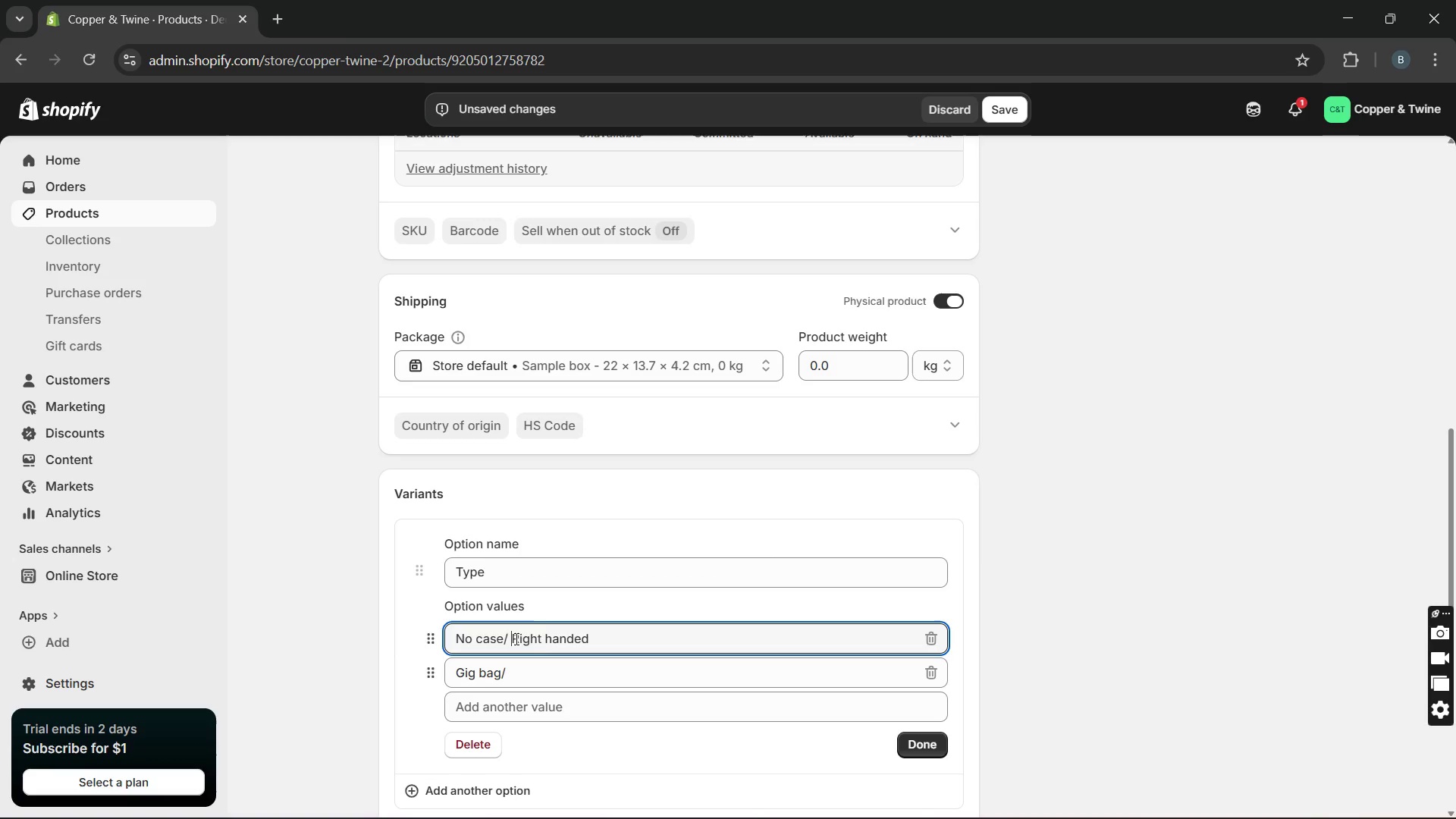 
left_click_drag(start_coordinate=[515, 639], to_coordinate=[607, 635])
 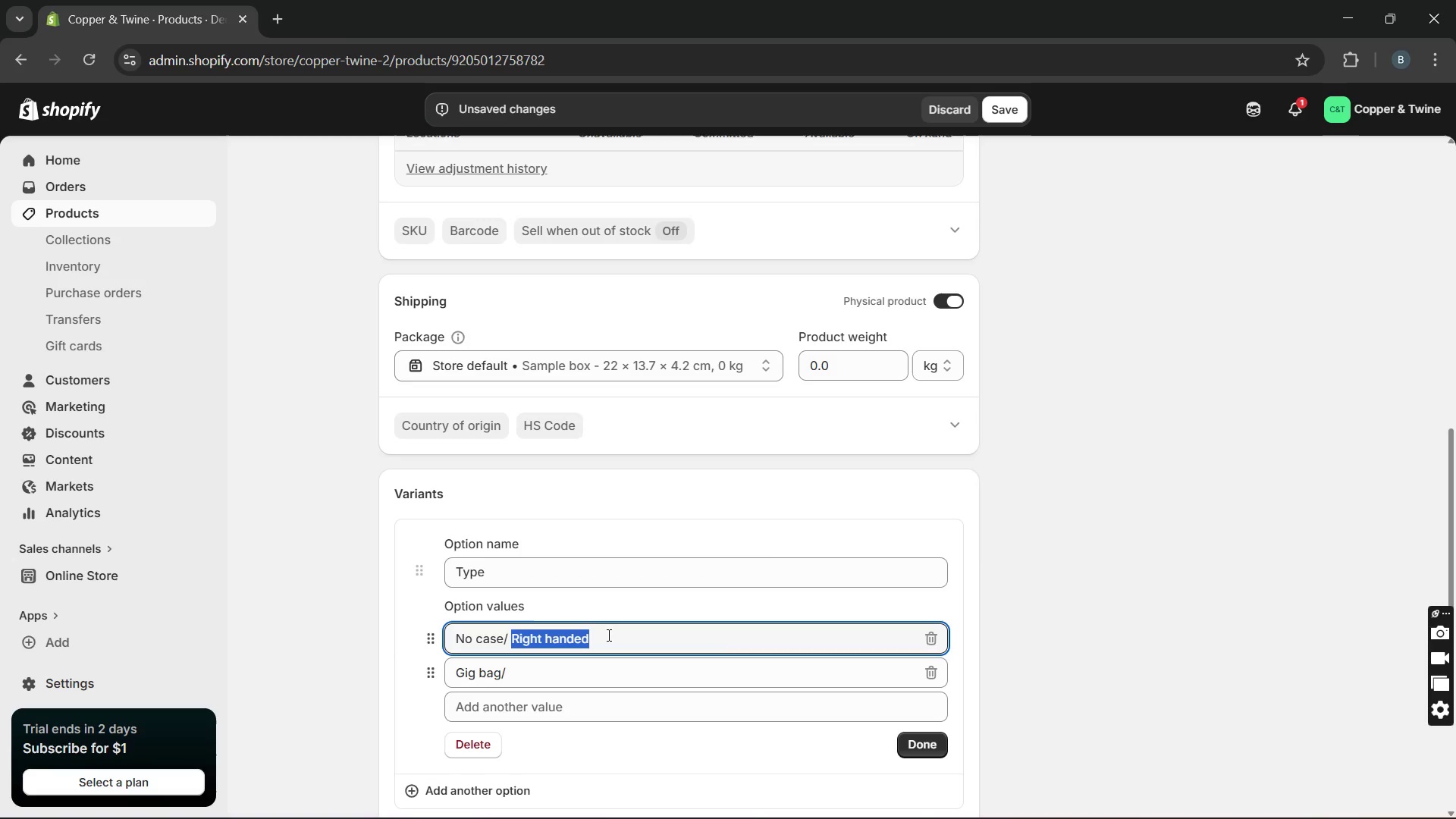 
key(Control+C)
 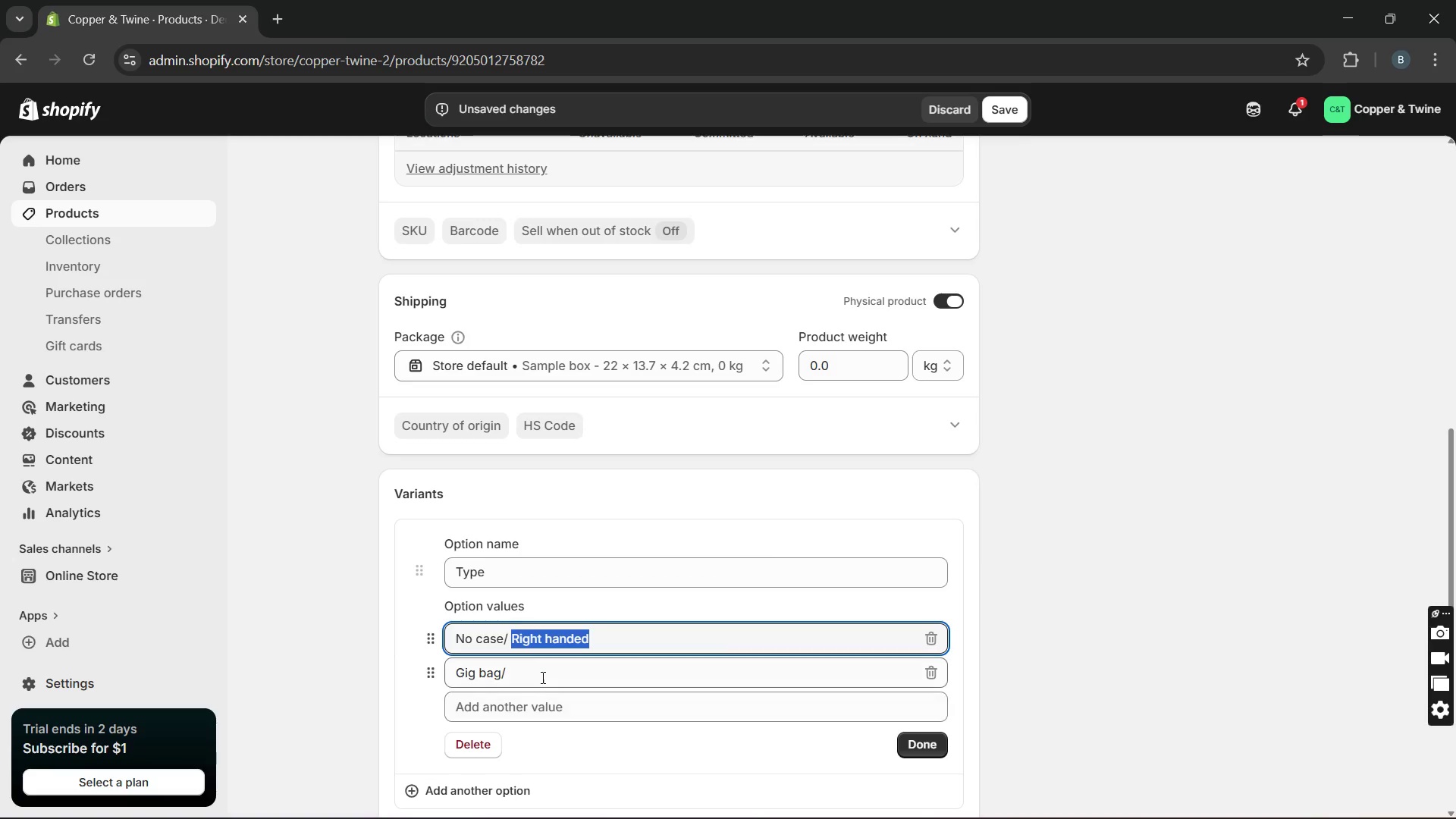 
left_click([541, 677])
 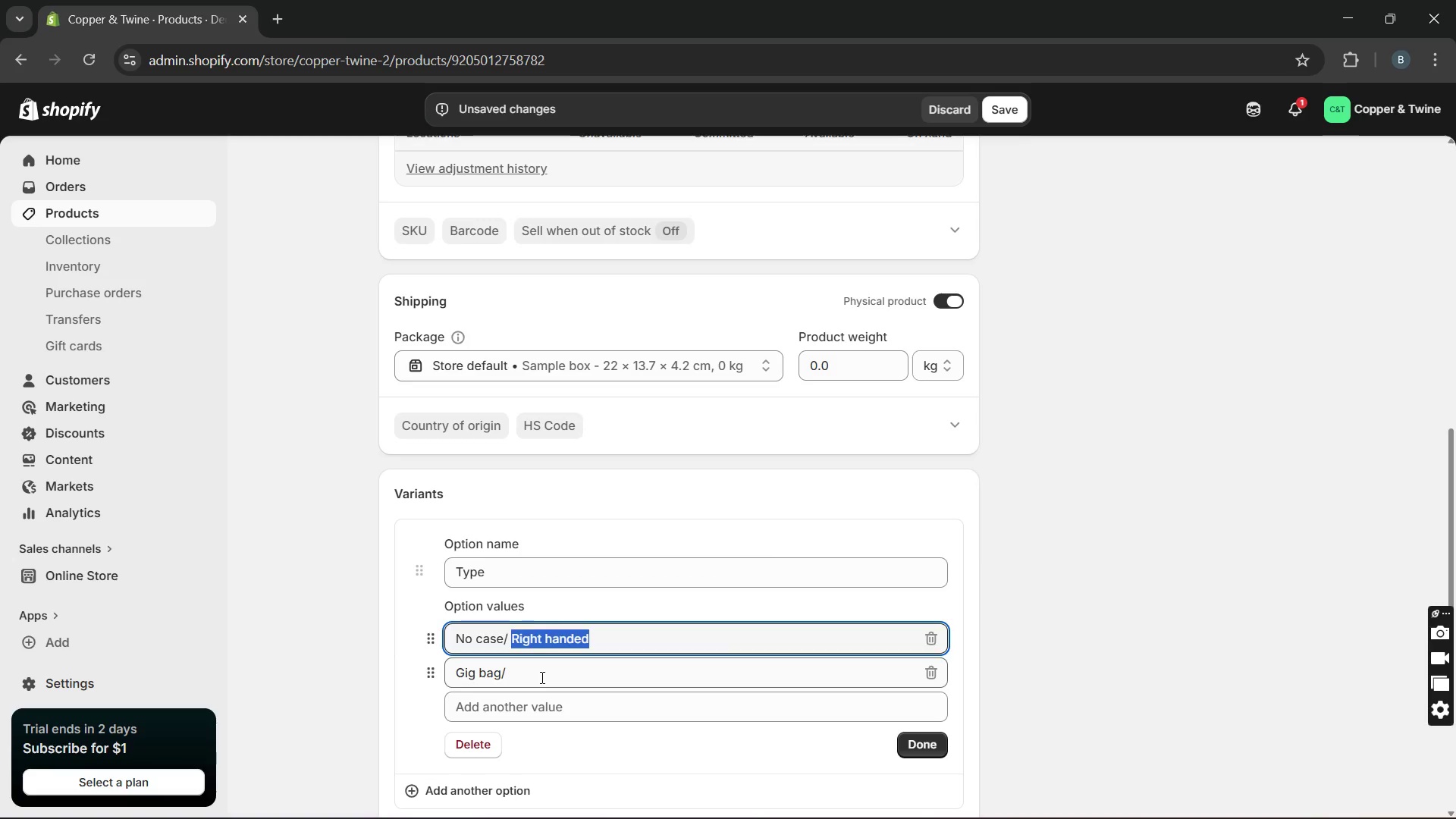 
key(Control+Space)
 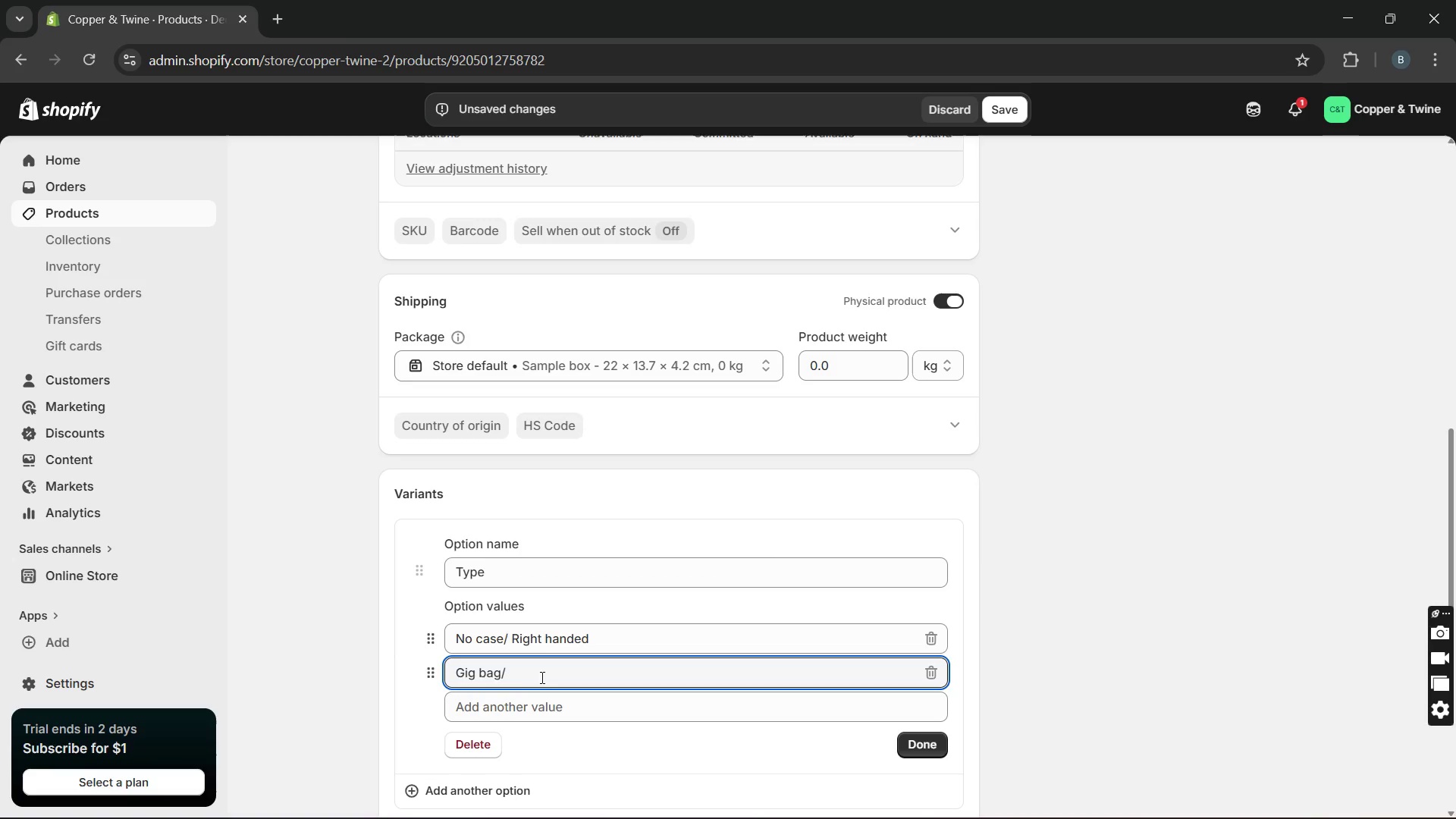 
key(Control+V)
 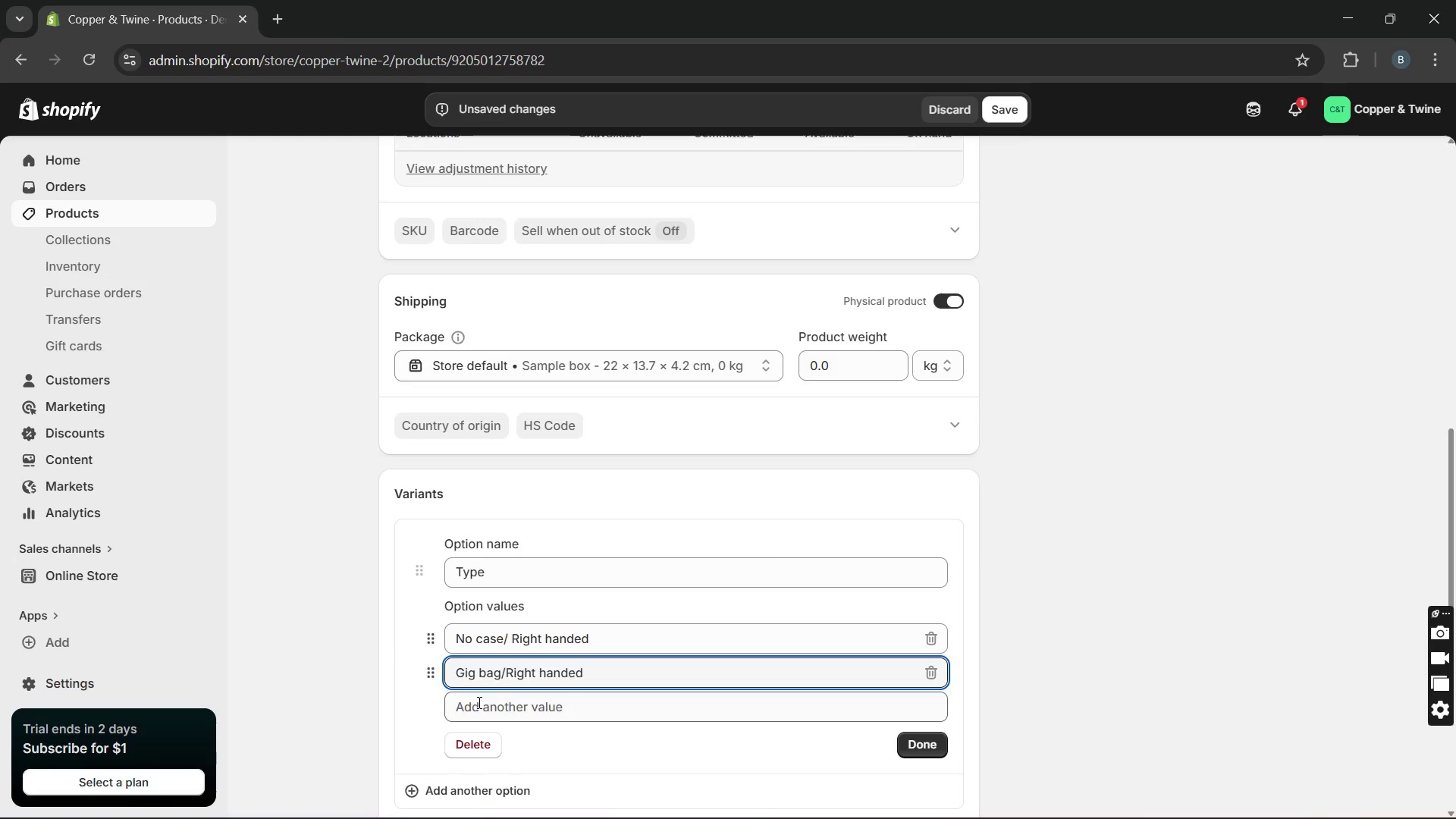 
left_click([474, 704])
 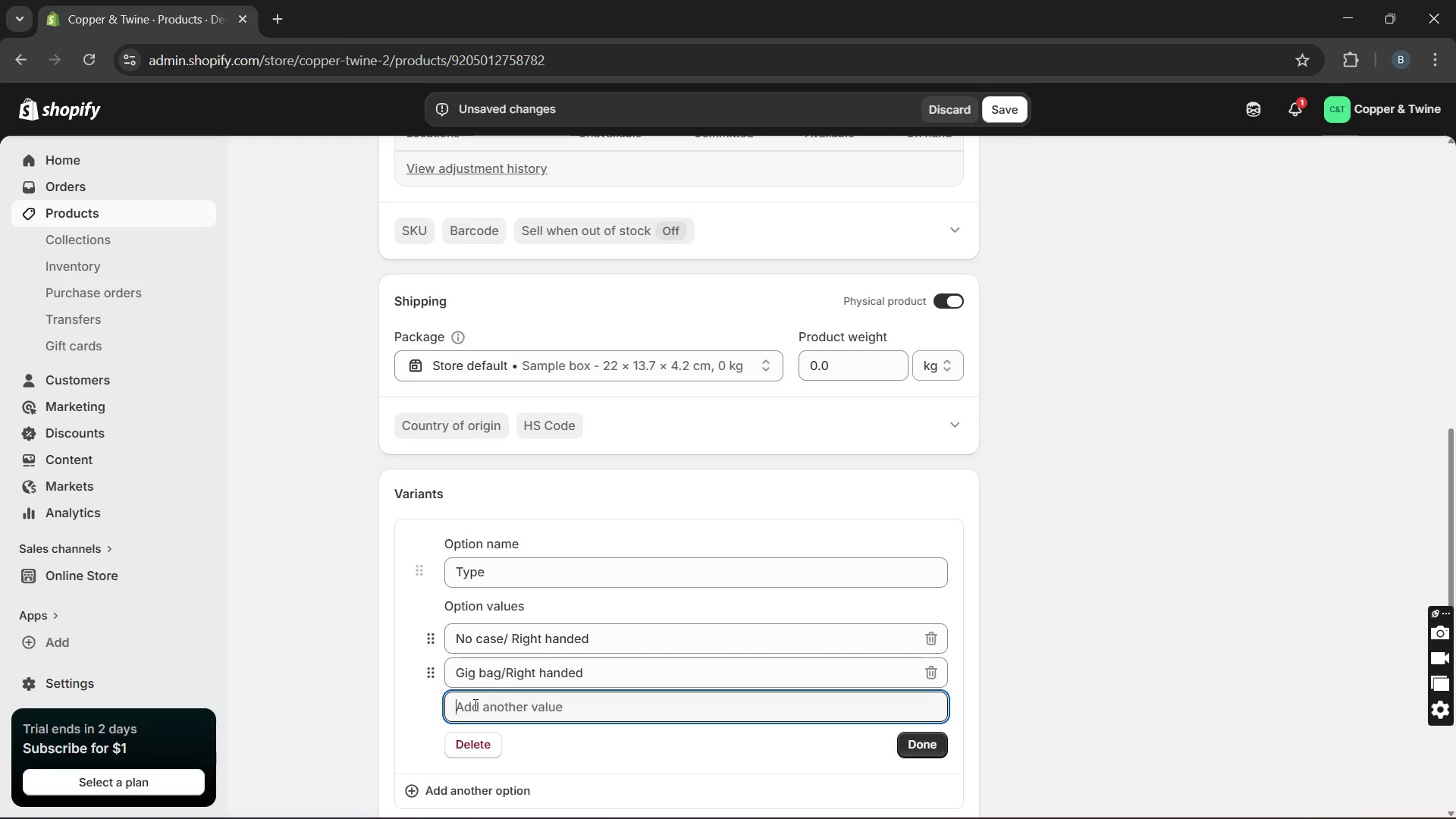 
wait(6.02)
 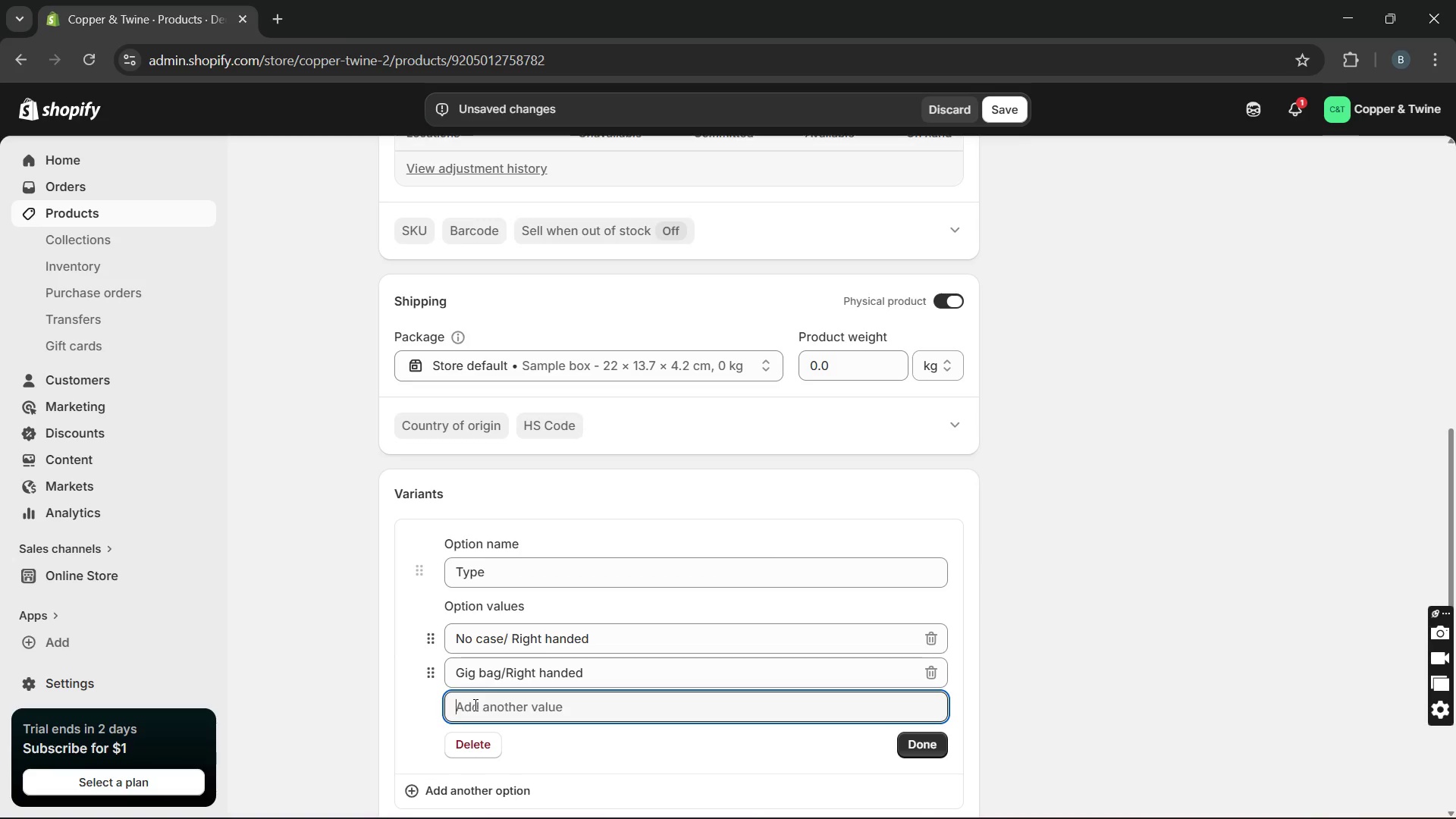 
type(Nocase)
 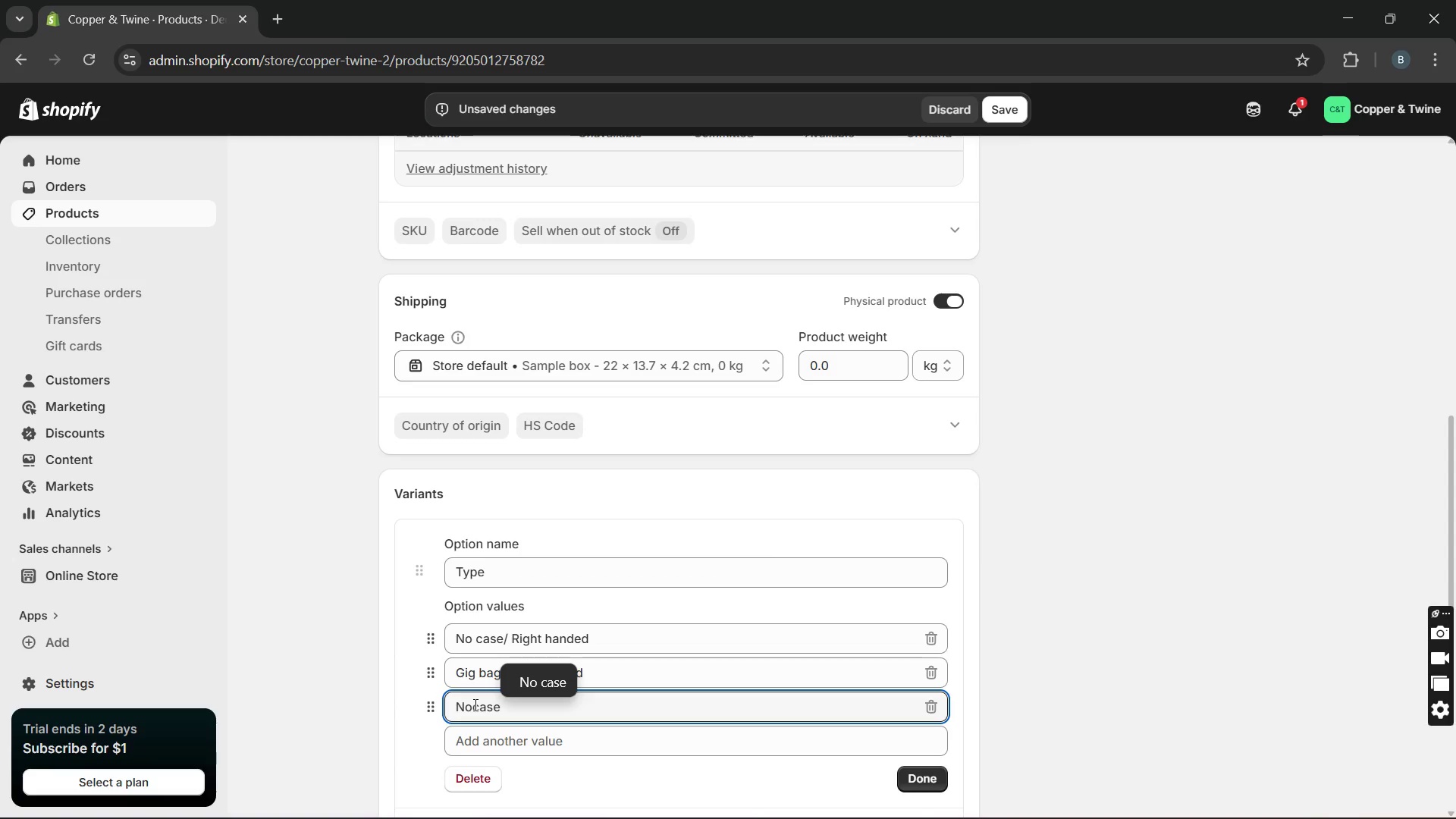 
key(ArrowLeft)
 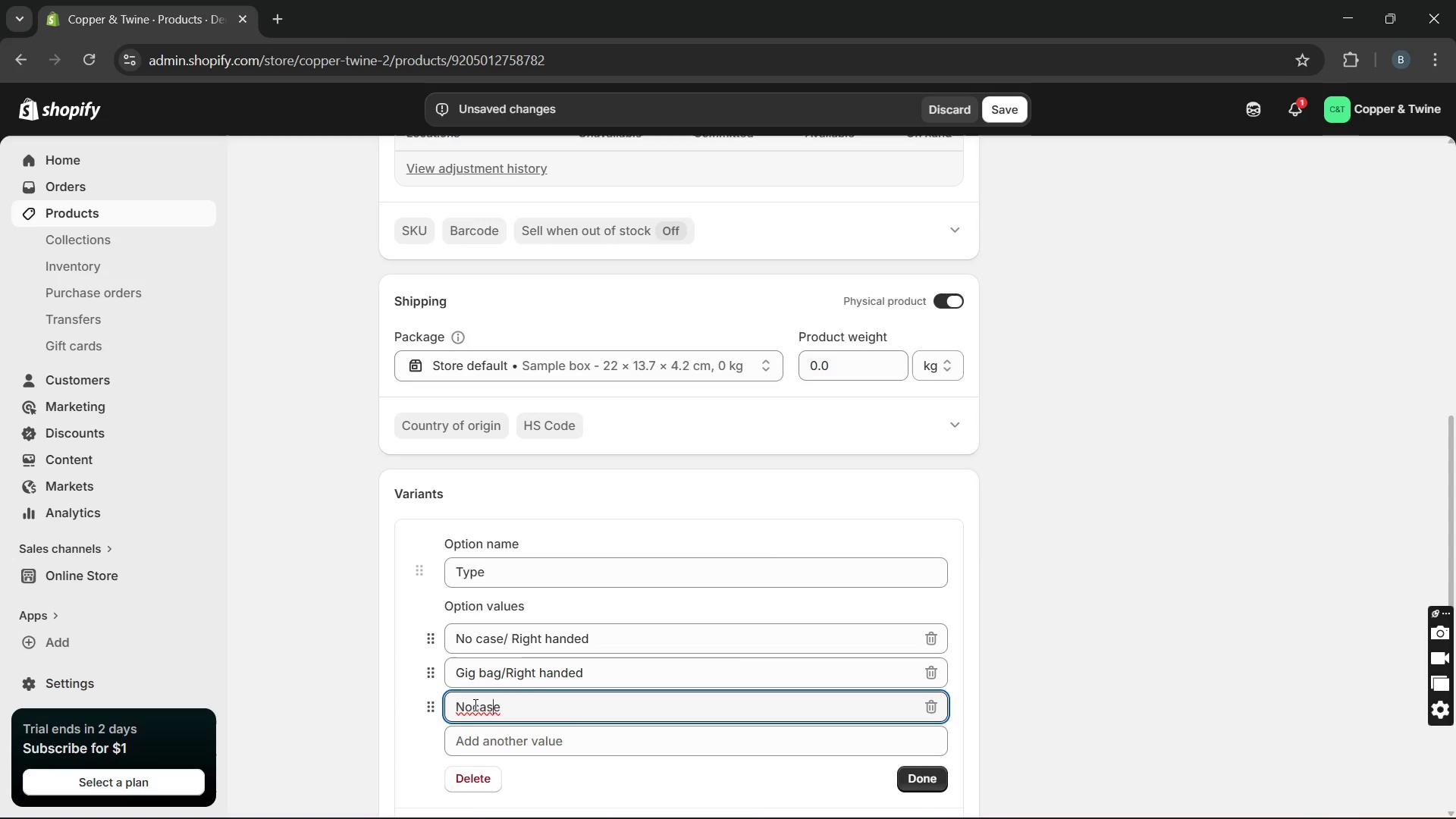 
key(ArrowLeft)
 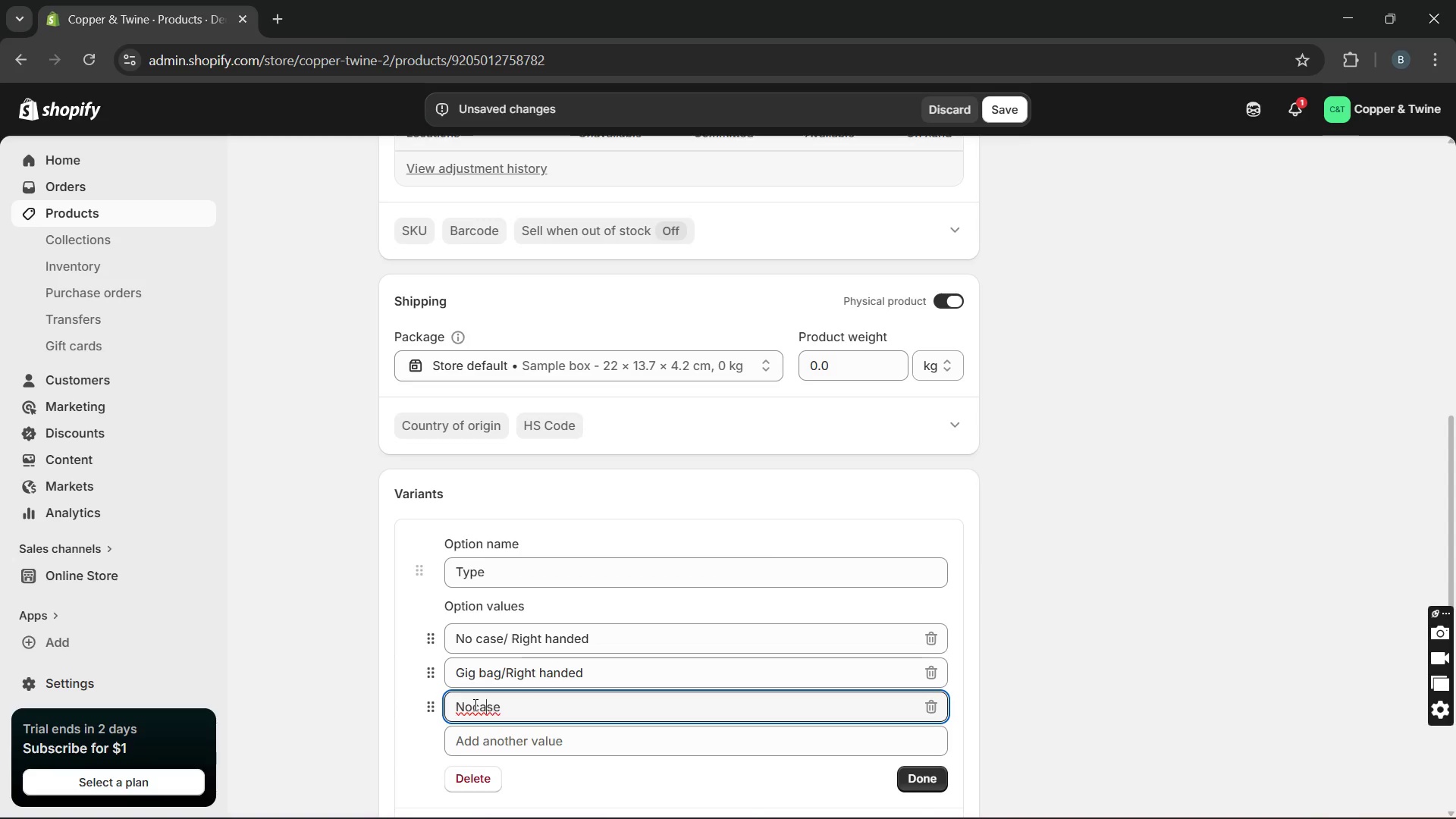 
key(ArrowLeft)
 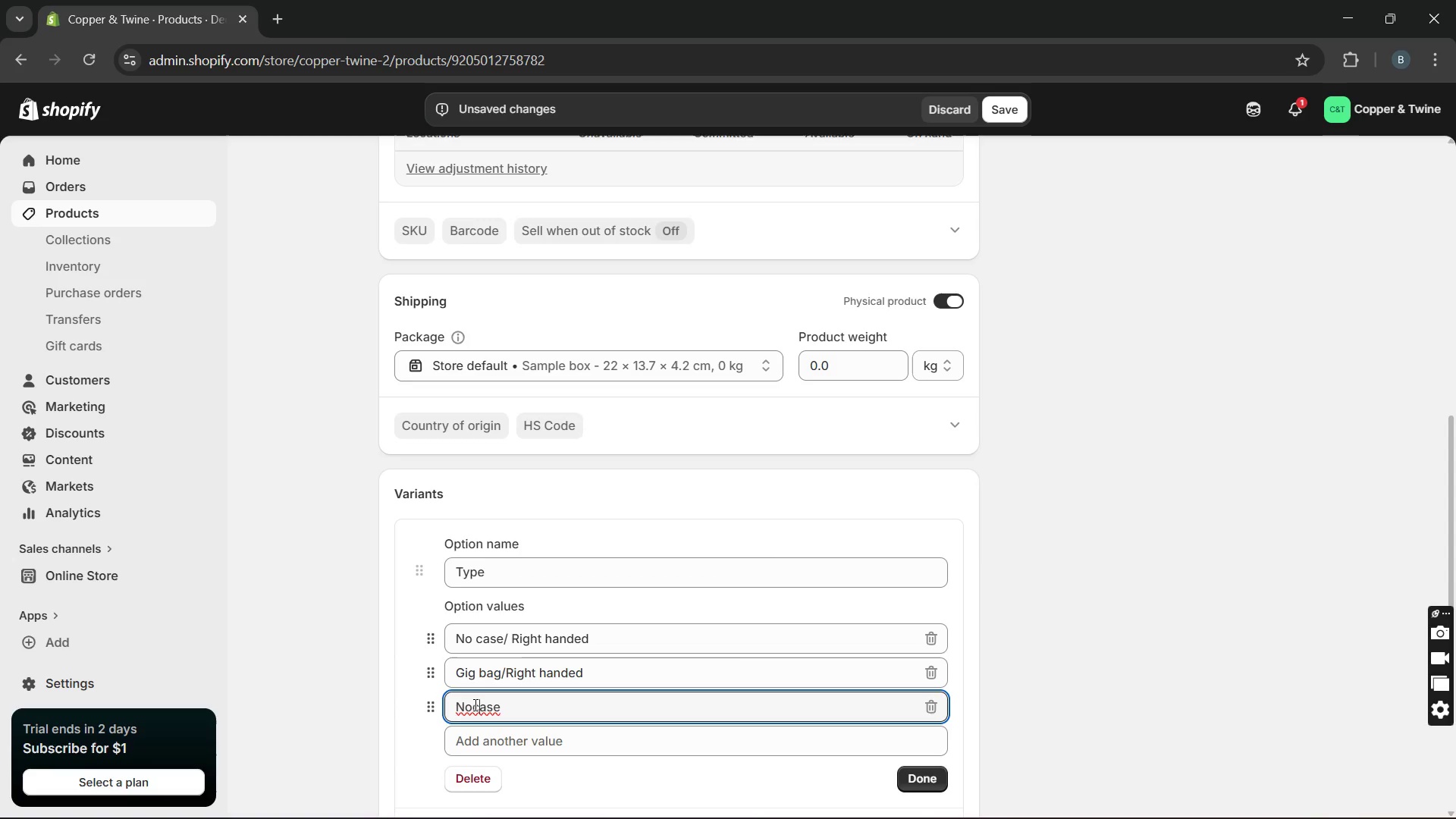 
key(ArrowLeft)
 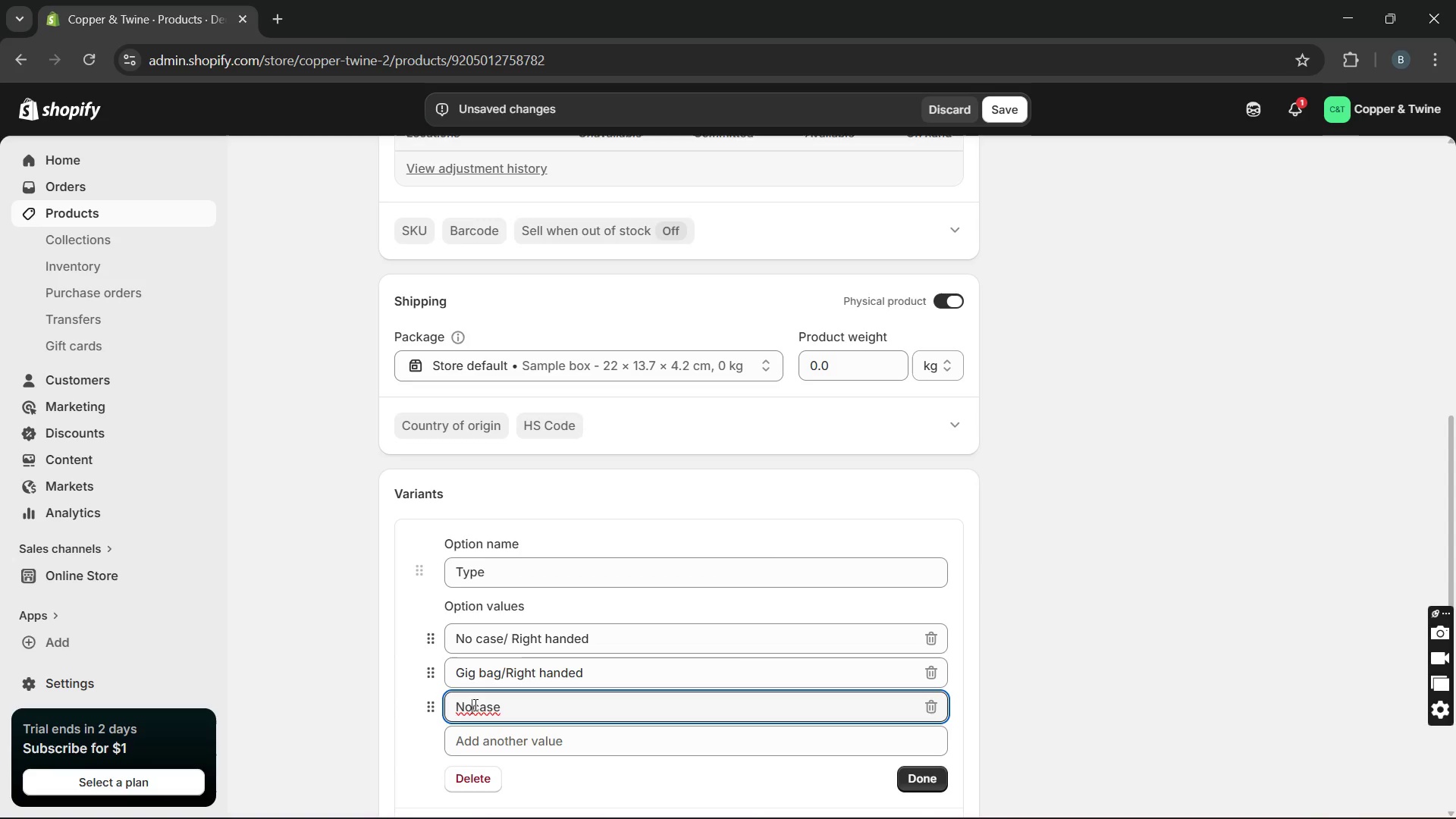 
key(Space)
 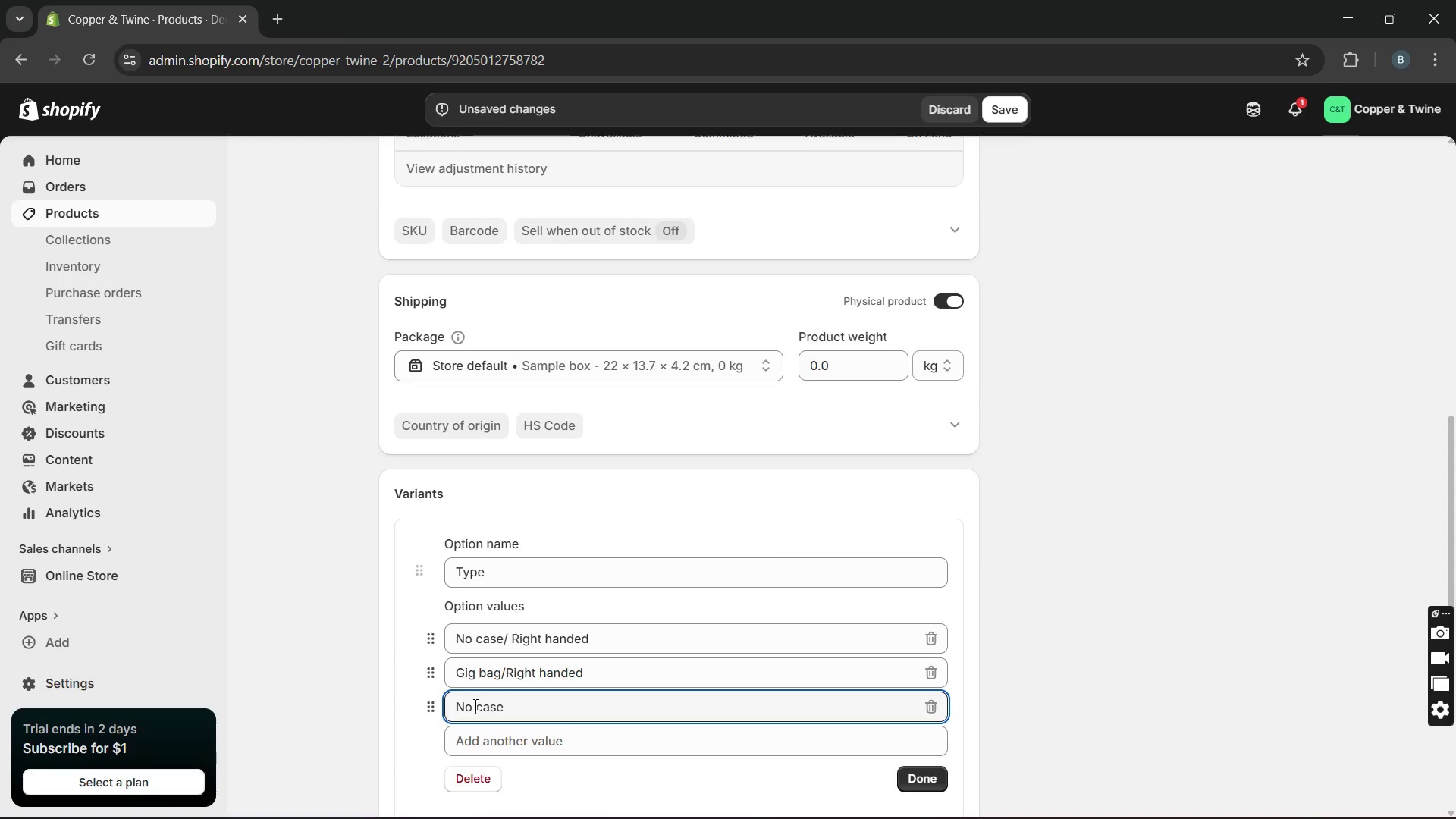 
hold_key(key=ArrowRight, duration=0.81)
 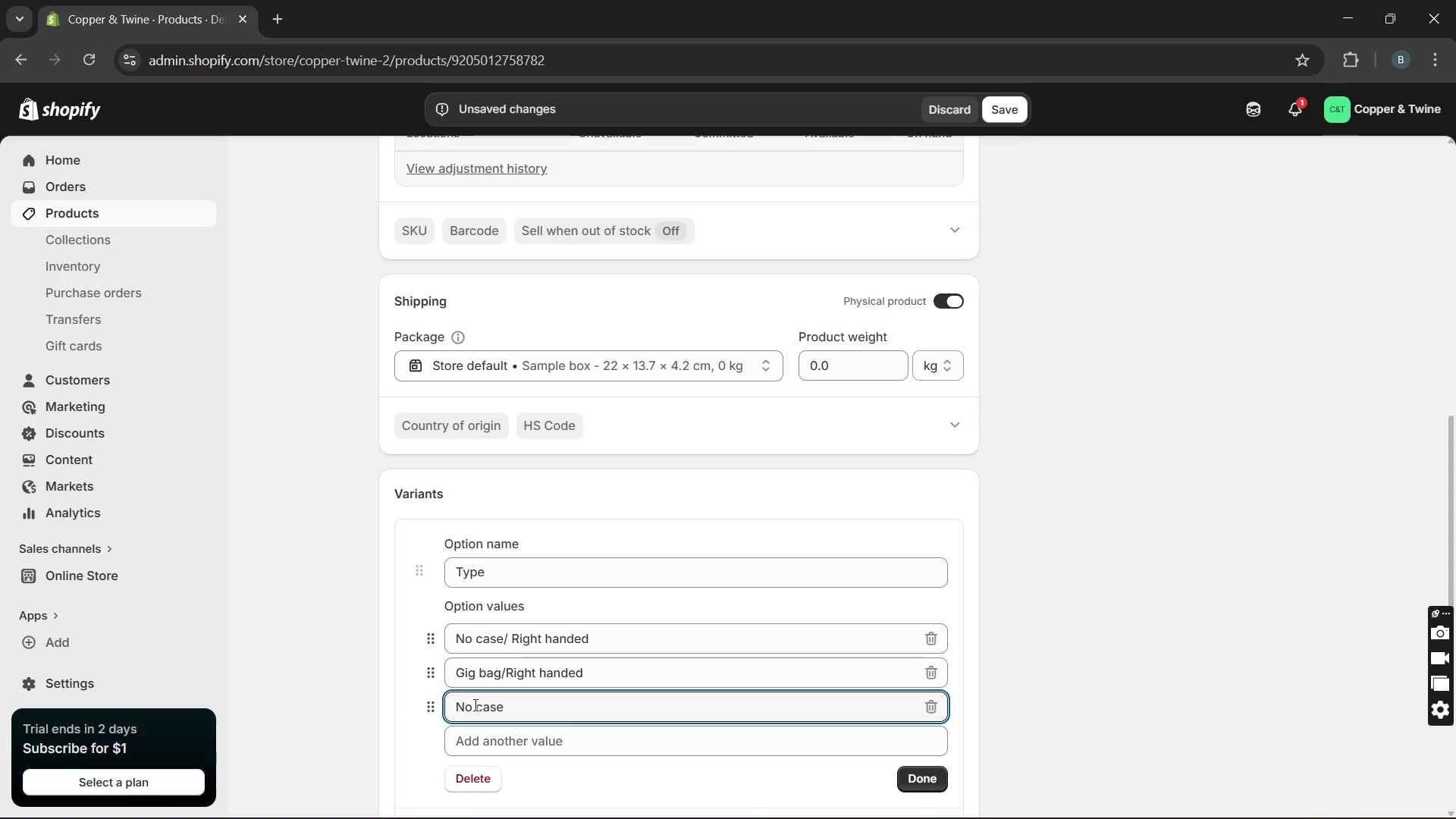 
key(Control+V)
 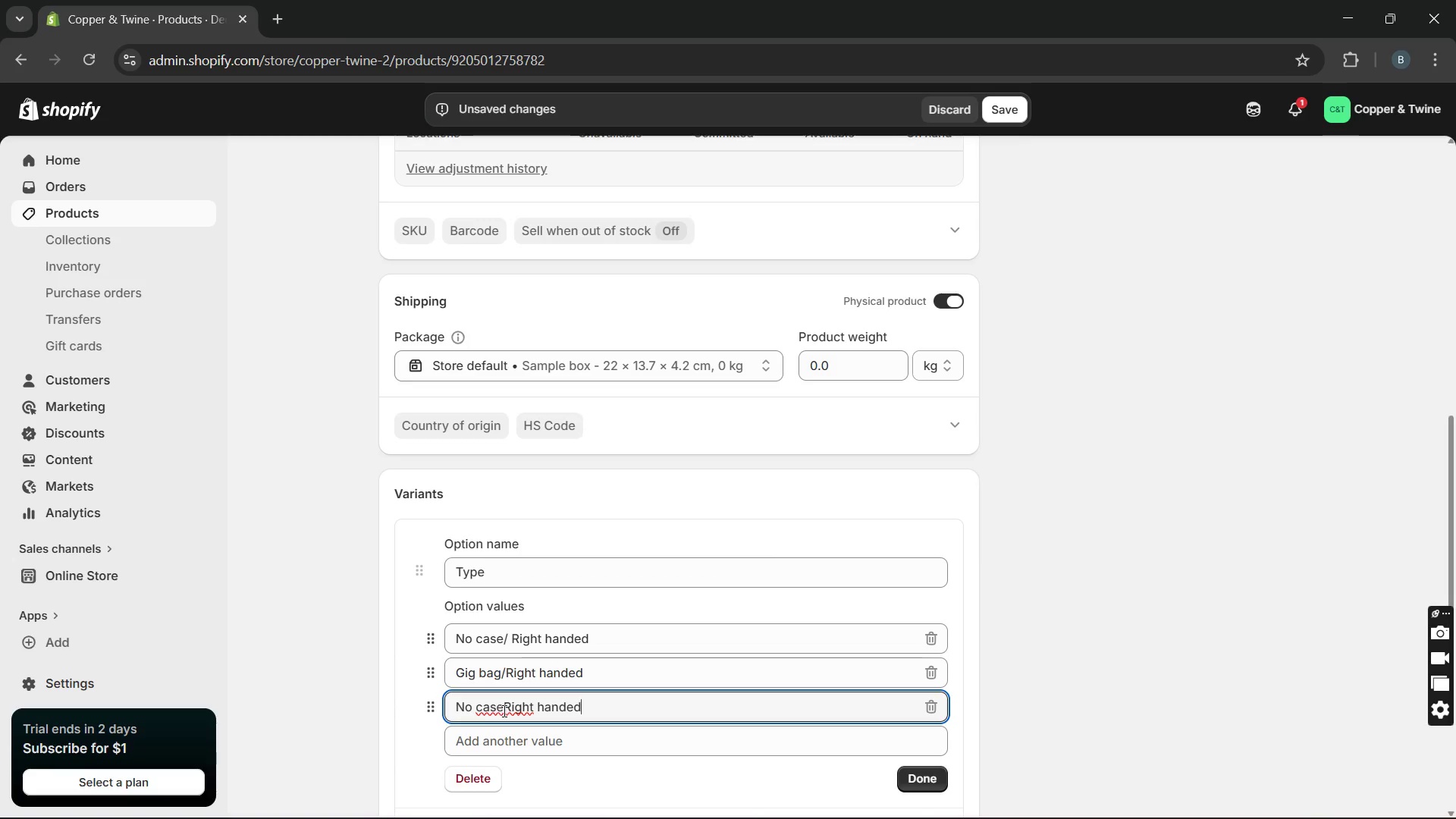 
left_click([503, 710])
 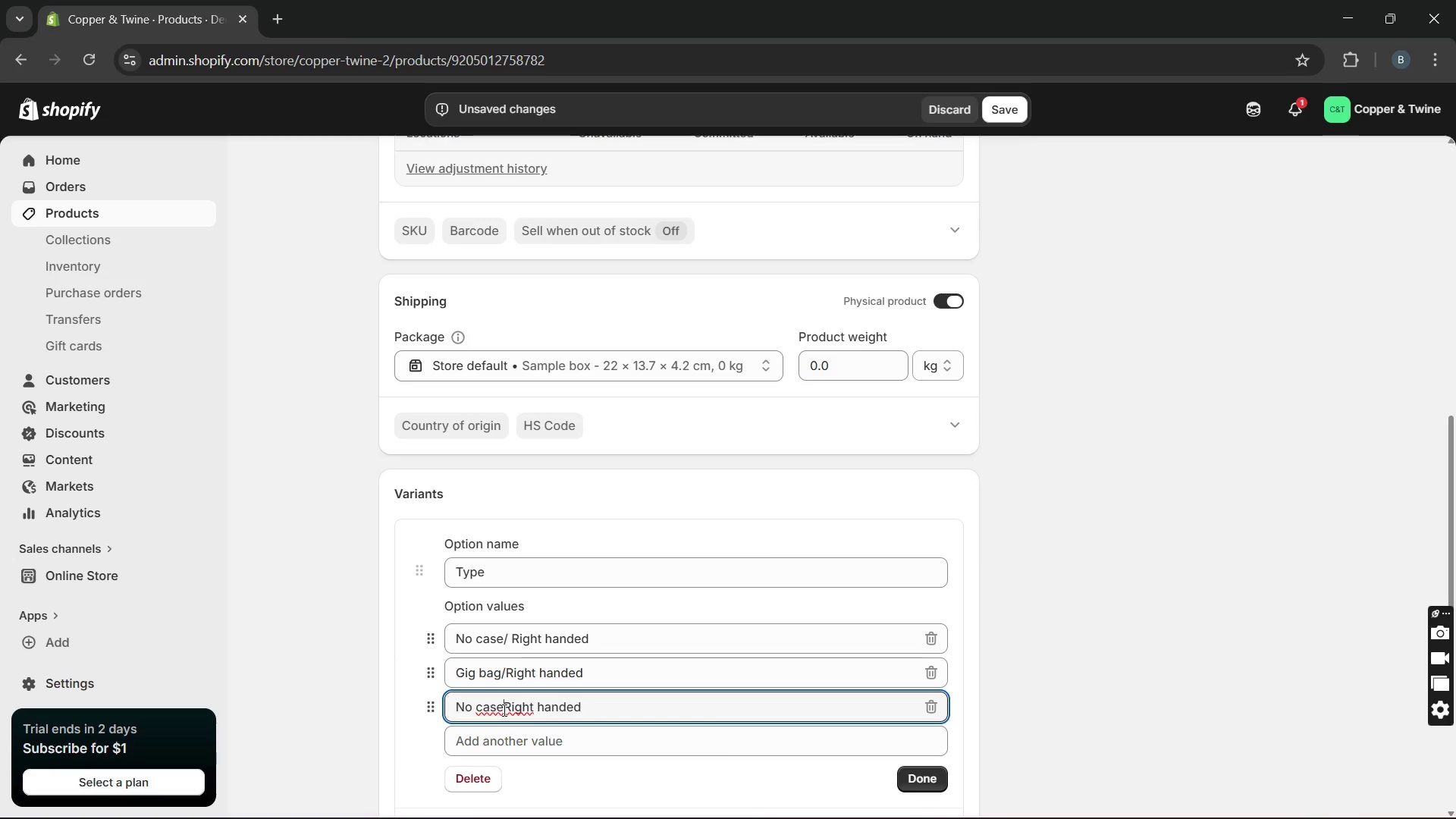 
key(Slash)
 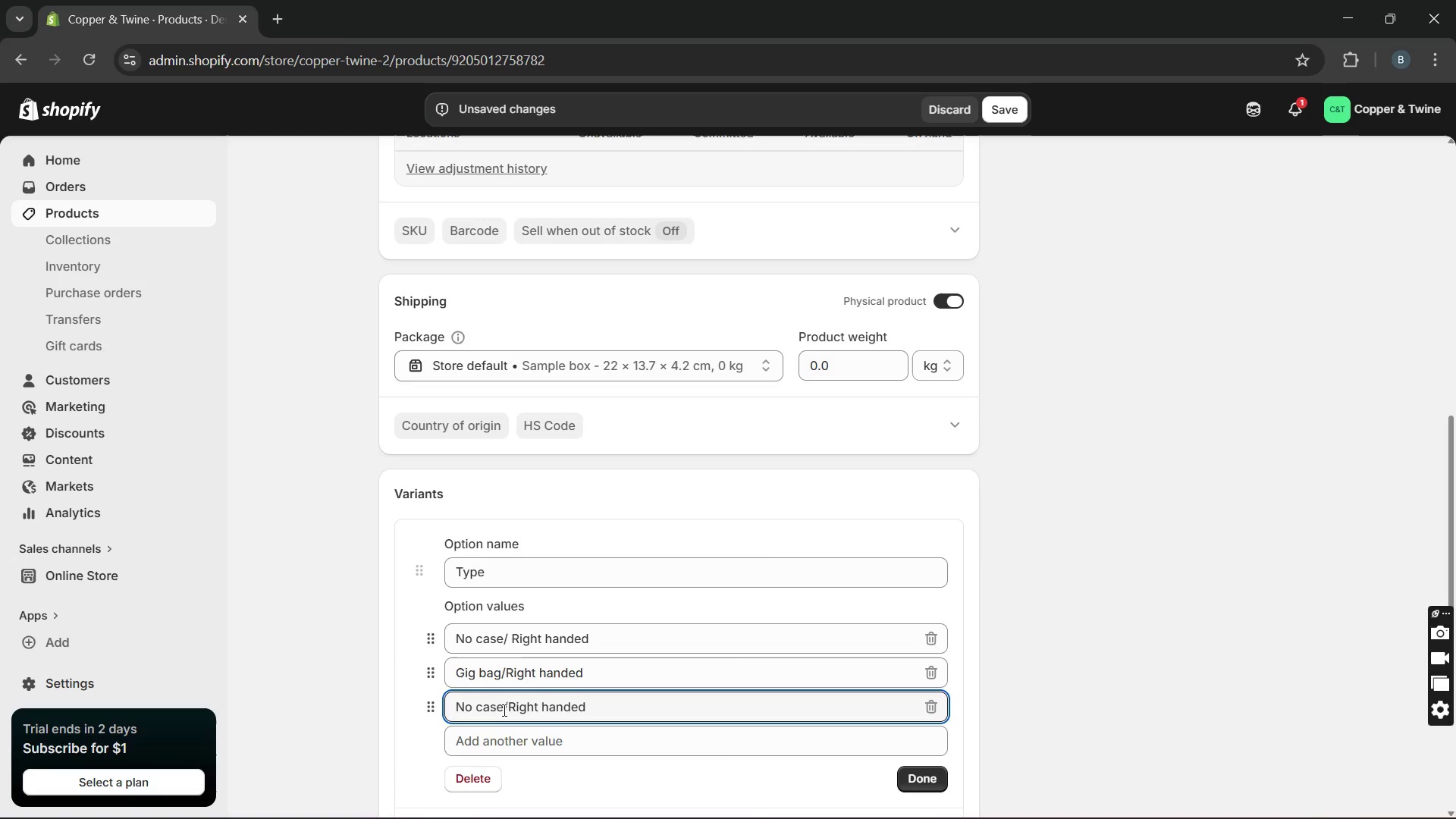 
left_click_drag(start_coordinate=[503, 710], to_coordinate=[512, 710])
 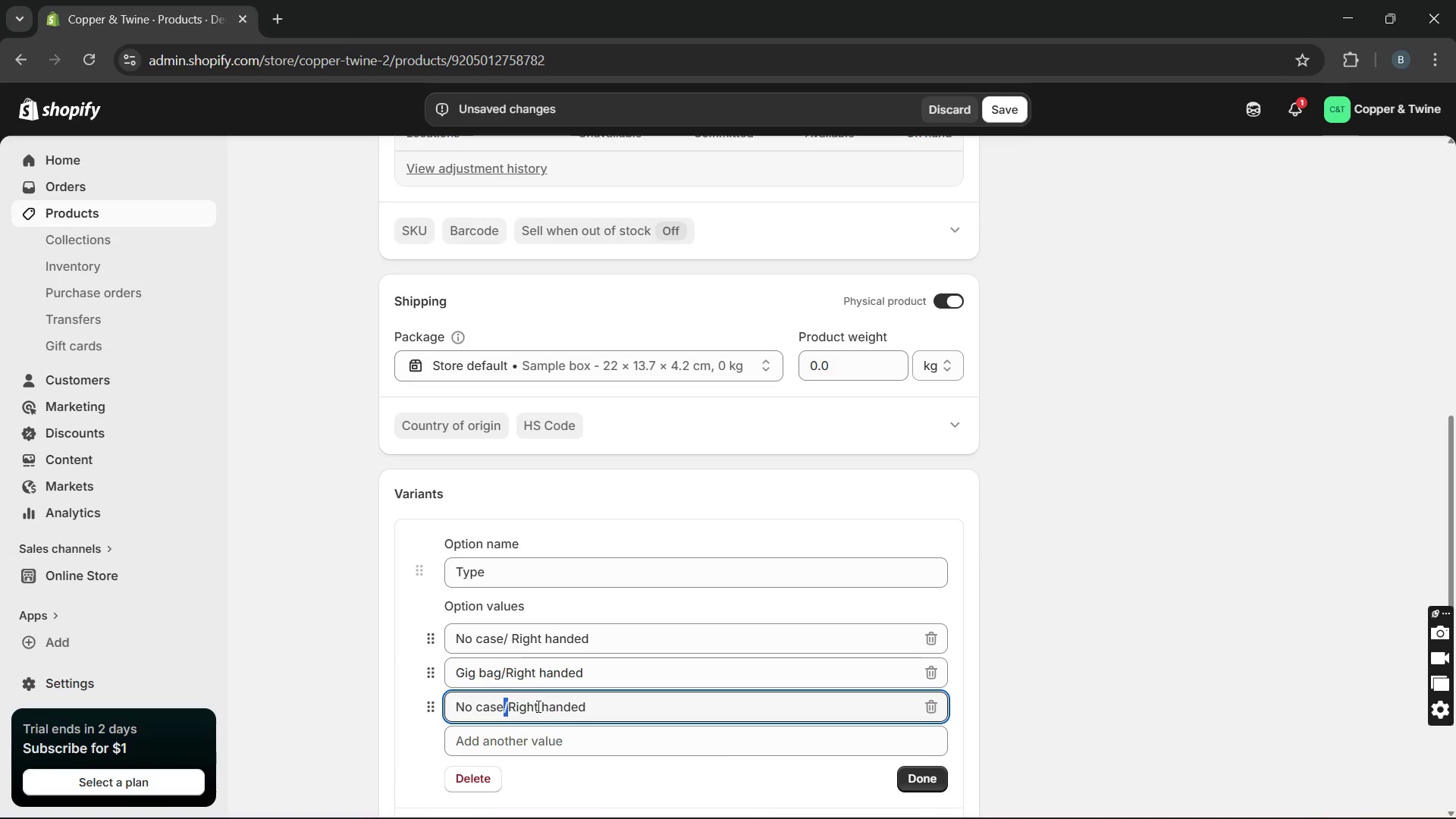 
left_click_drag(start_coordinate=[537, 706], to_coordinate=[511, 704])
 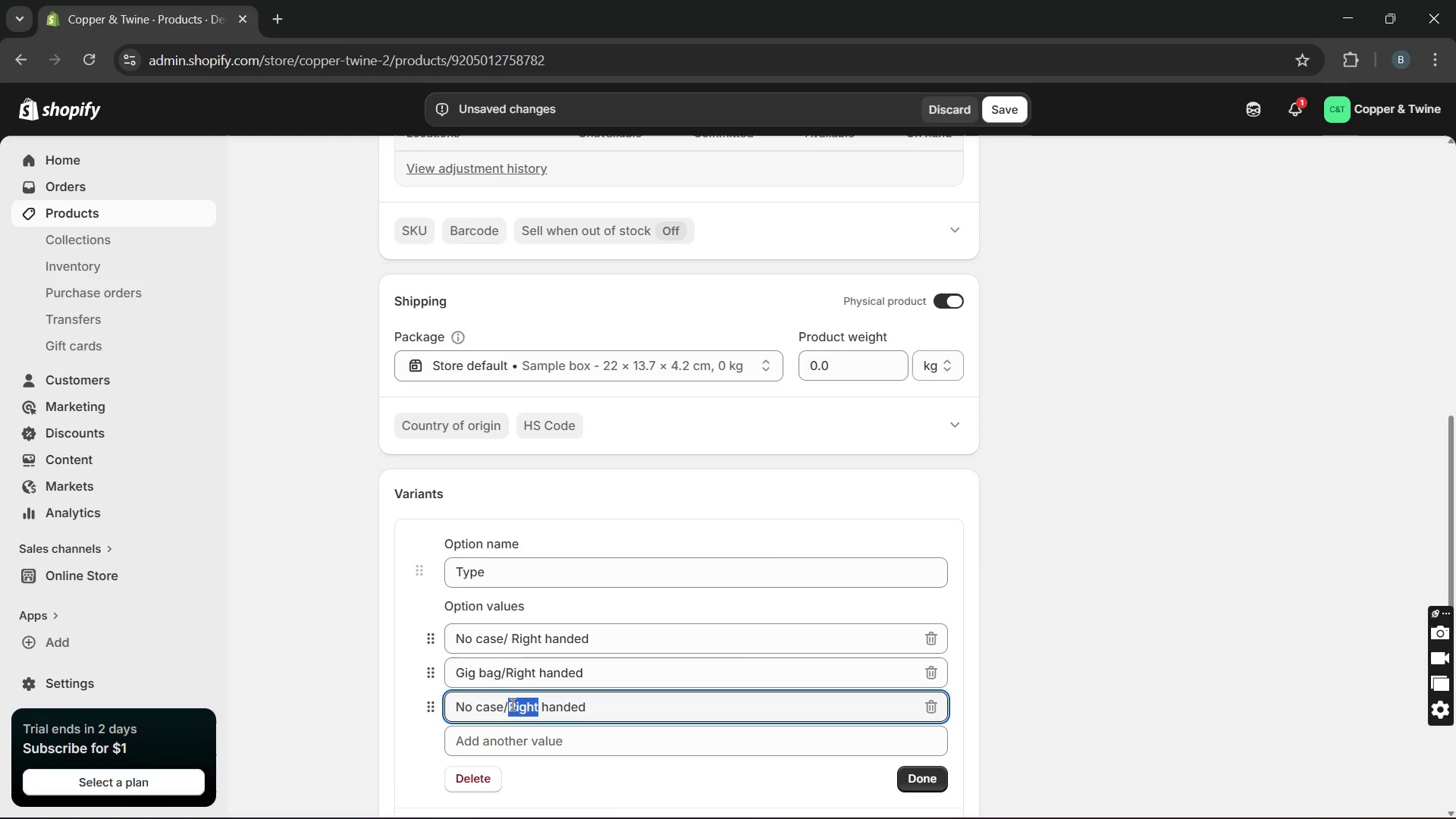 
type(Left)
 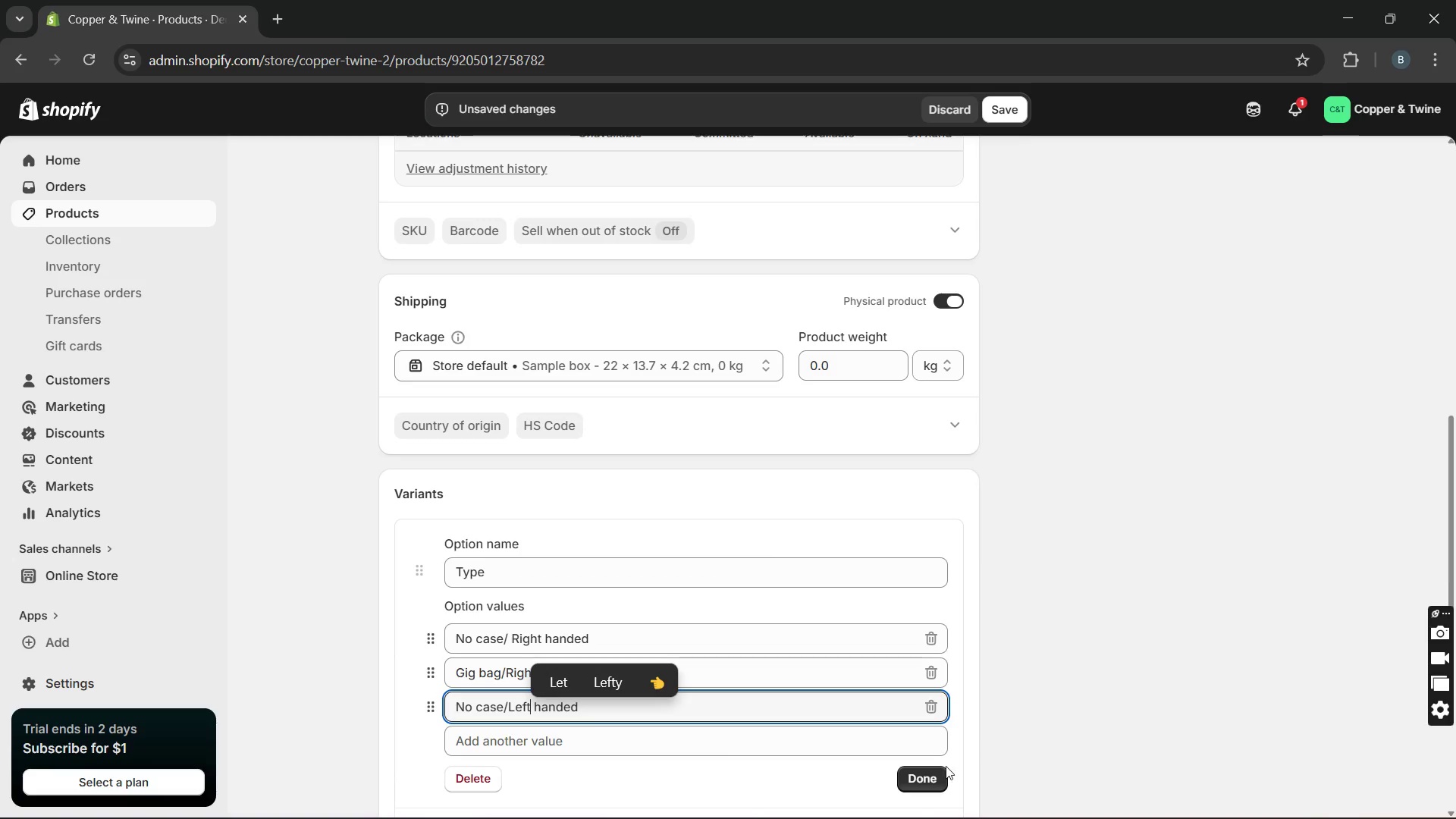 
left_click([933, 777])
 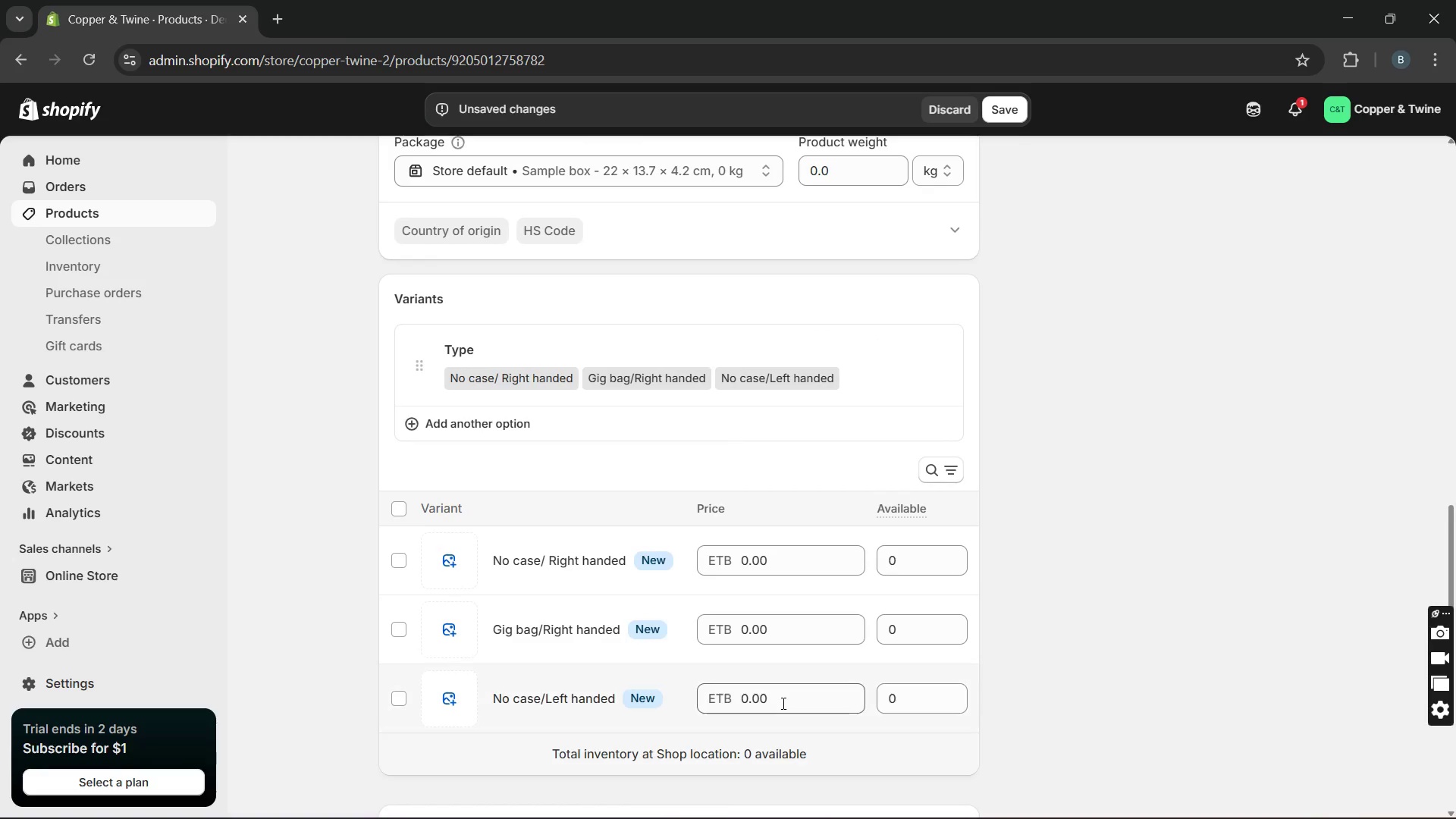 
left_click([613, 575])
 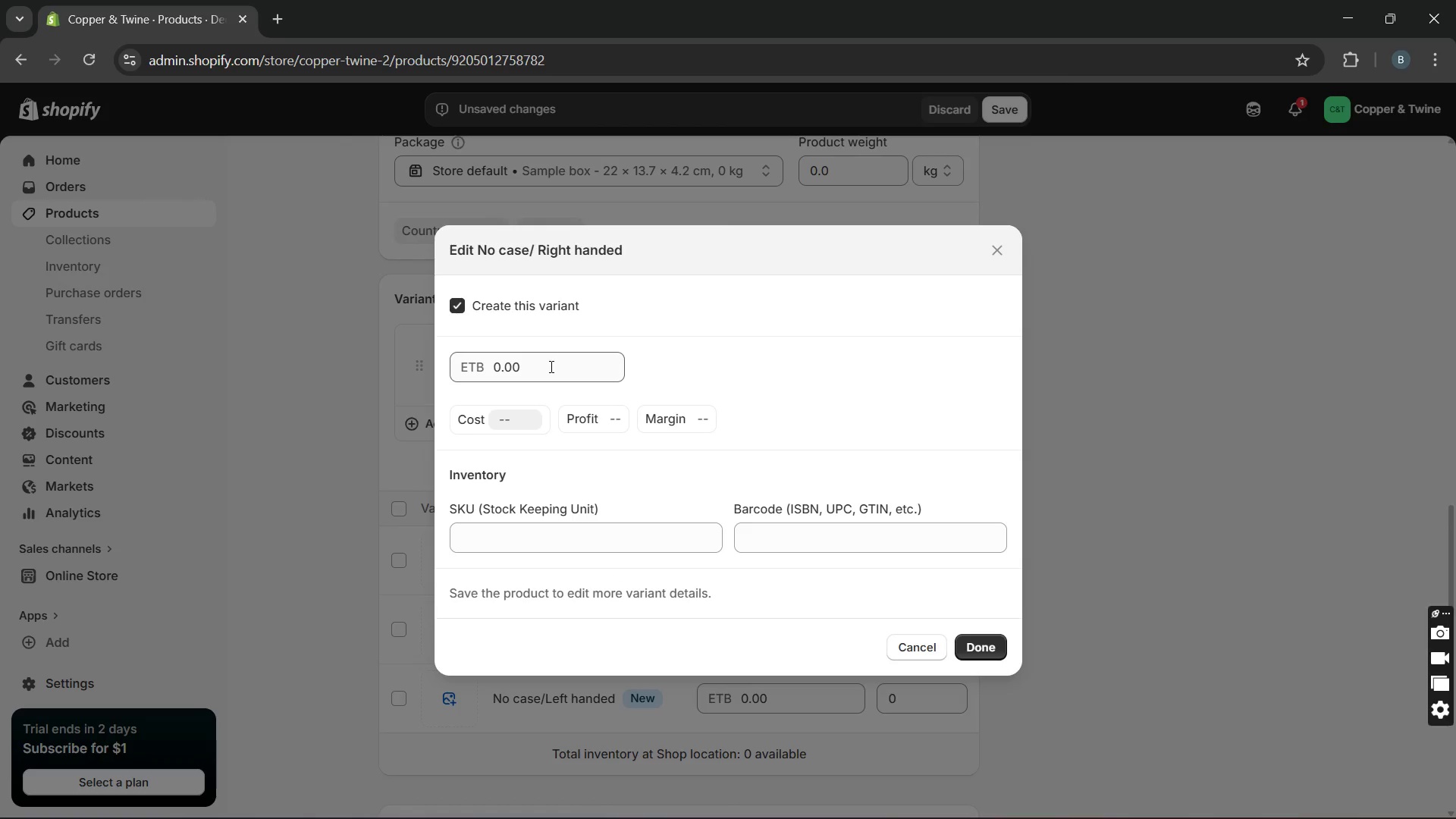 
double_click([550, 366])
 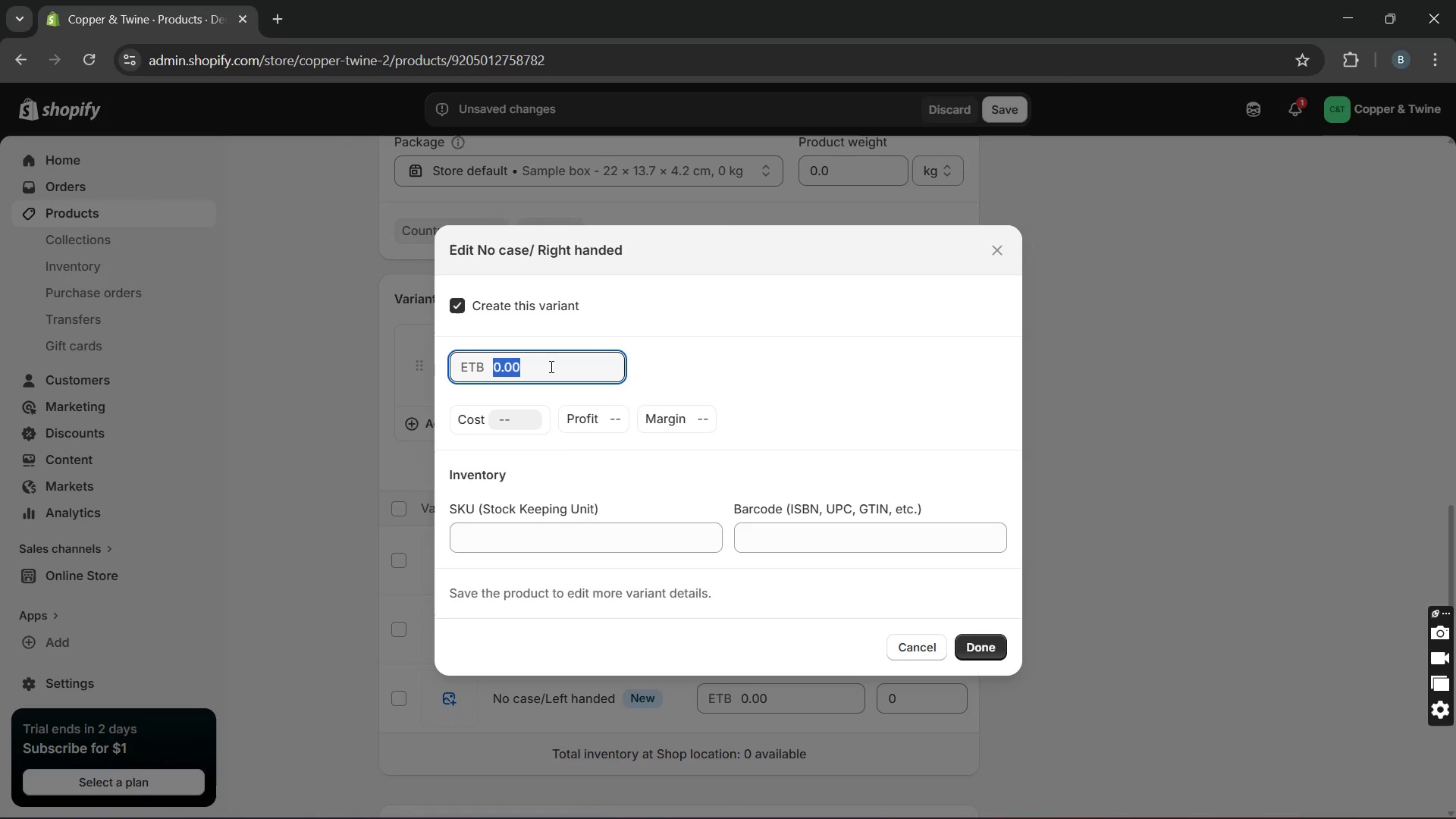 
type(6869.97)
 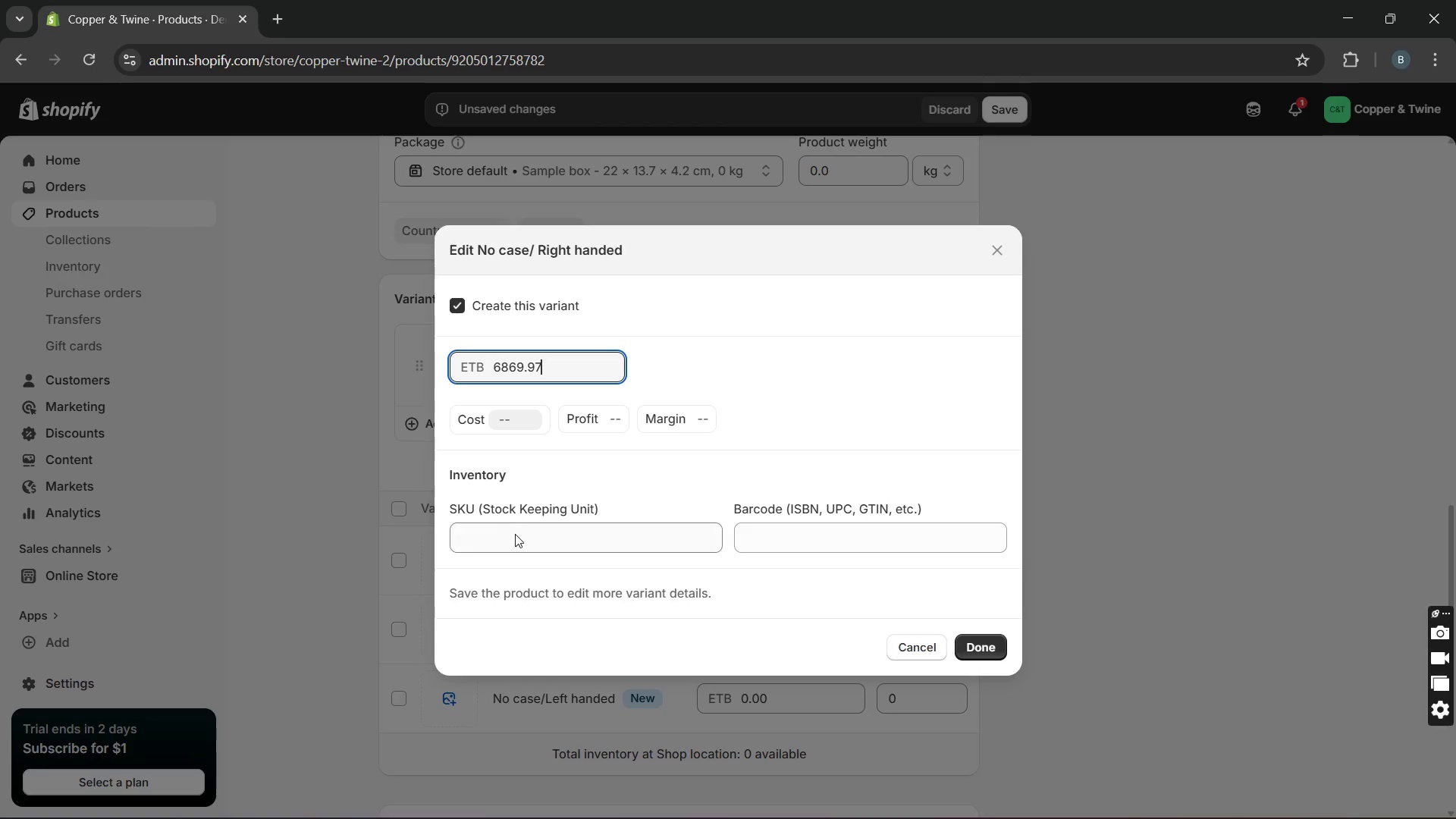 
left_click([513, 536])
 